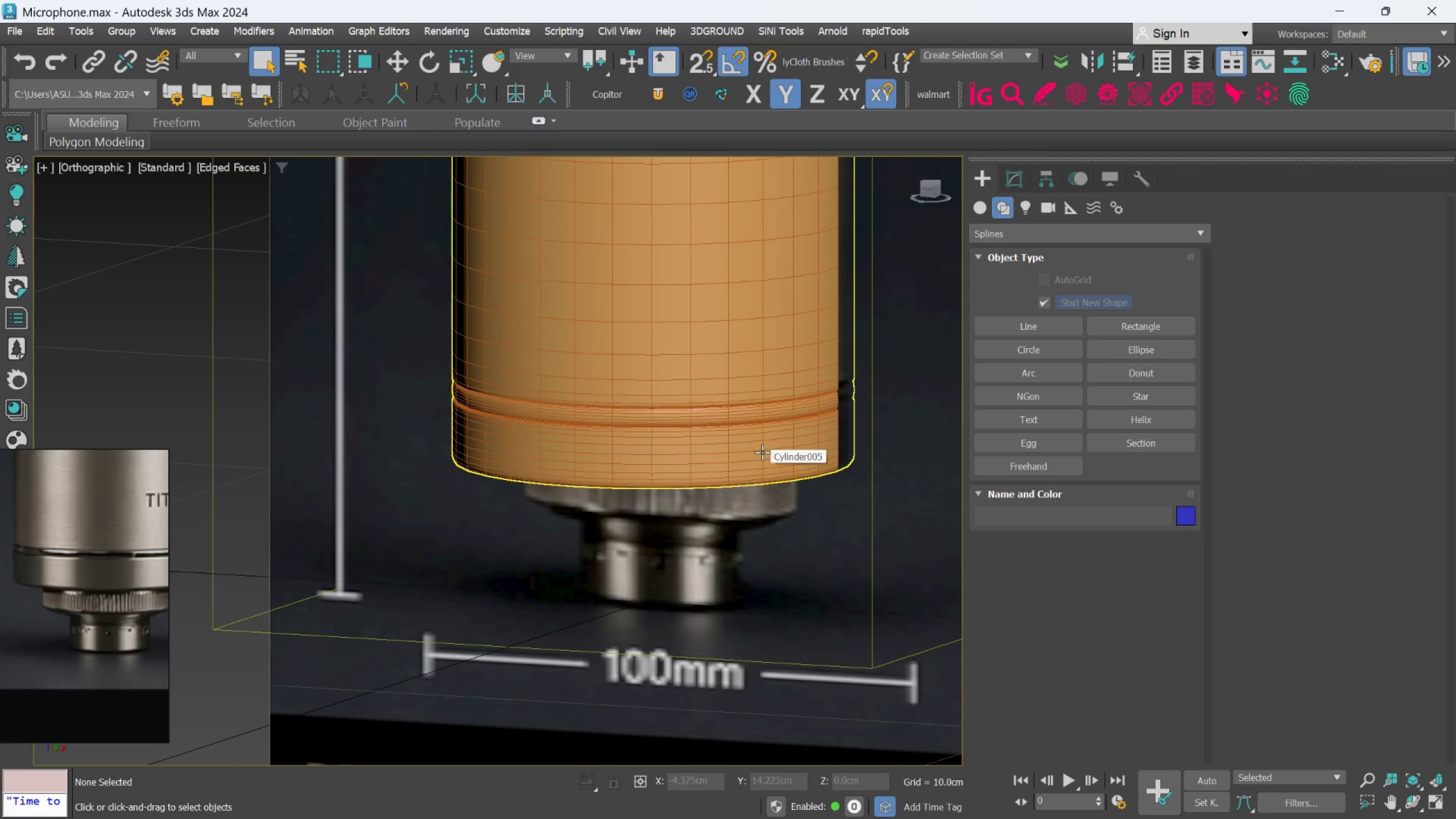 
left_click([762, 452])
 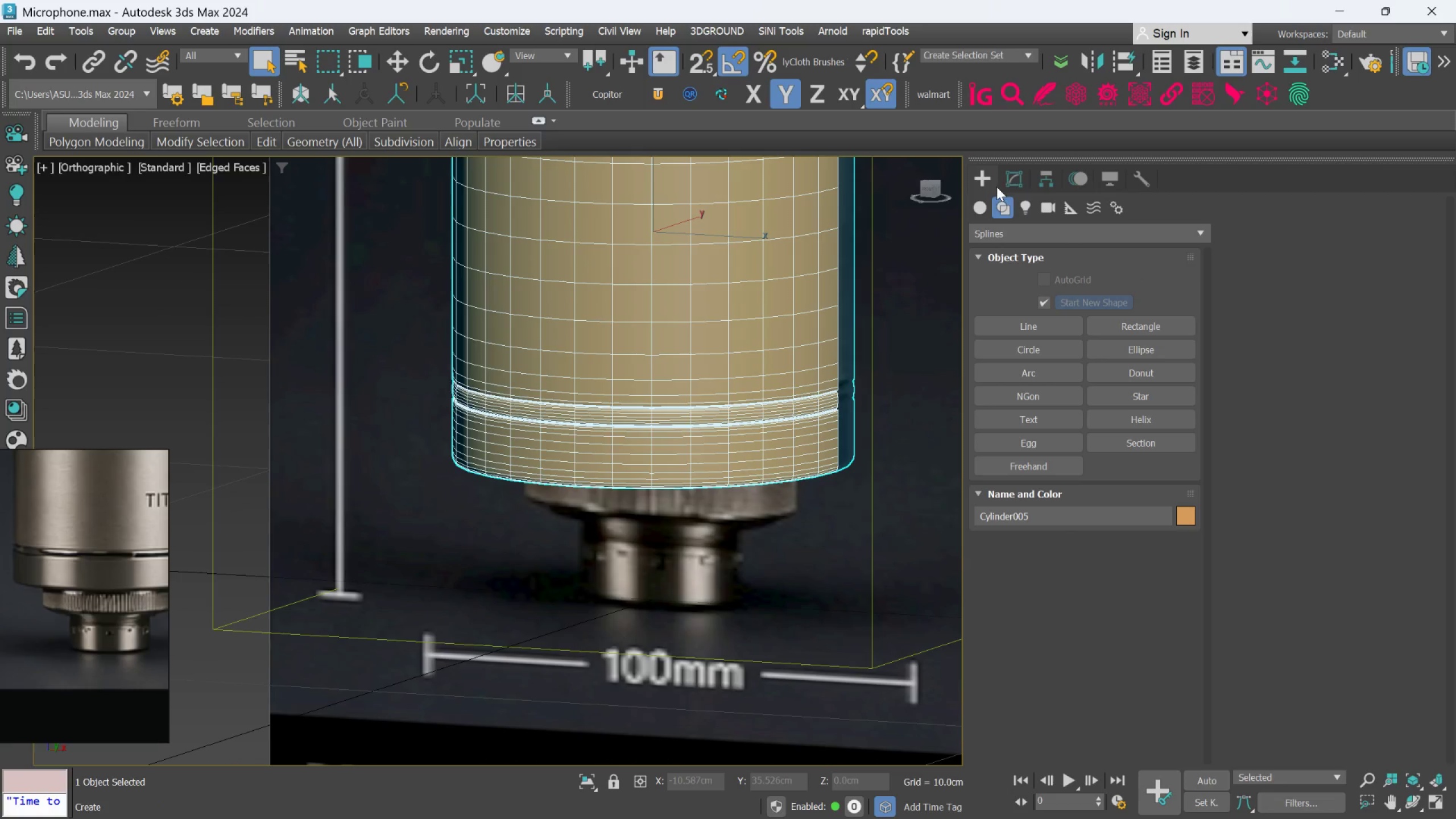 
left_click([1015, 175])
 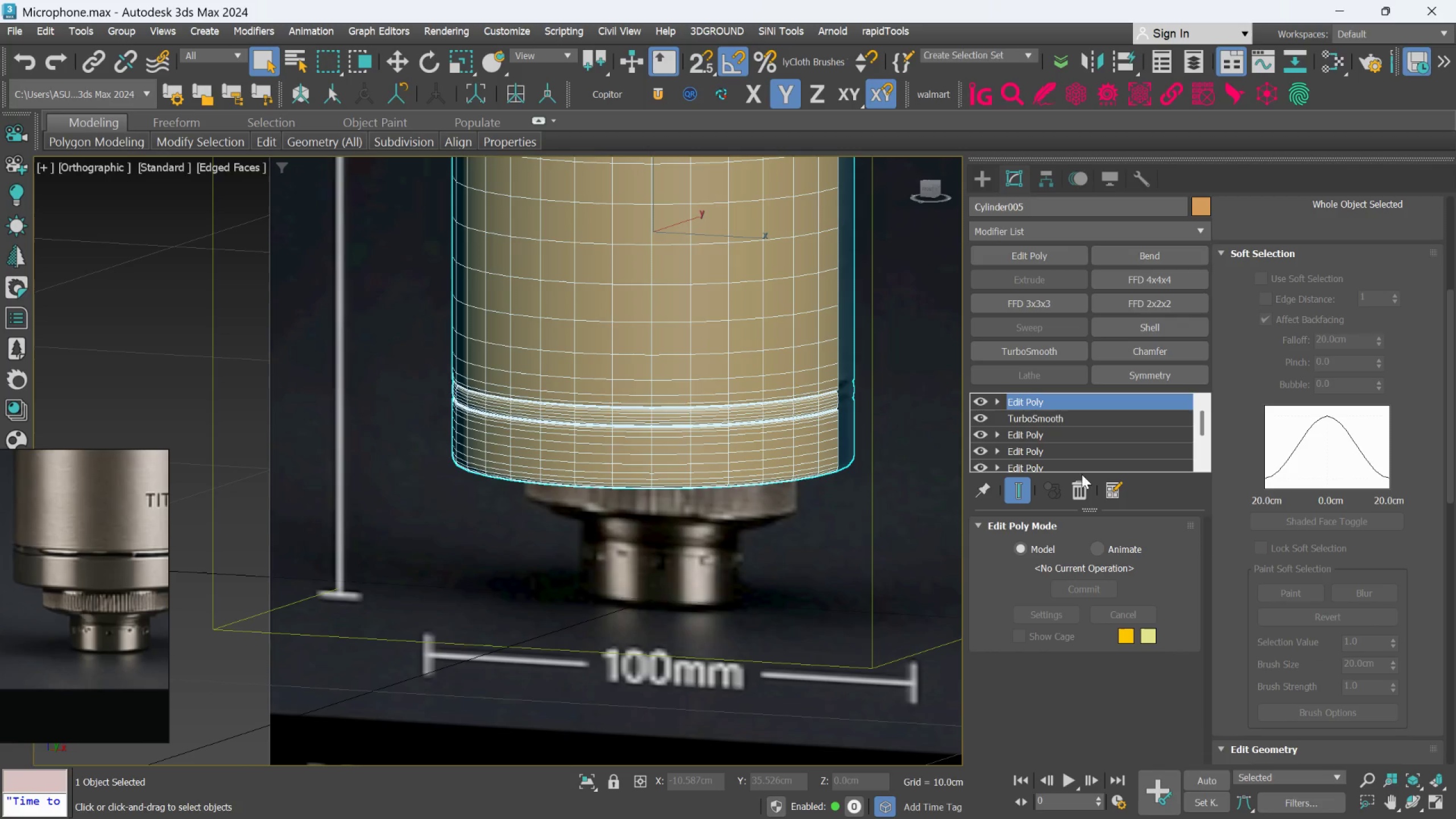 
left_click([1083, 483])
 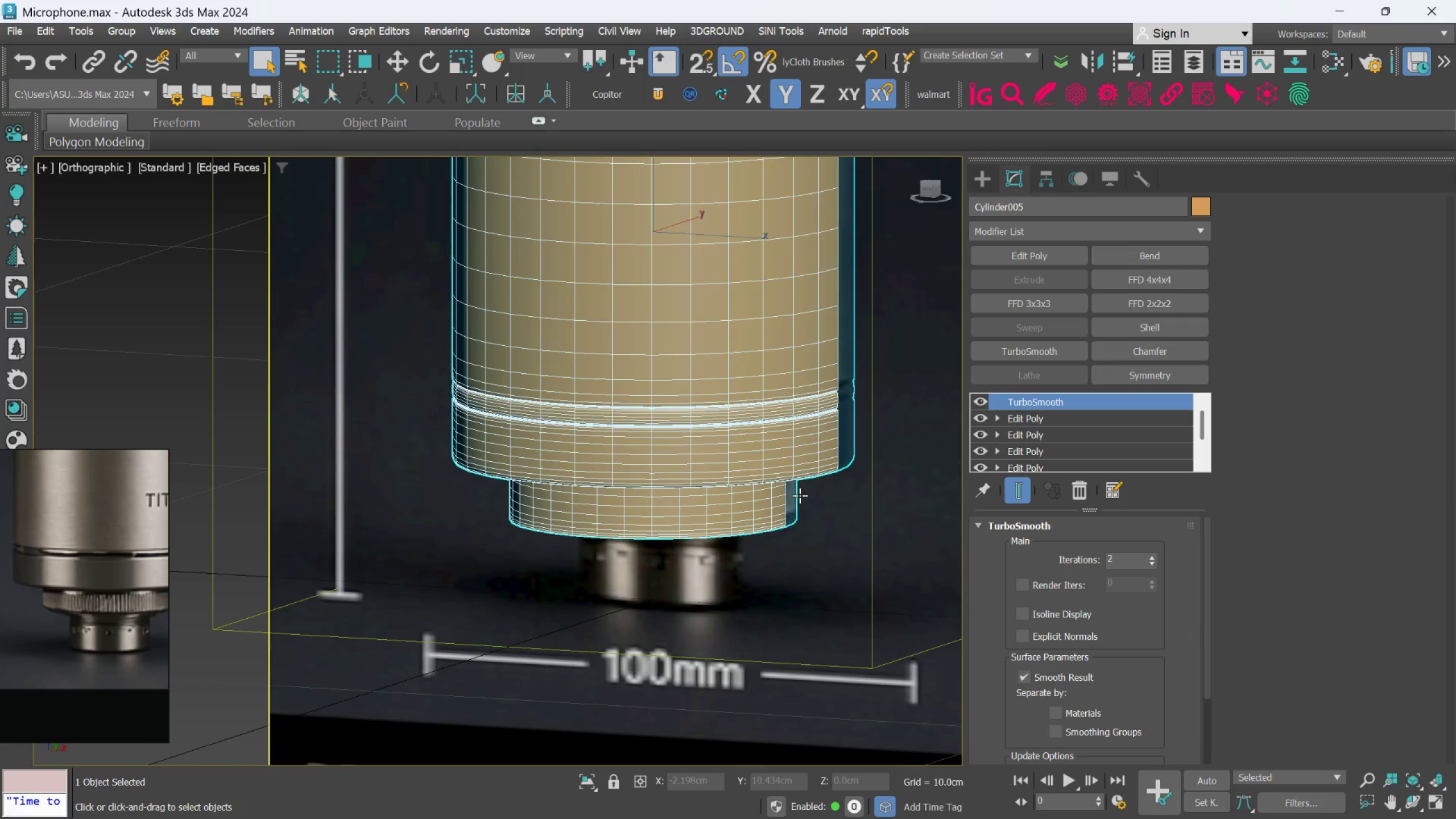 
scroll: coordinate [799, 495], scroll_direction: down, amount: 3.0
 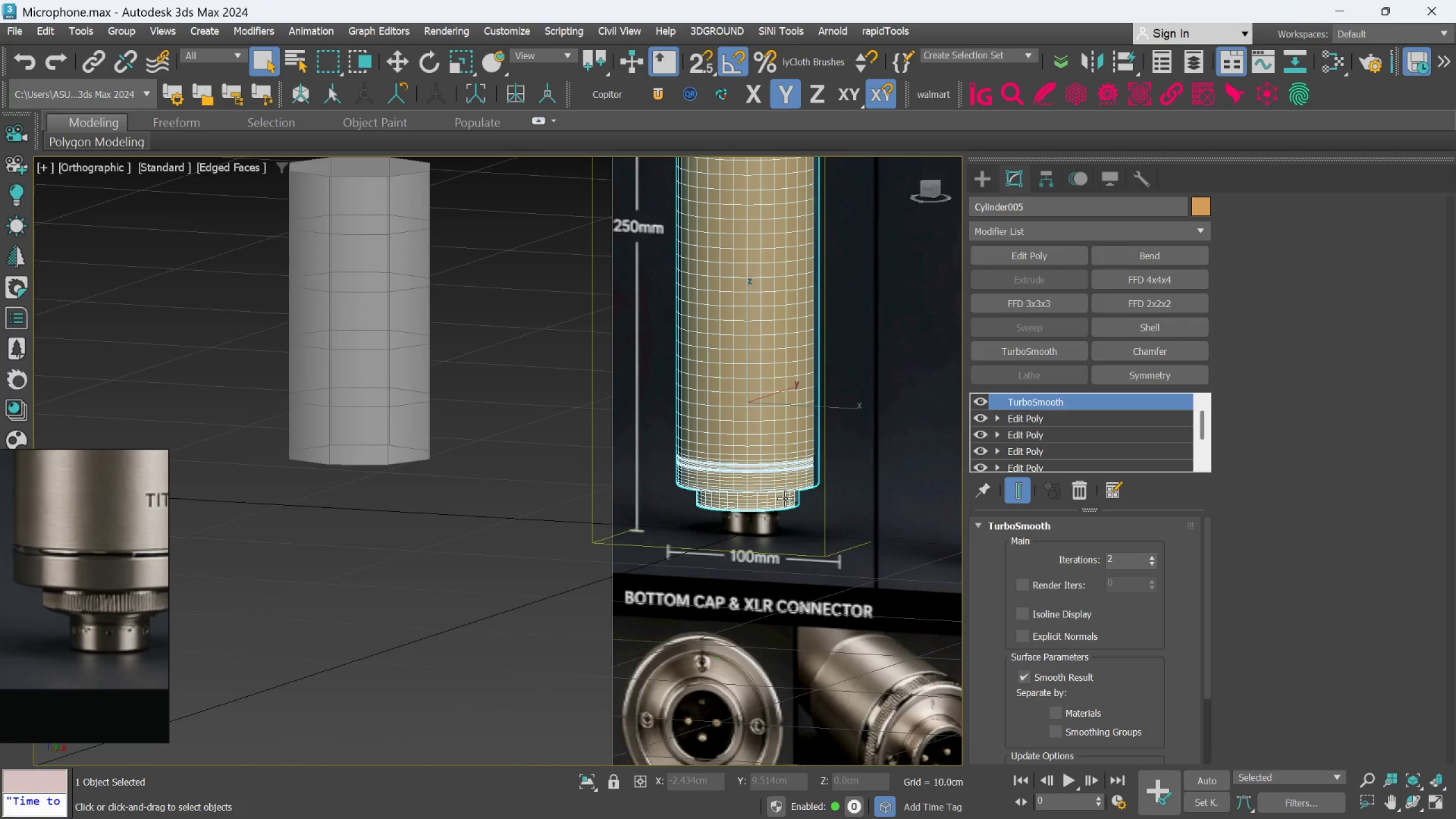 
hold_key(key=AltLeft, duration=0.61)
 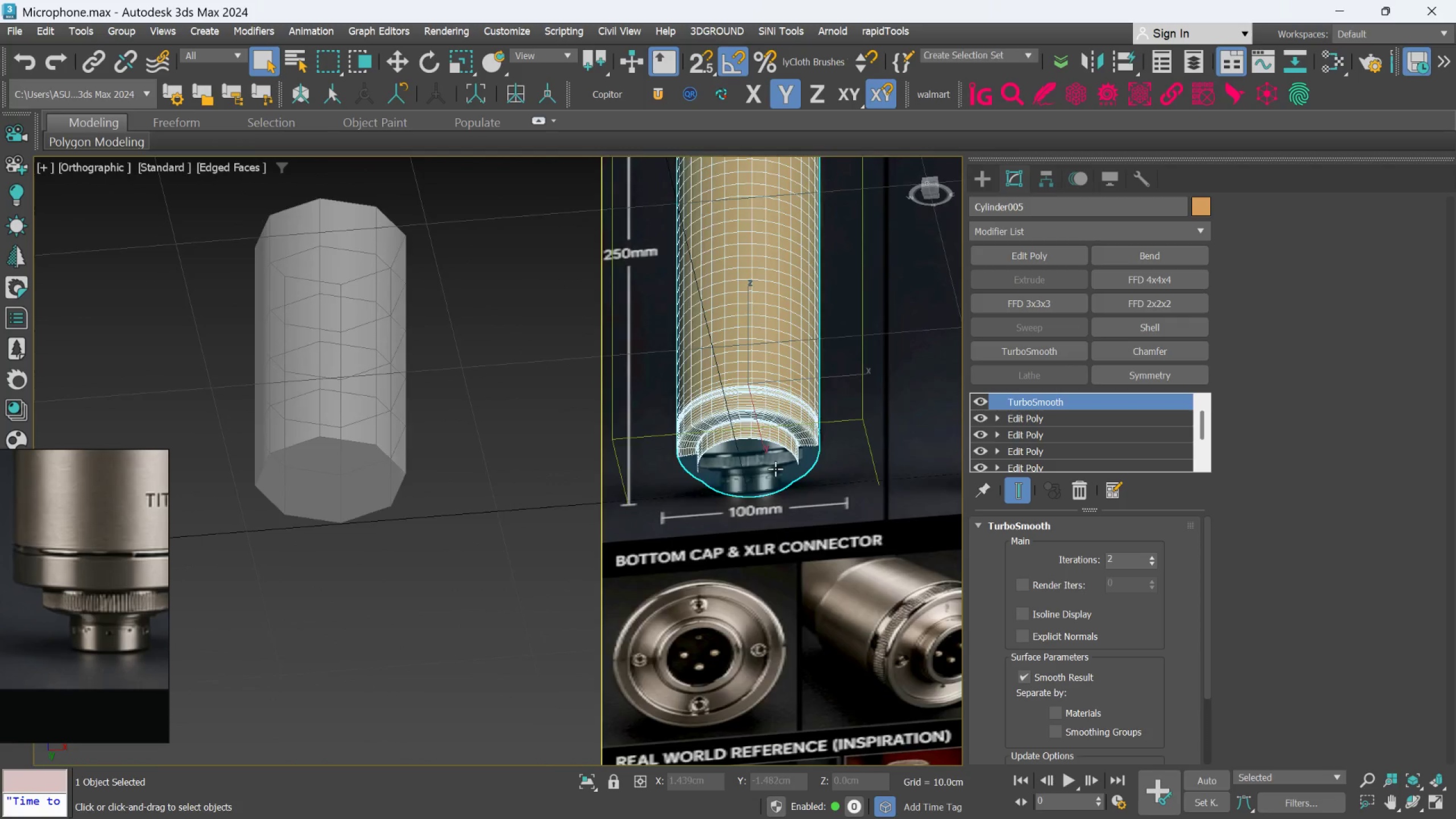 
scroll: coordinate [785, 494], scroll_direction: none, amount: 0.0
 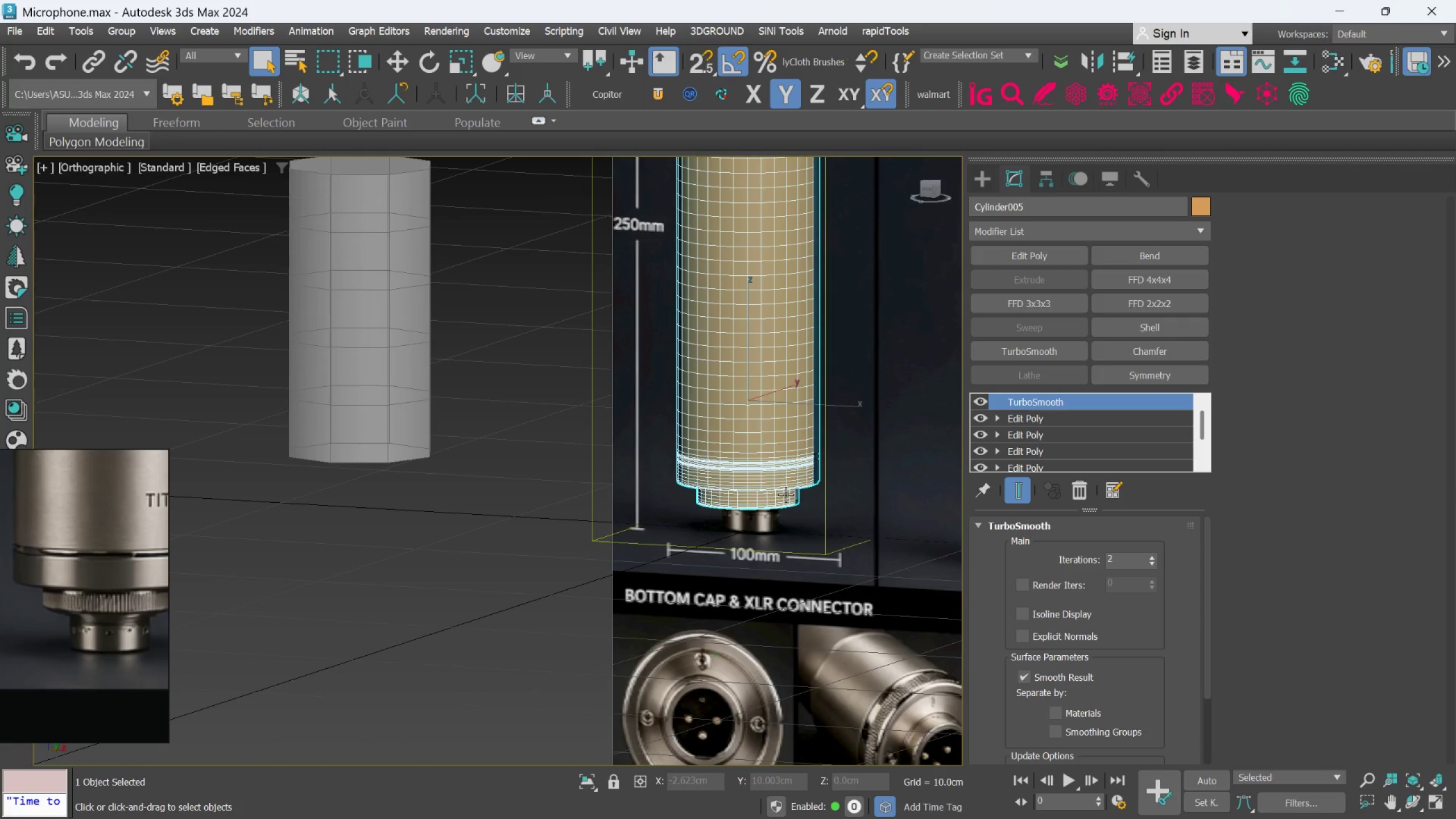 
scroll: coordinate [749, 374], scroll_direction: up, amount: 5.0
 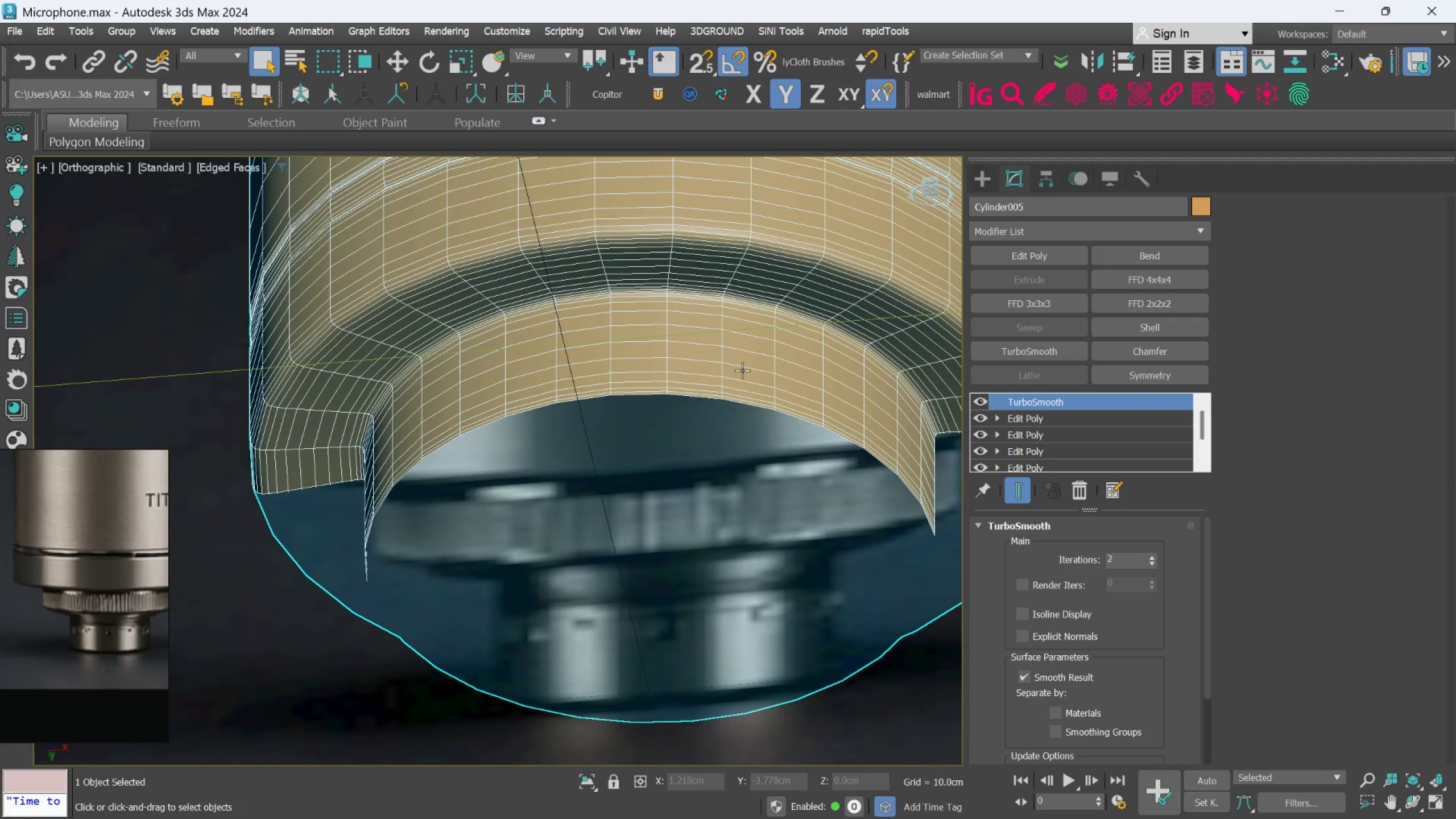 
hold_key(key=AltLeft, duration=0.64)
 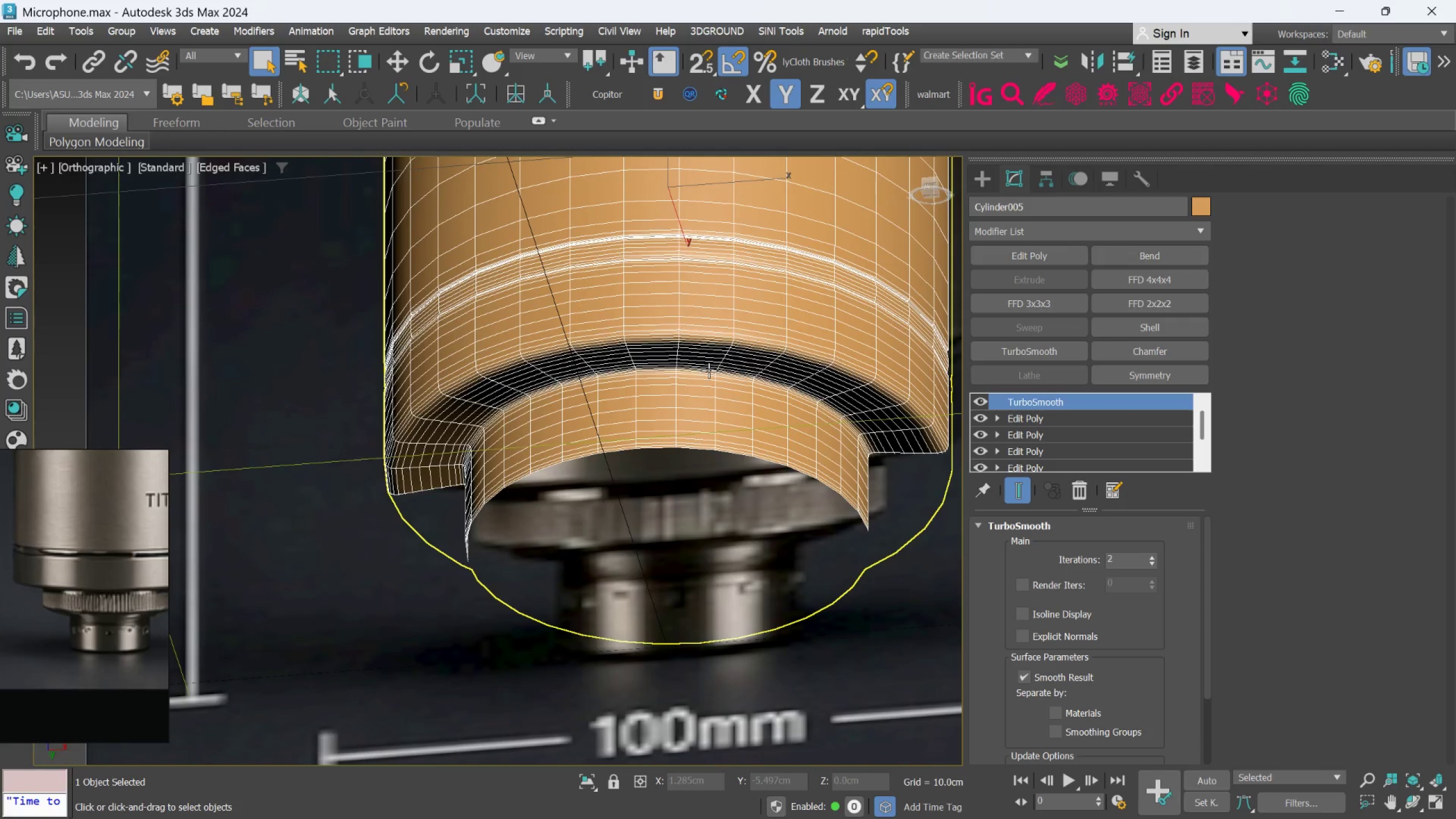 
scroll: coordinate [709, 370], scroll_direction: down, amount: 3.0
 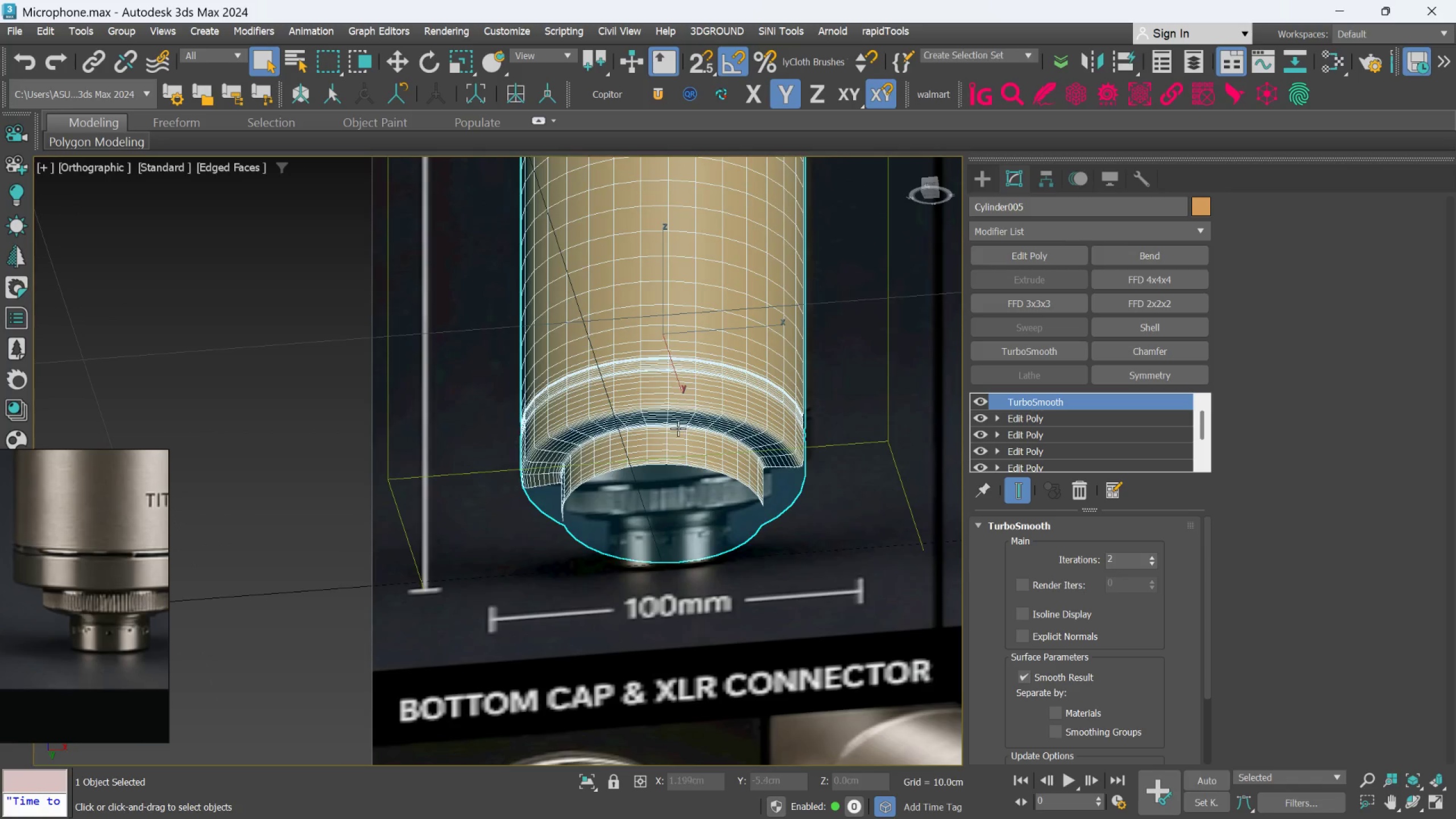 
scroll: coordinate [674, 436], scroll_direction: up, amount: 3.0
 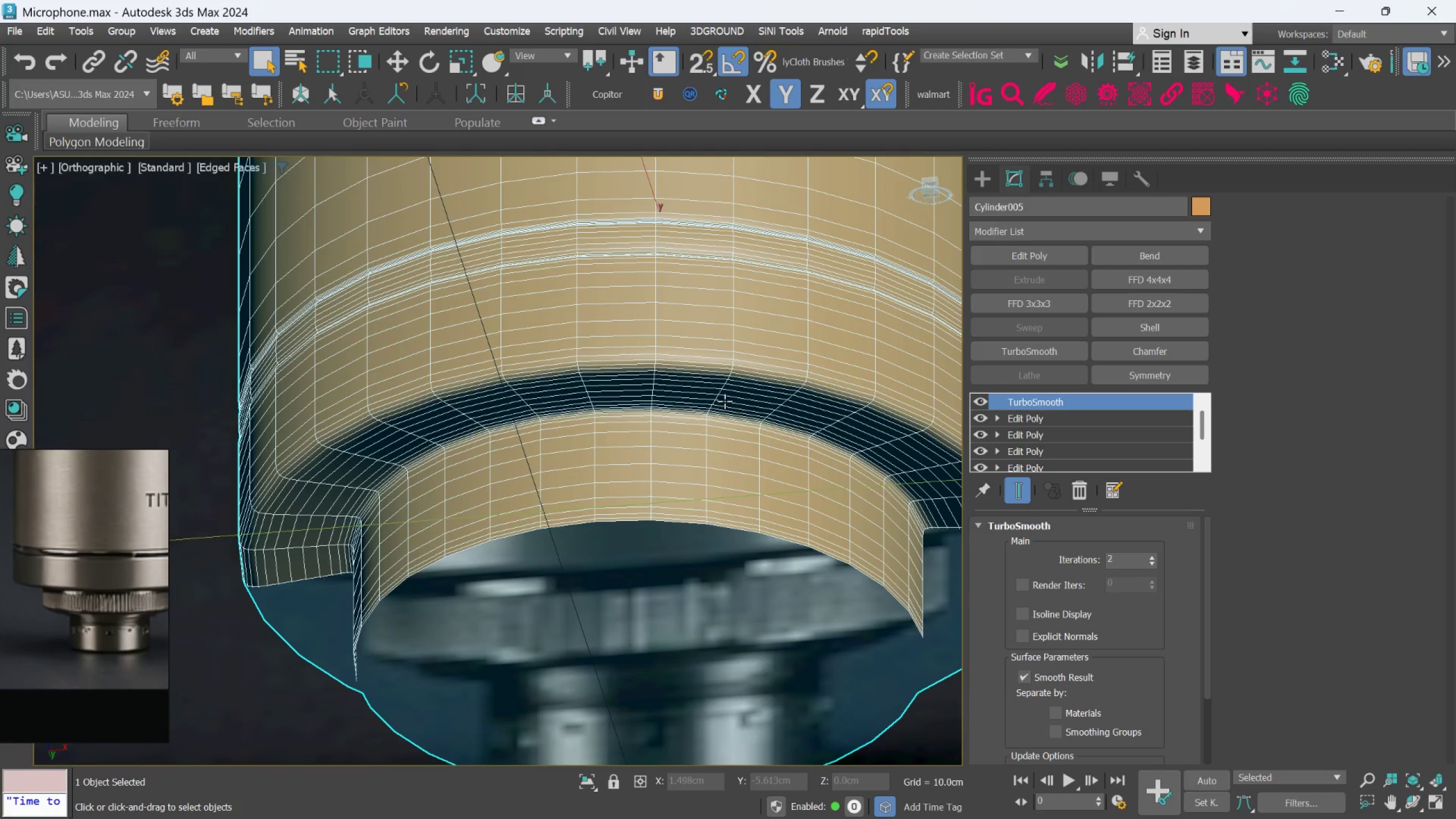 
scroll: coordinate [725, 401], scroll_direction: down, amount: 1.0
 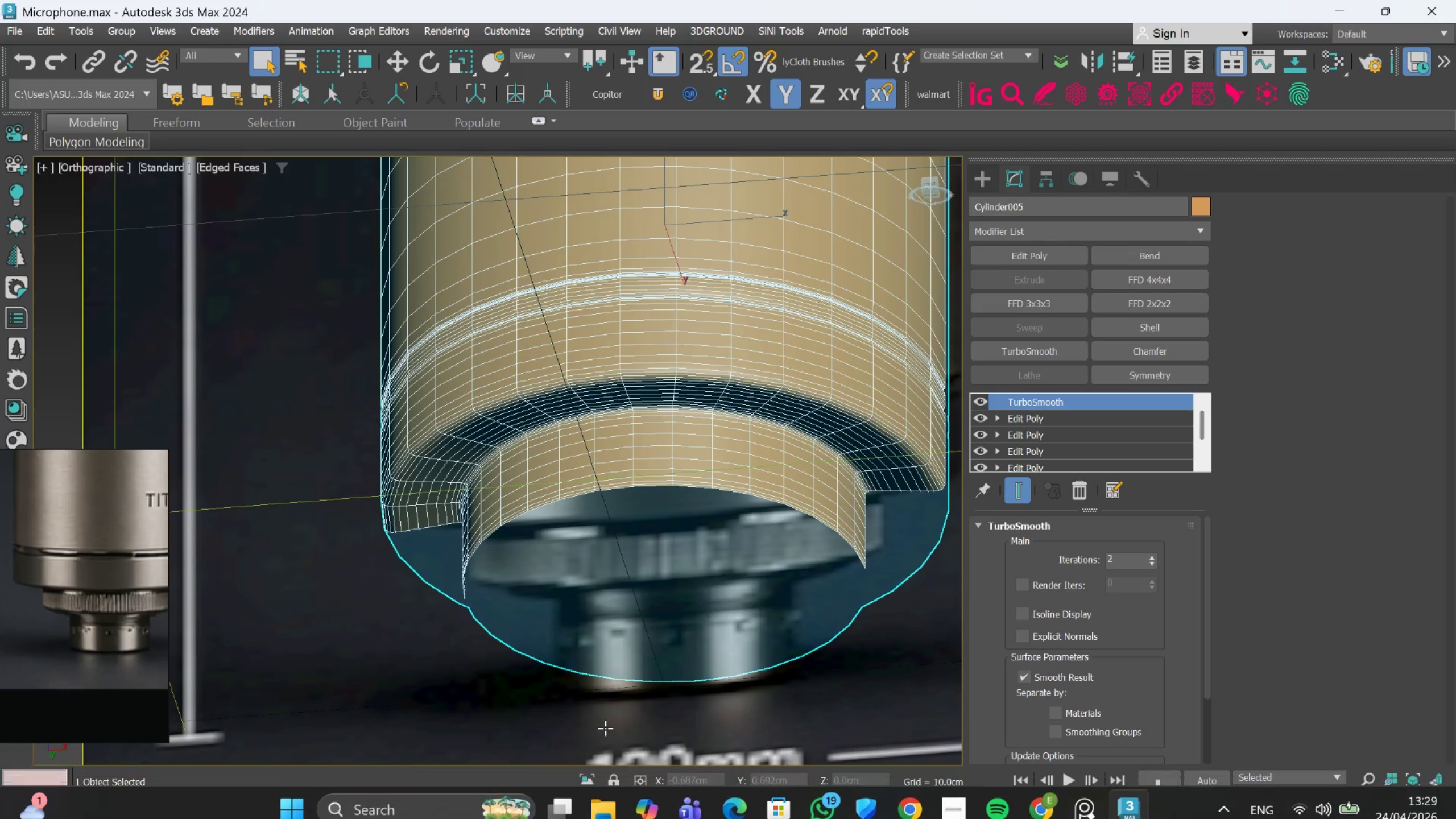 
left_click([587, 782])
 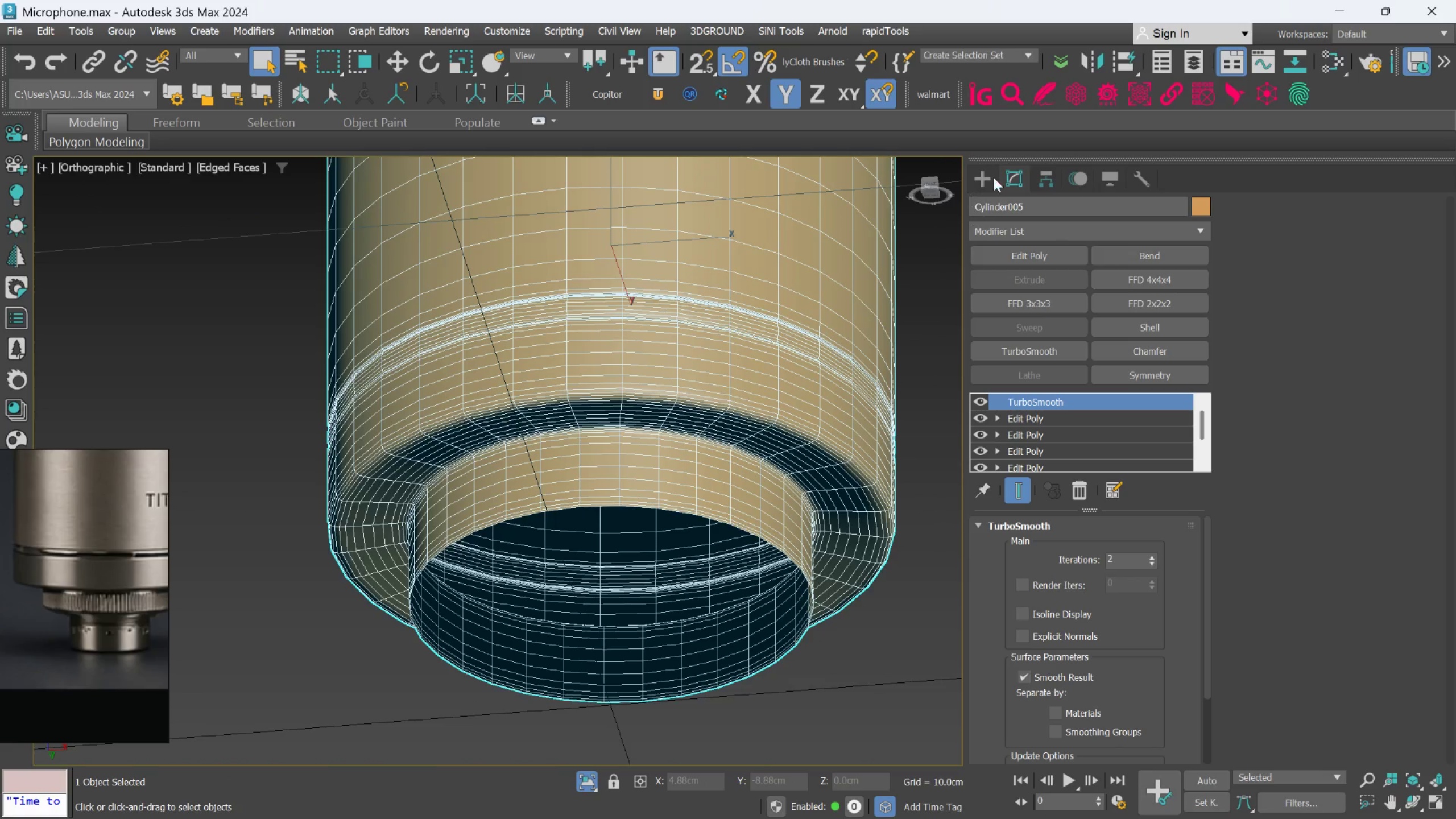 
left_click([992, 177])
 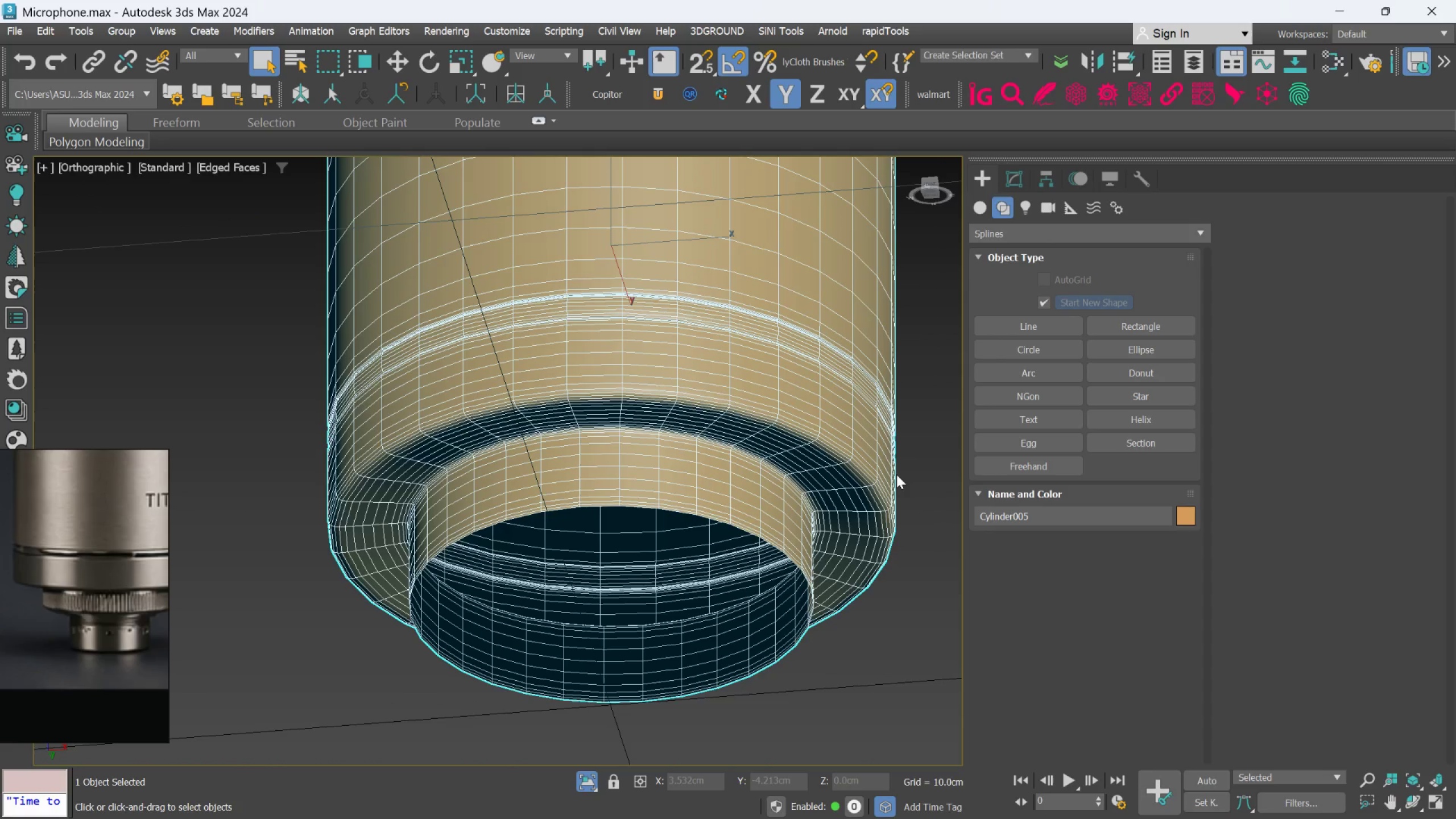 
scroll: coordinate [891, 478], scroll_direction: down, amount: 2.0
 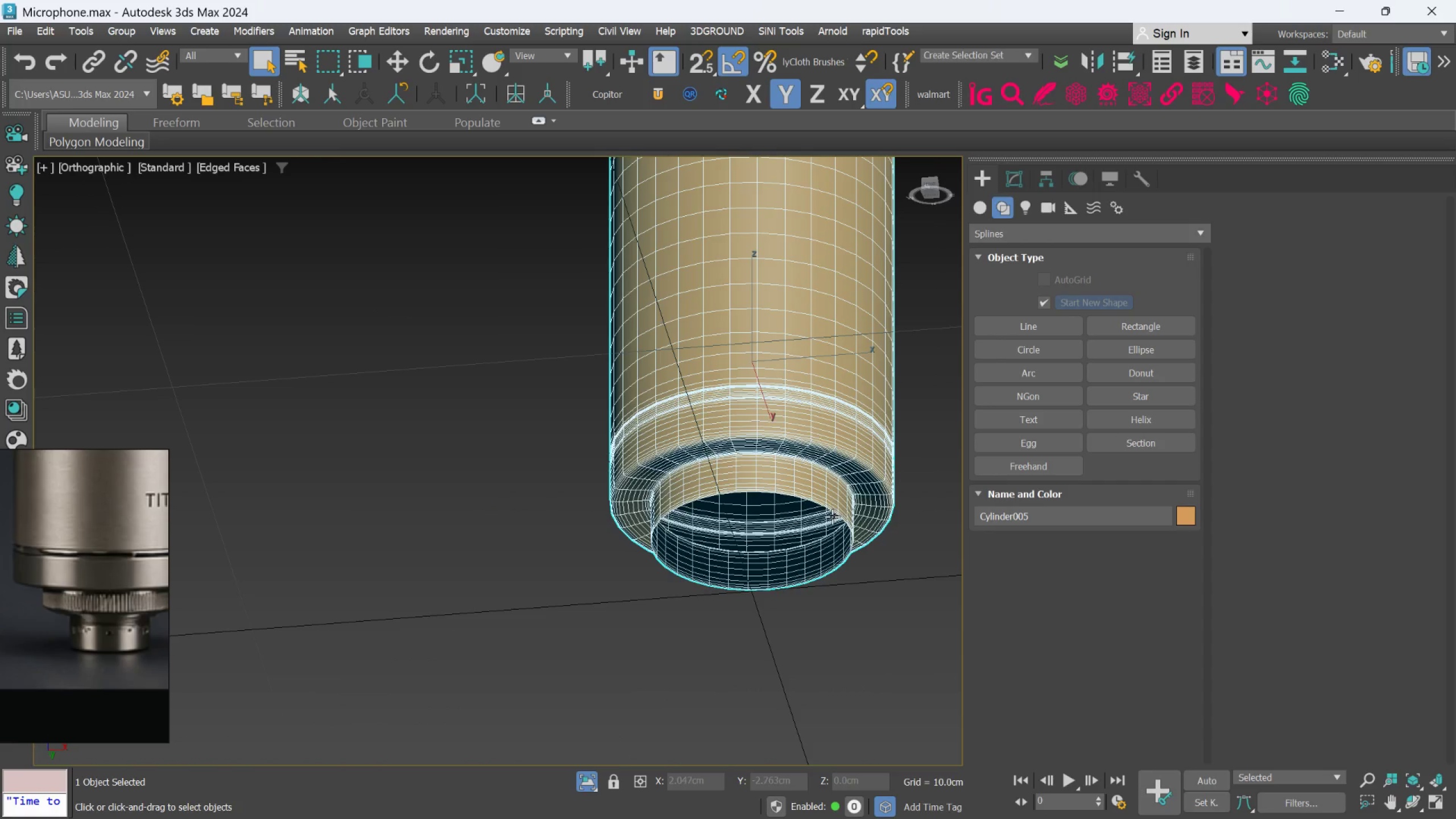 
scroll: coordinate [832, 516], scroll_direction: up, amount: 2.0
 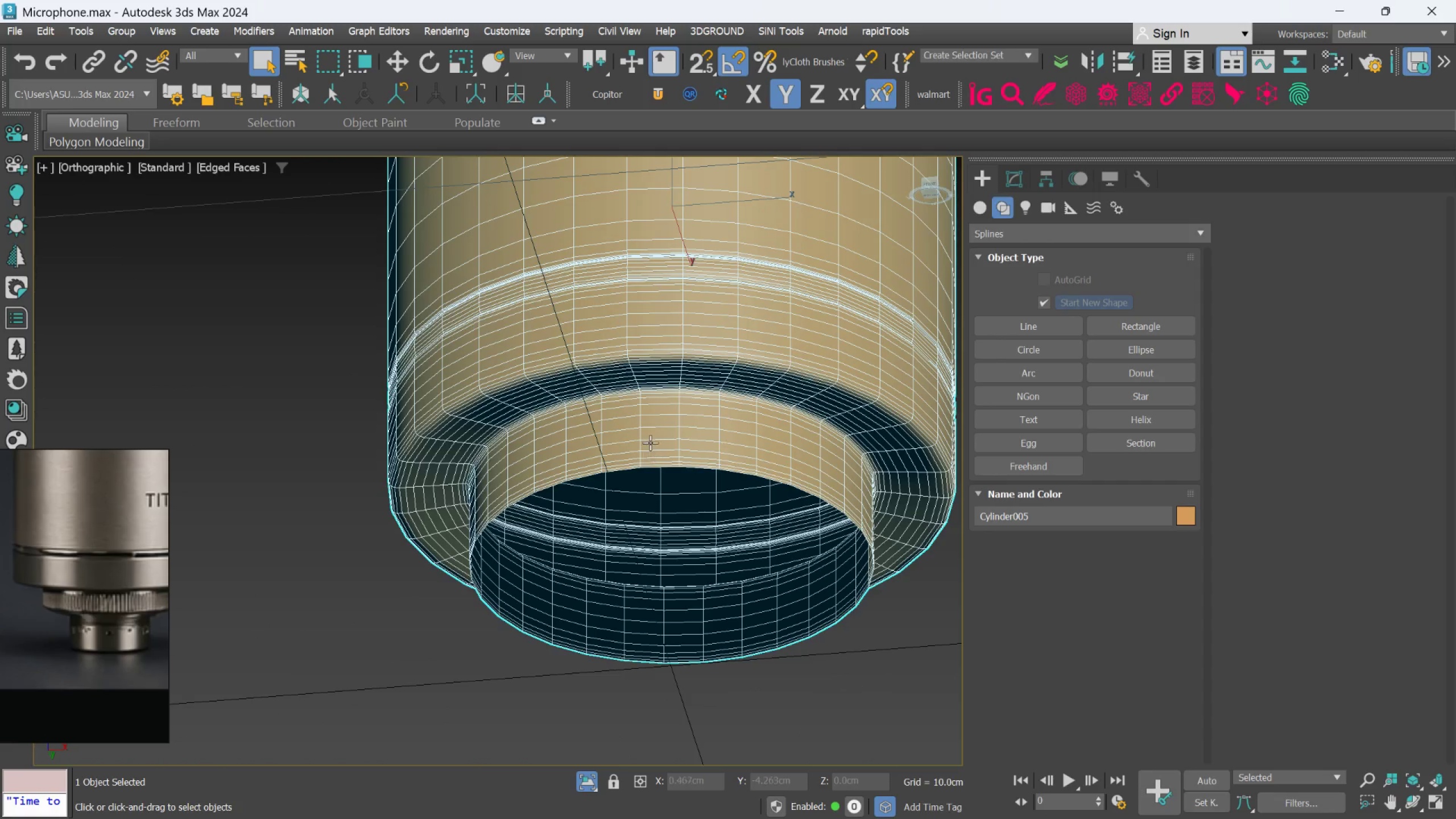 
scroll: coordinate [672, 394], scroll_direction: down, amount: 2.0
 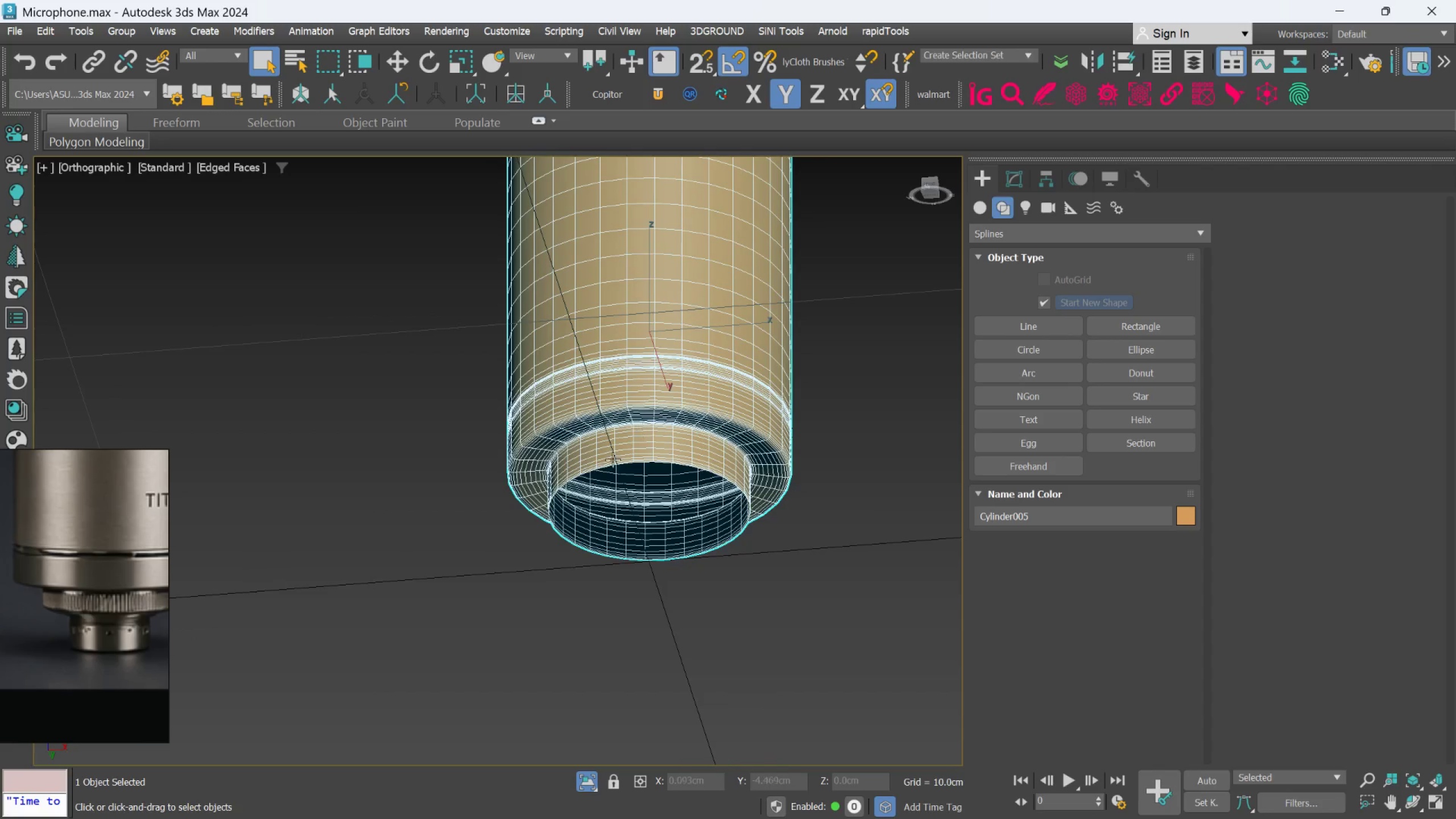 
scroll: coordinate [604, 478], scroll_direction: up, amount: 1.0
 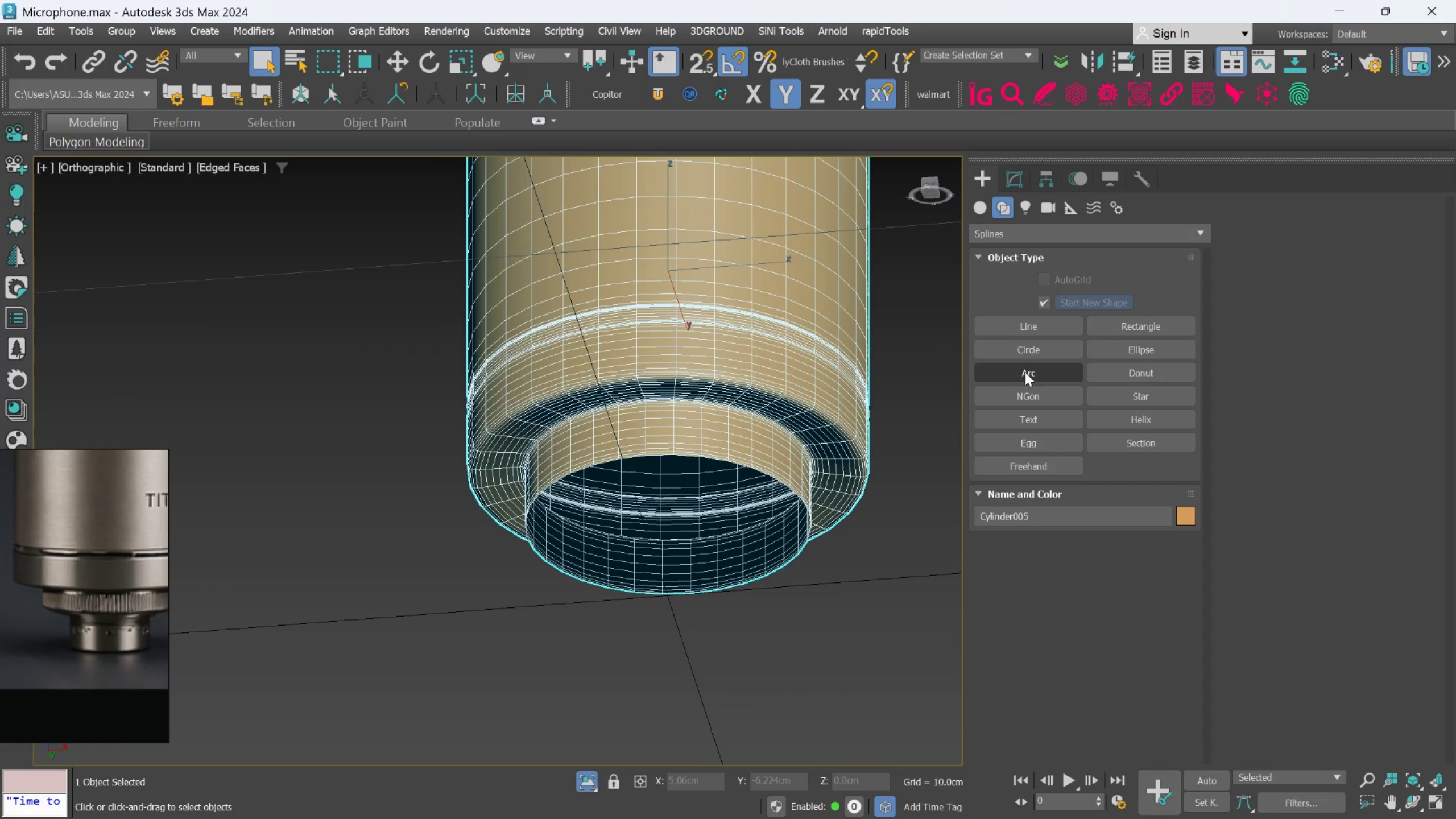 
left_click([1014, 180])
 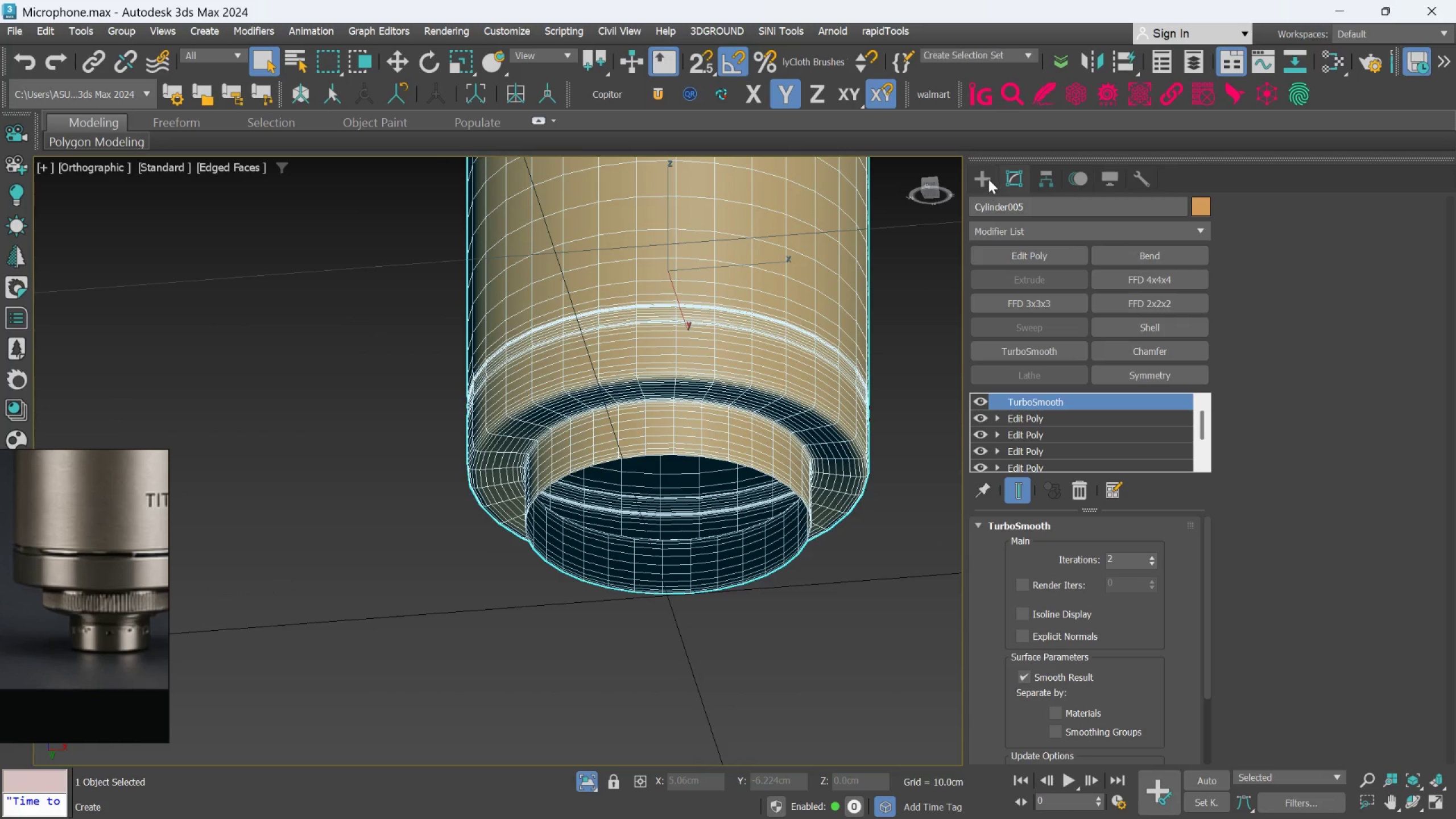 
left_click([895, 382])
 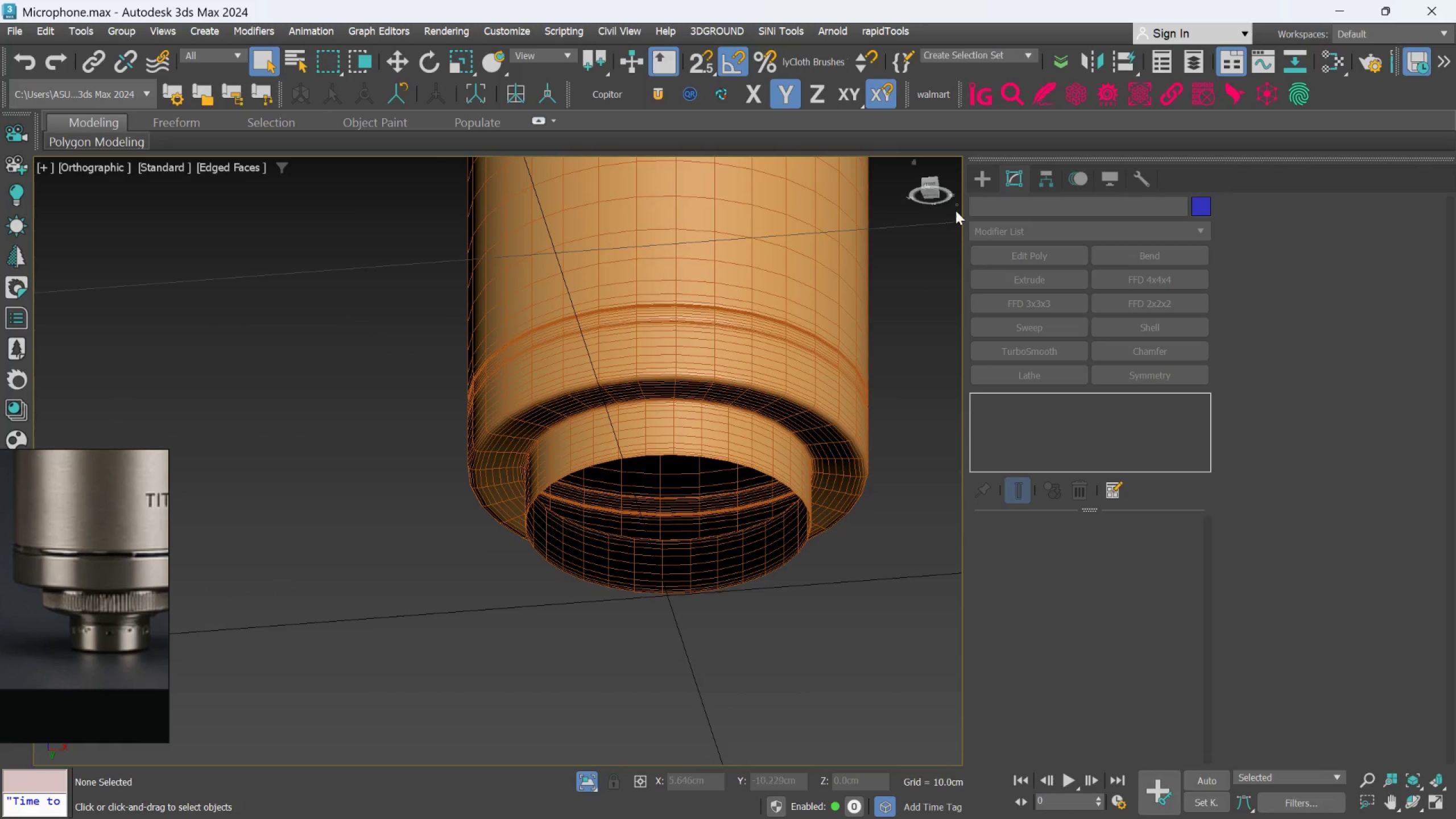 
left_click([978, 173])
 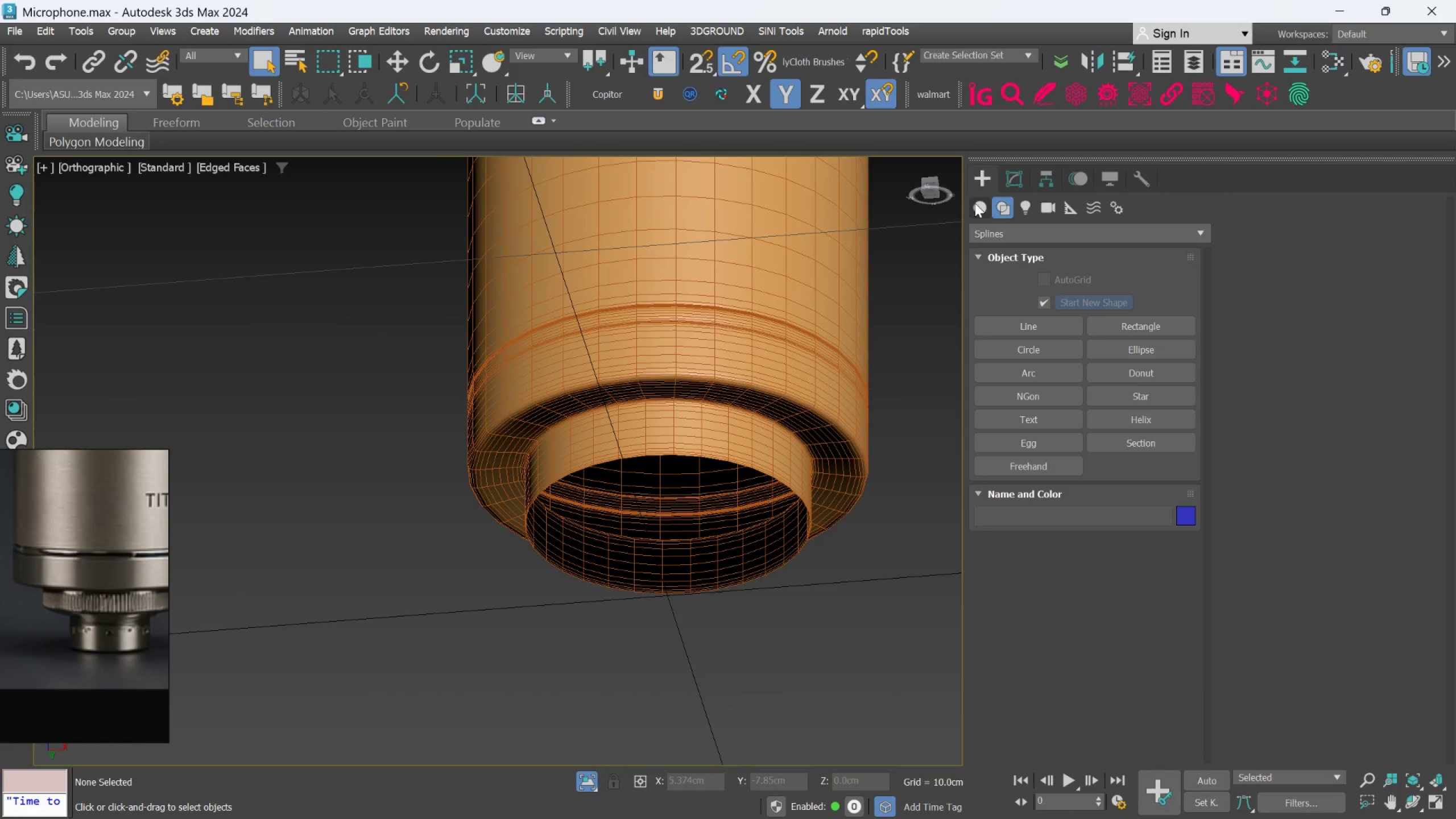 
left_click([975, 203])
 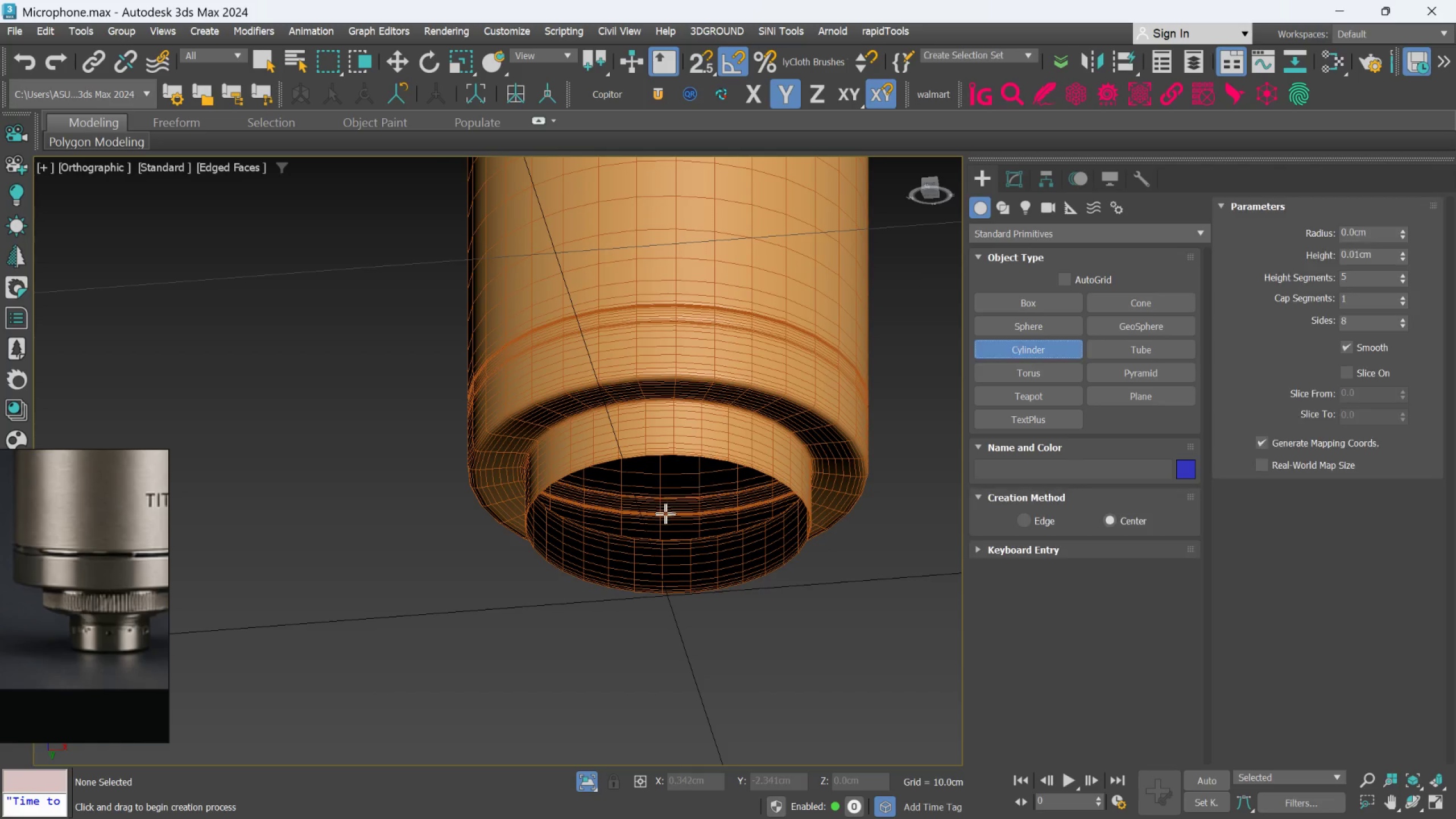 
left_click_drag(start_coordinate=[665, 514], to_coordinate=[744, 593])
 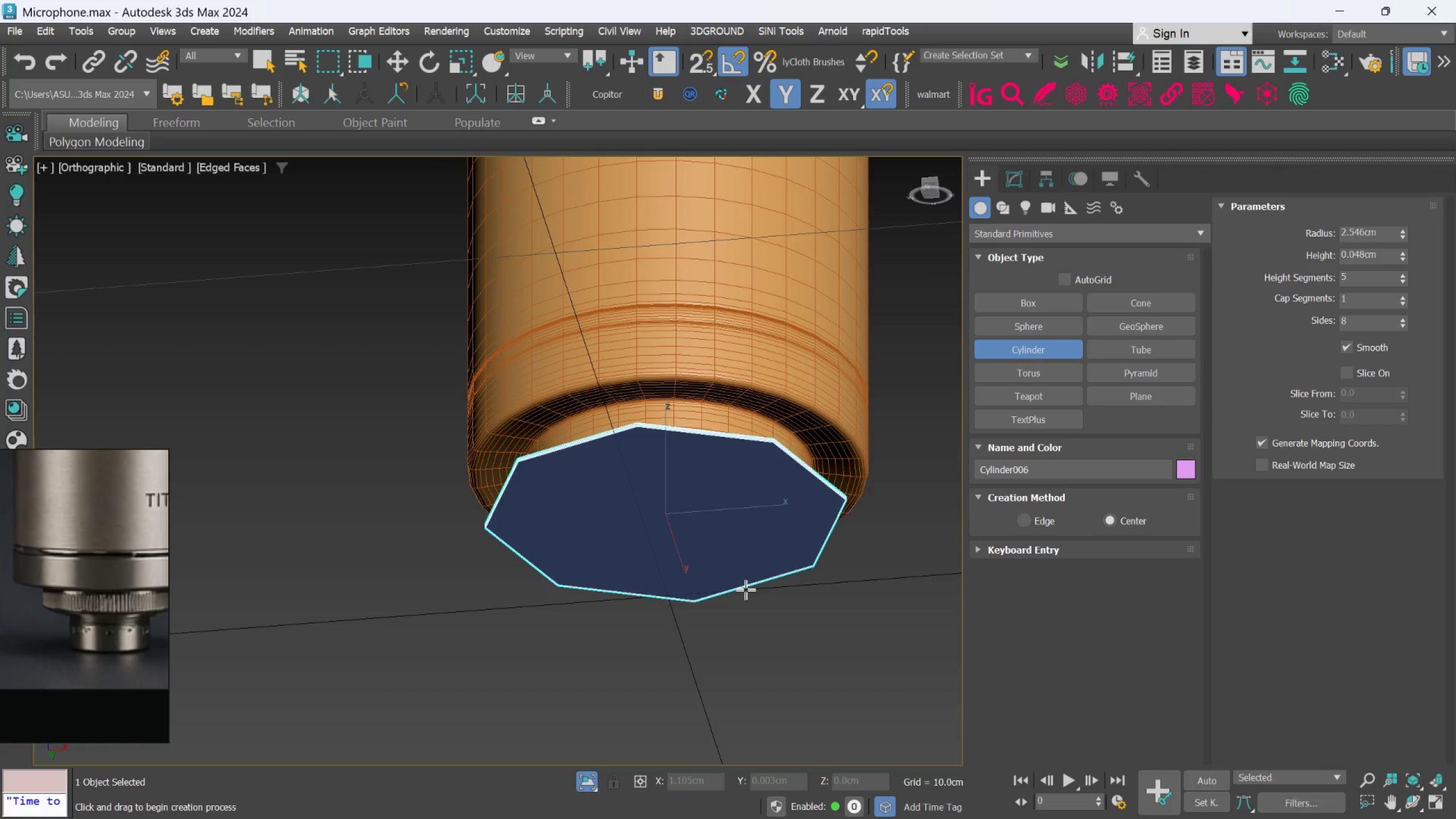 
hold_key(key=AltLeft, duration=0.7)
 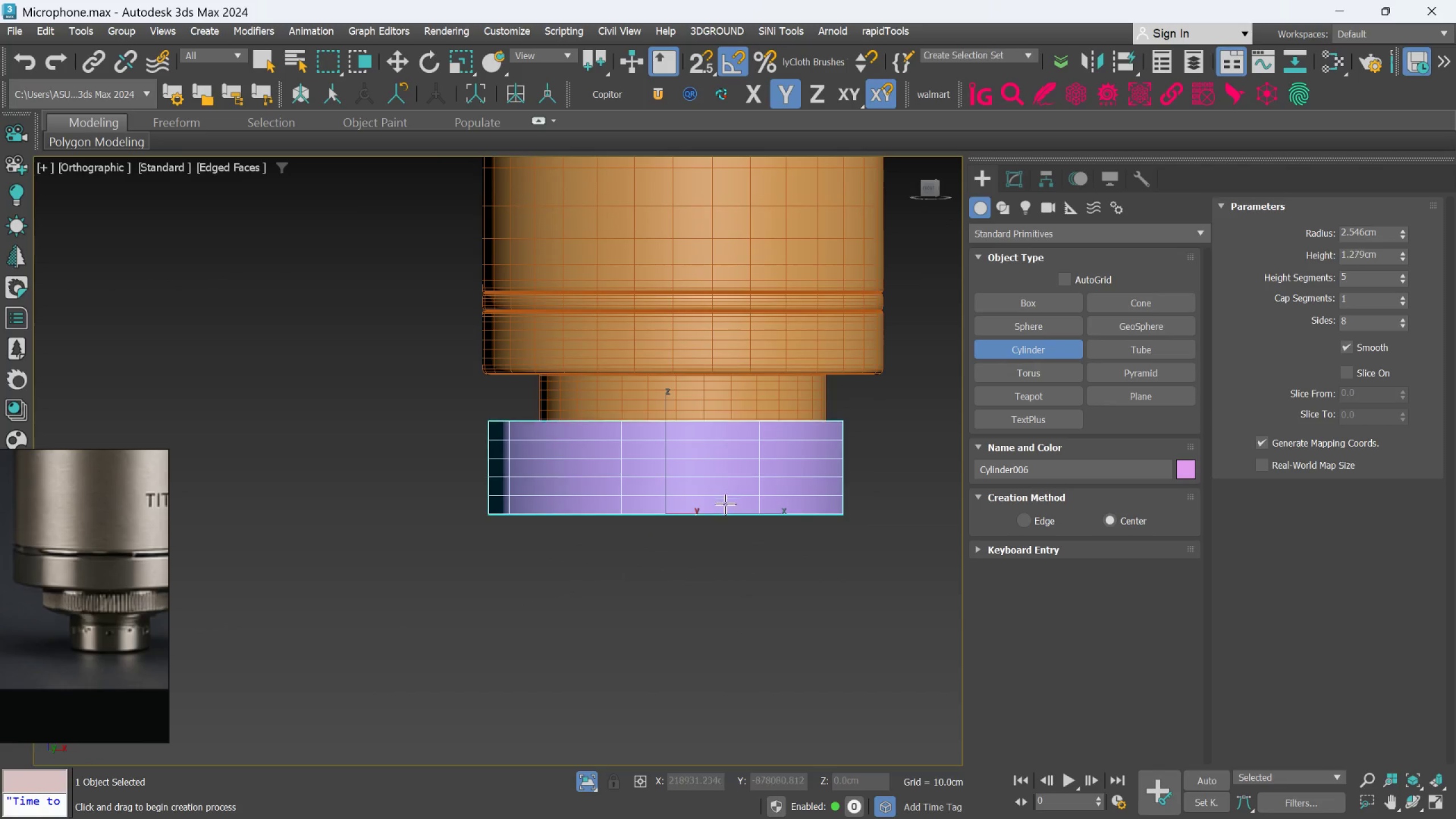 
left_click([725, 505])
 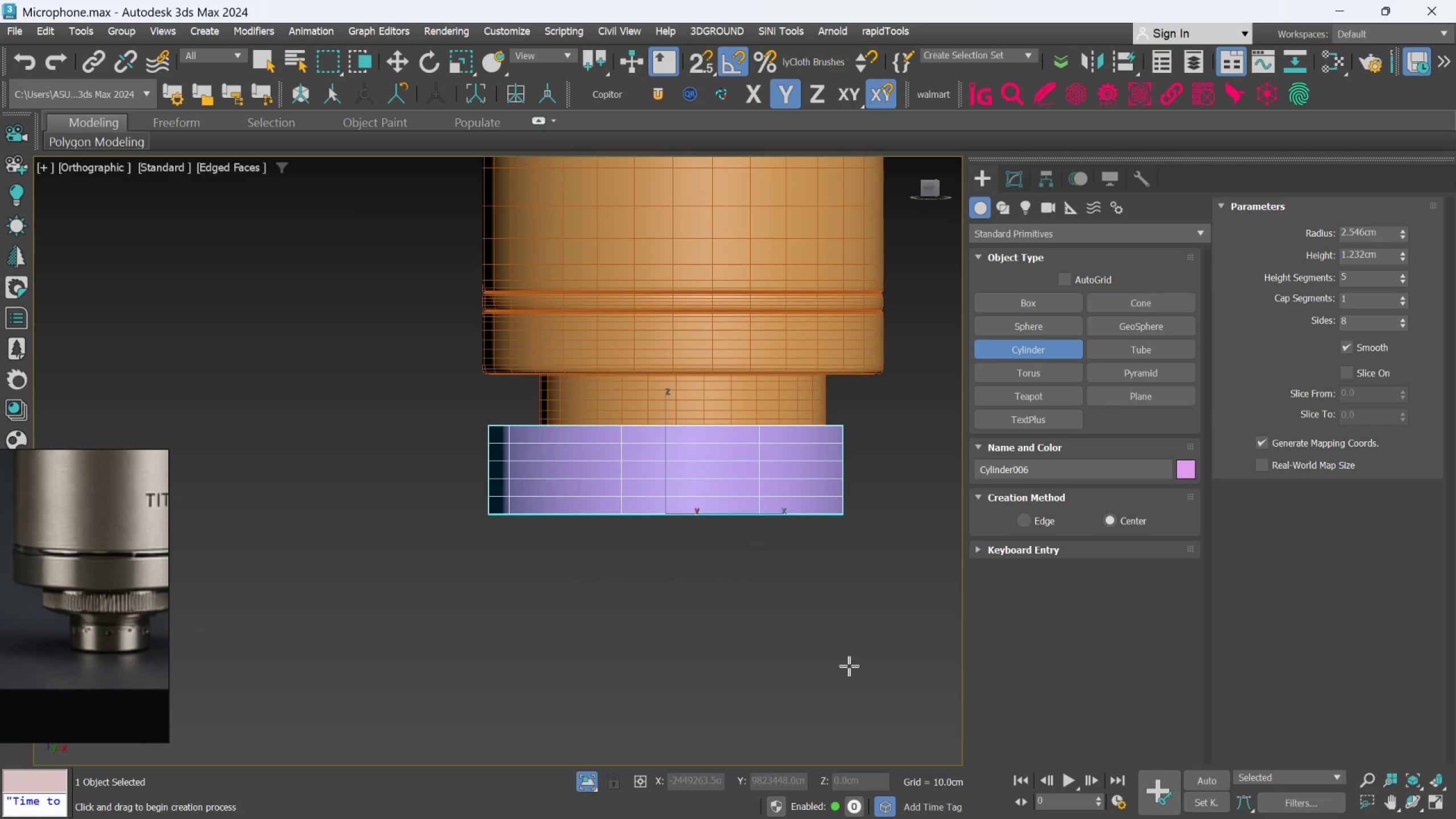 
wait(8.5)
 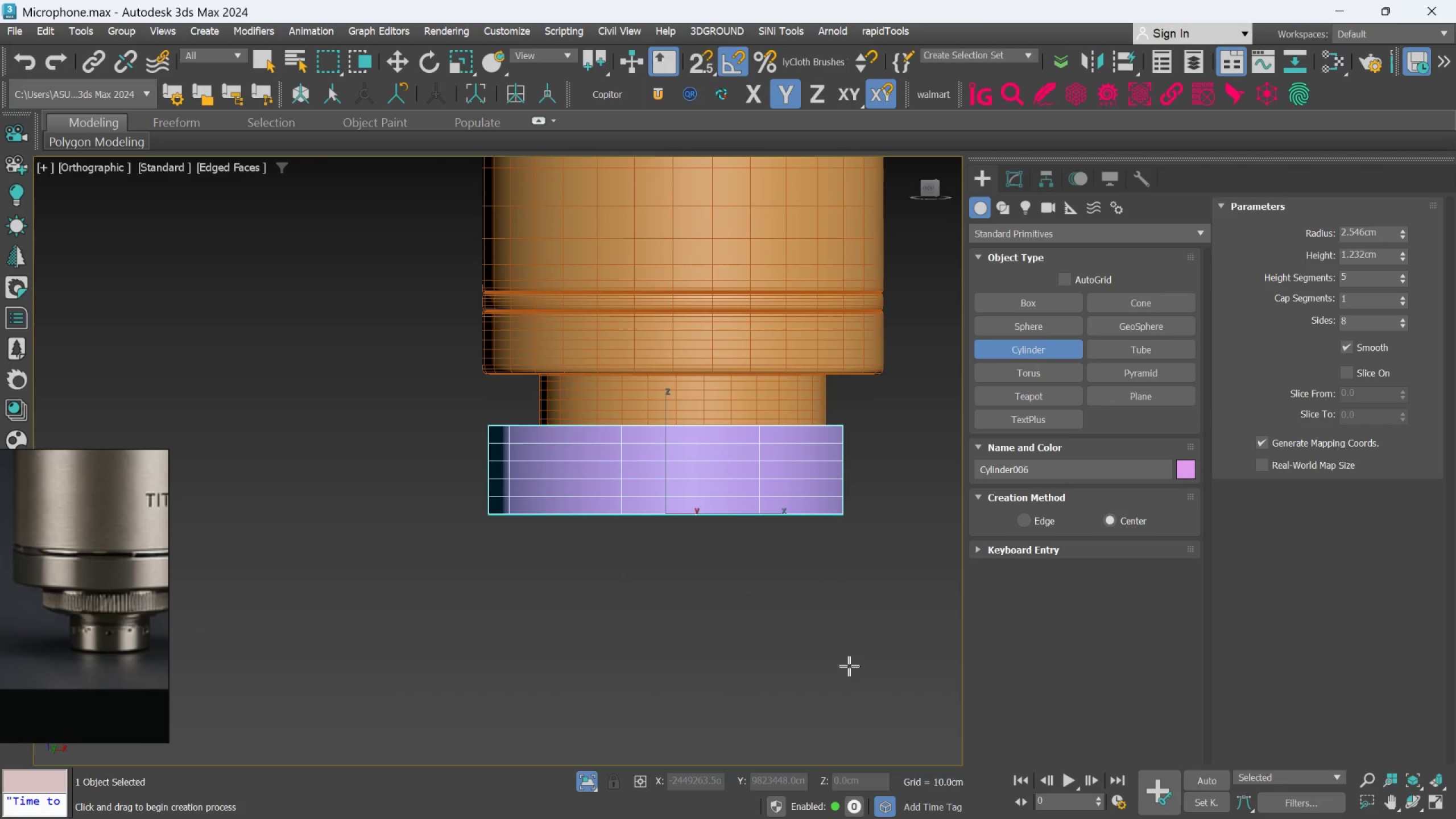 
left_click([1018, 187])
 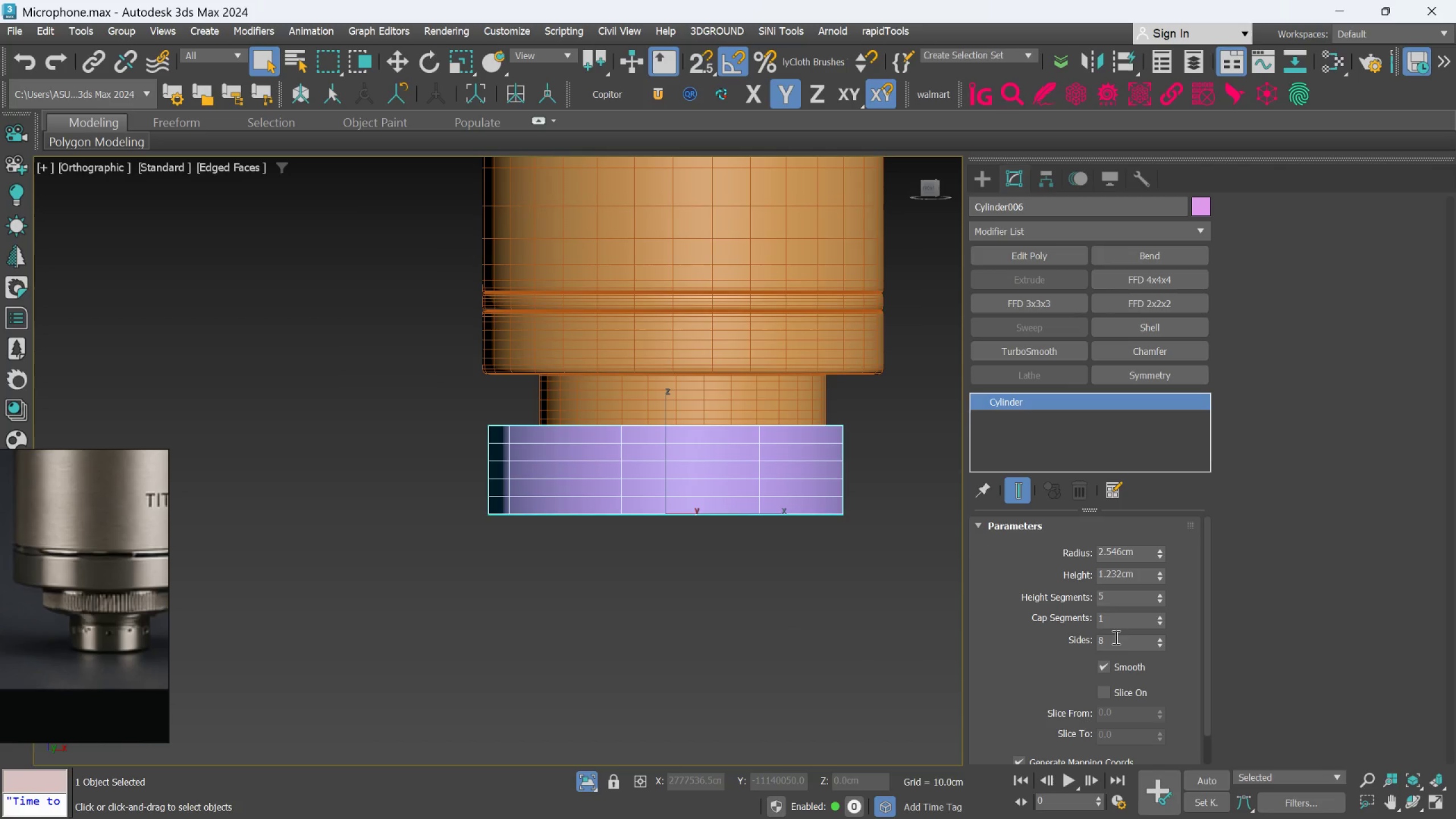 
double_click([1112, 638])
 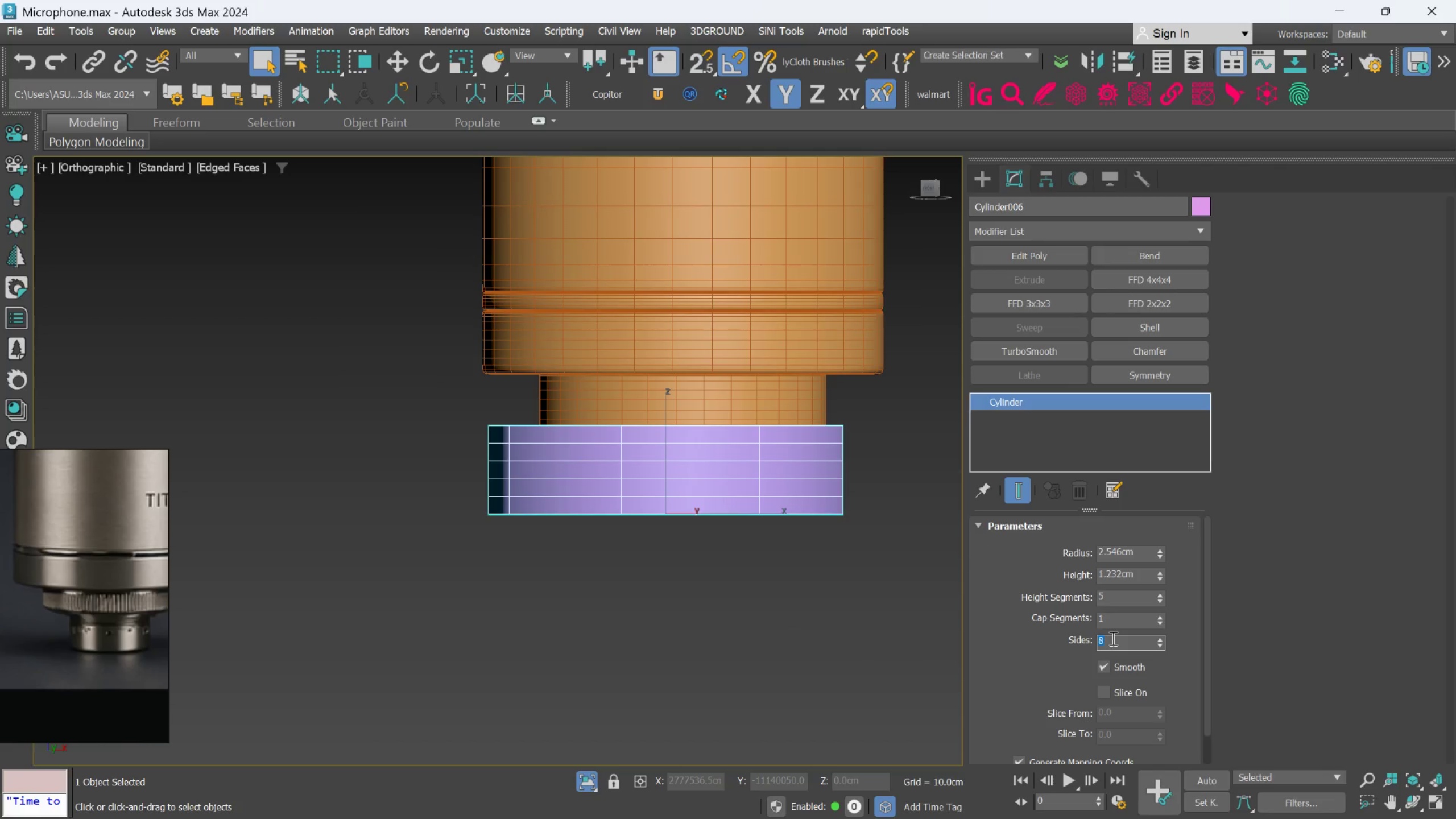 
type(30)
 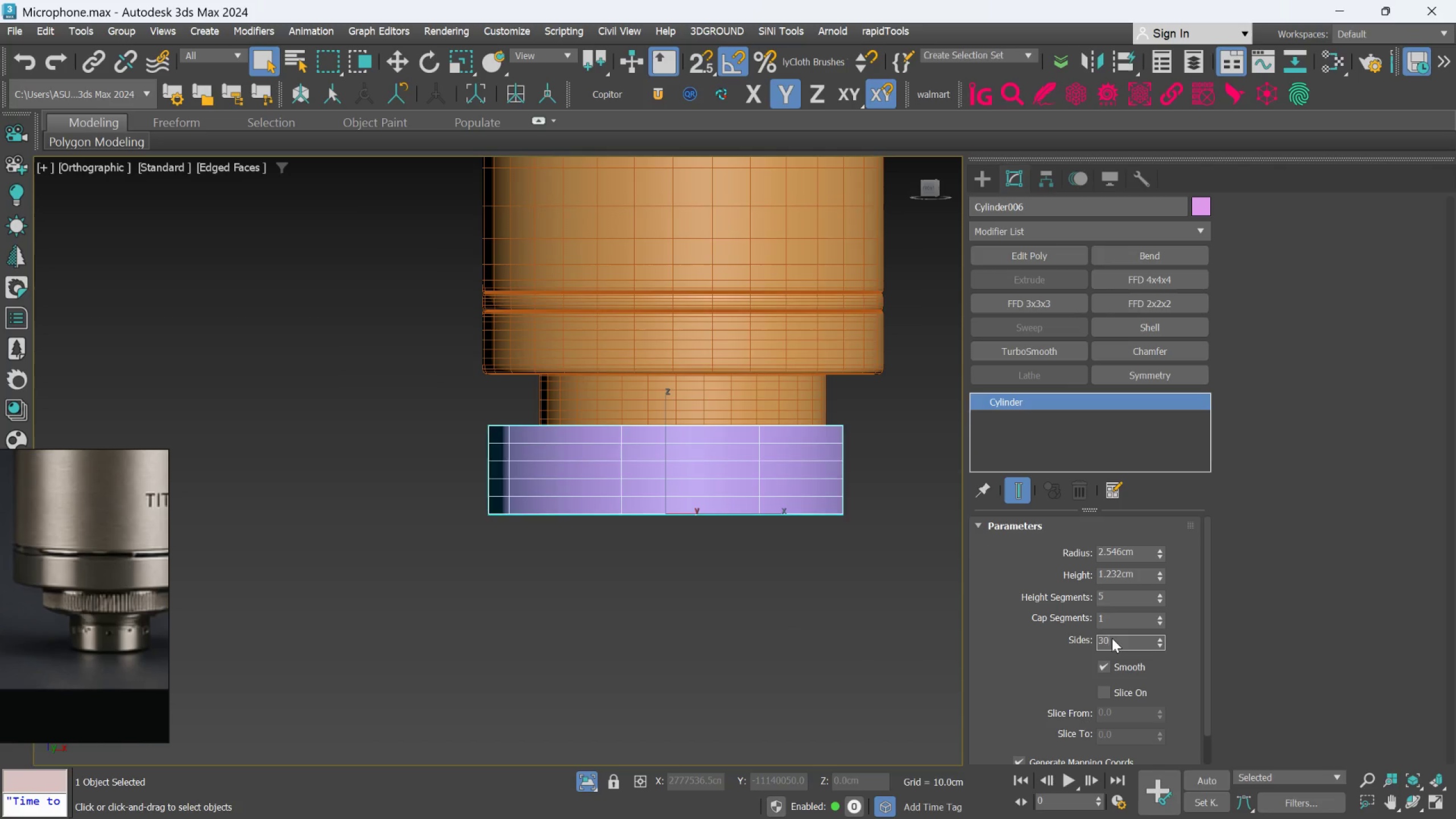 
key(Enter)
 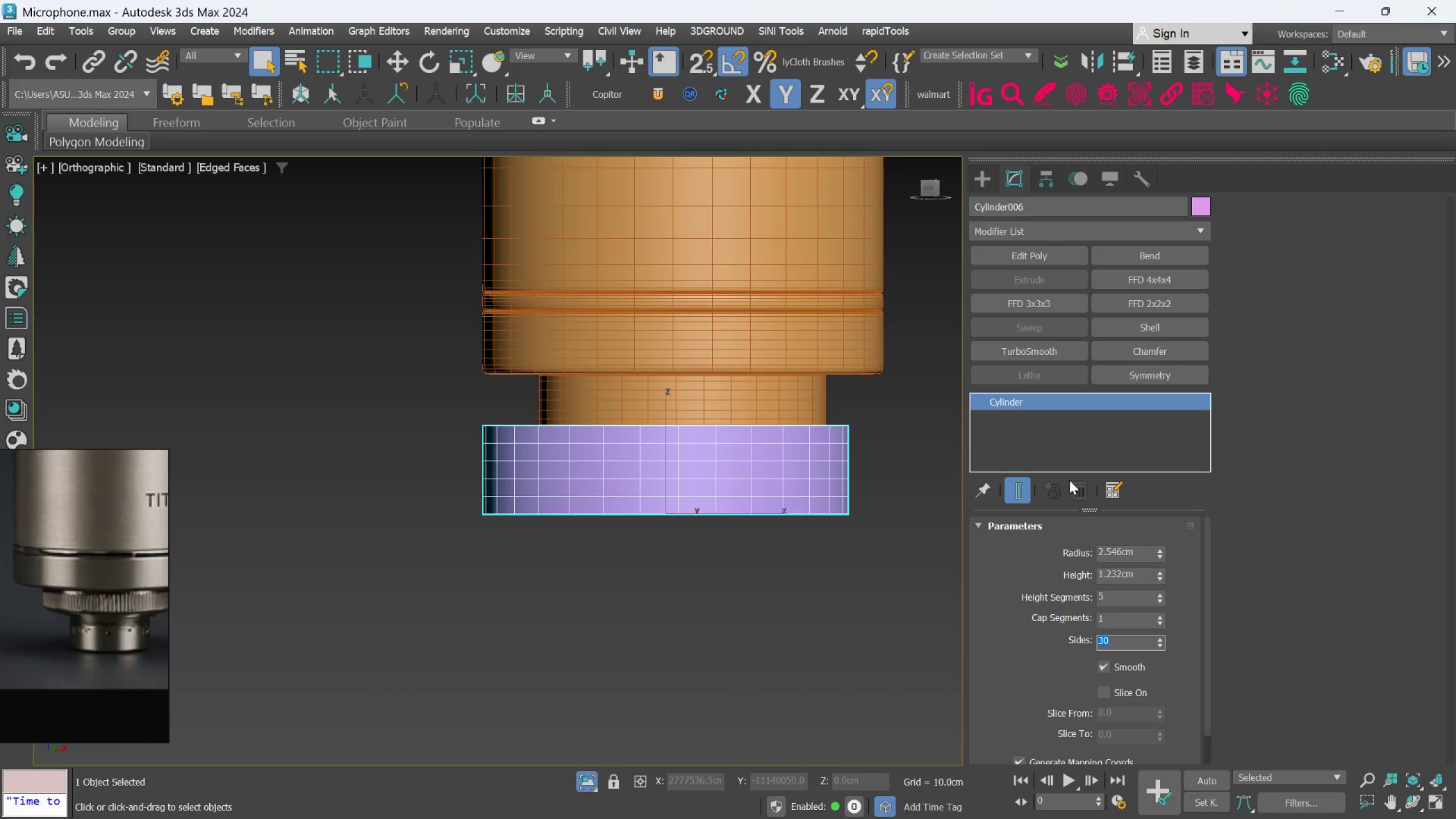 
type(50)
 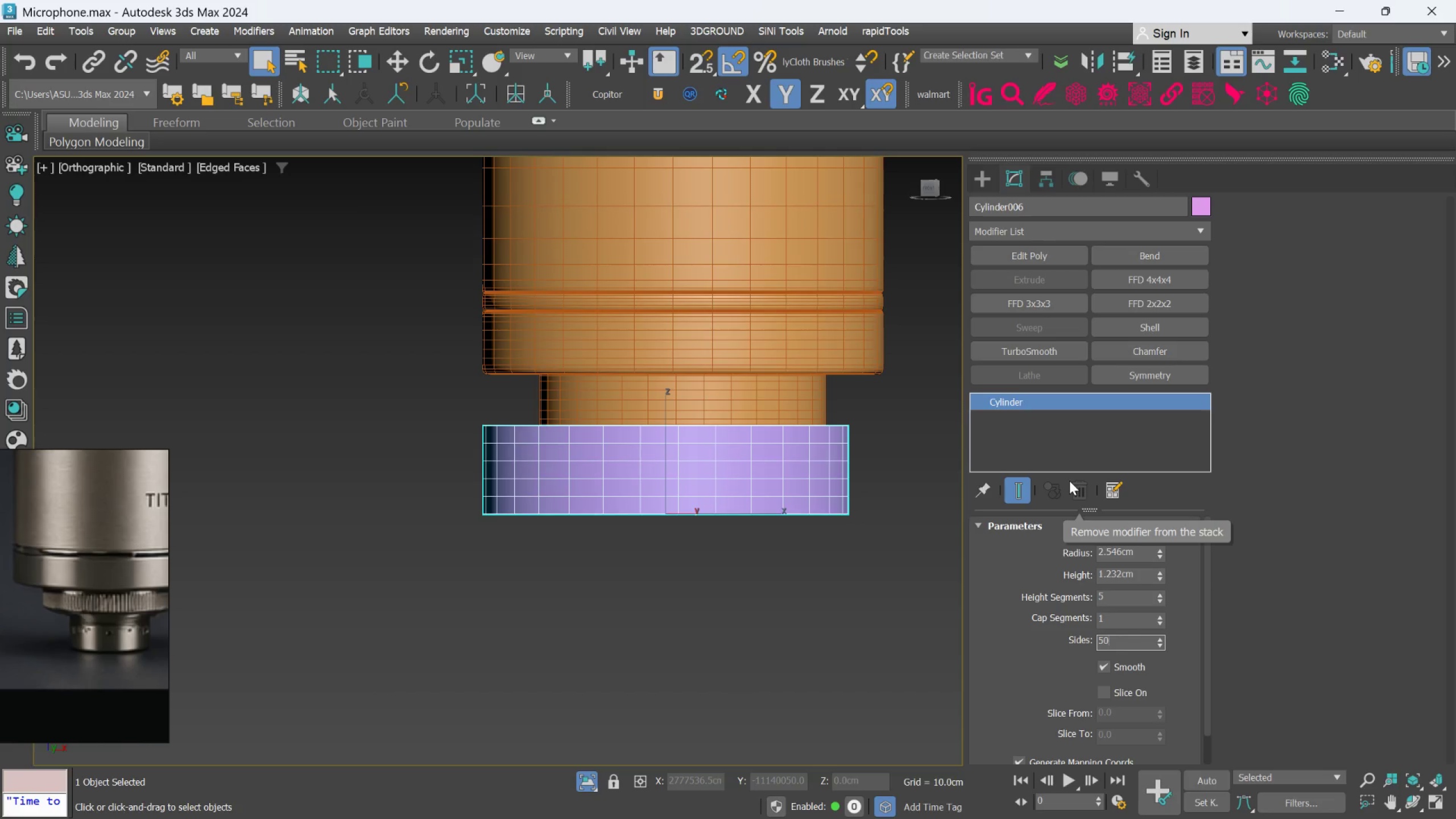 
key(Enter)
 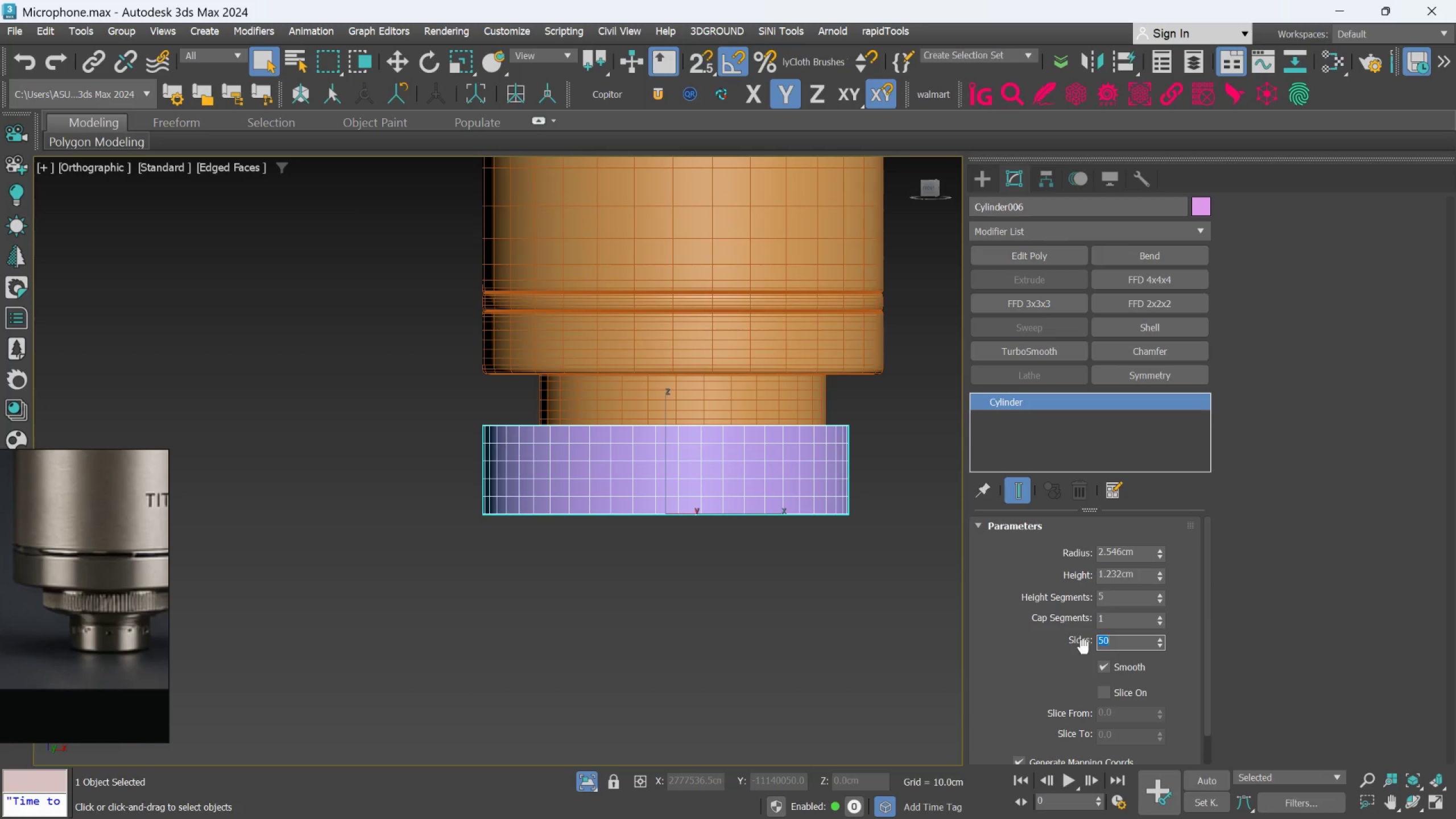 
type(70)
 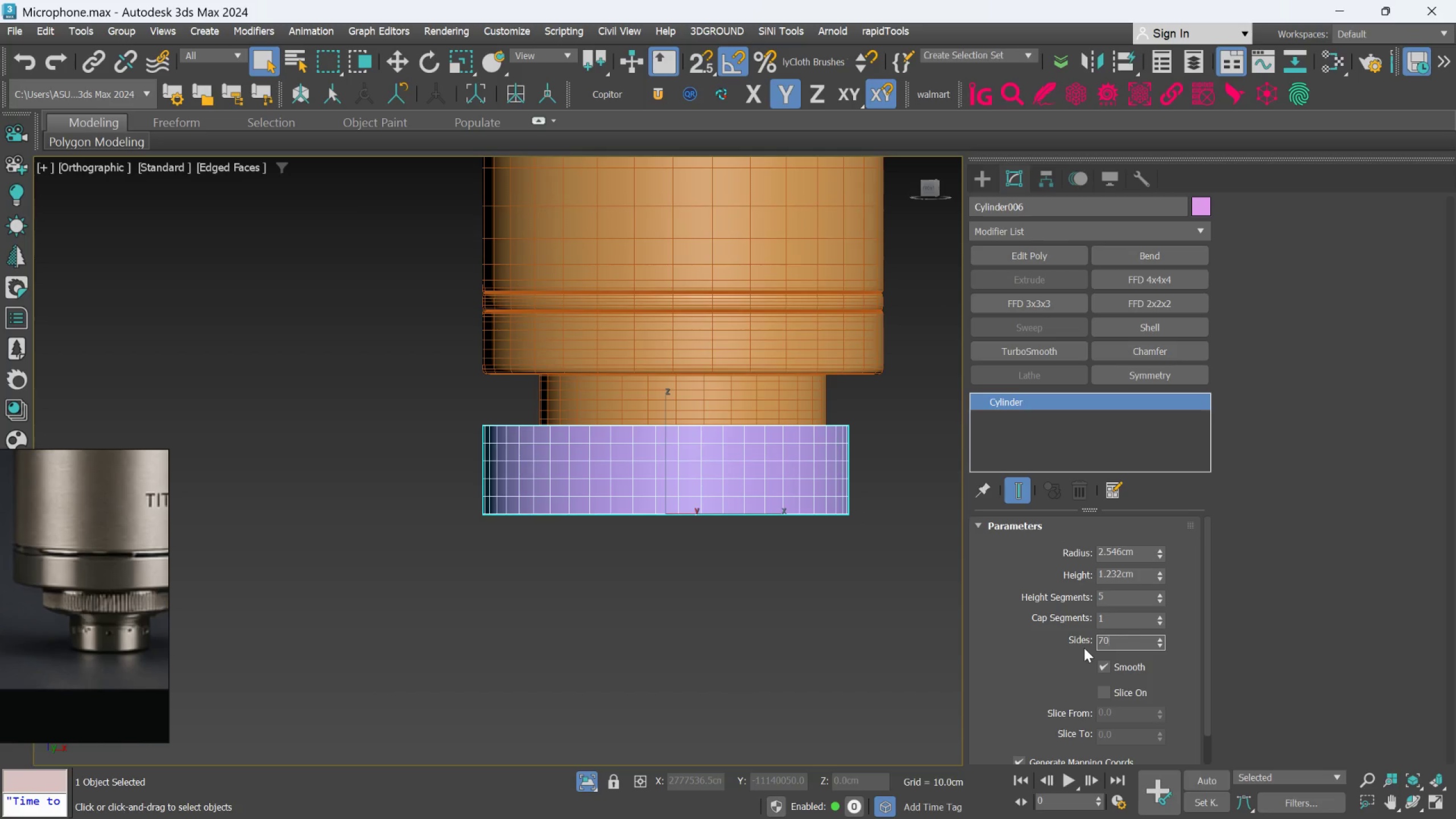 
key(Enter)
 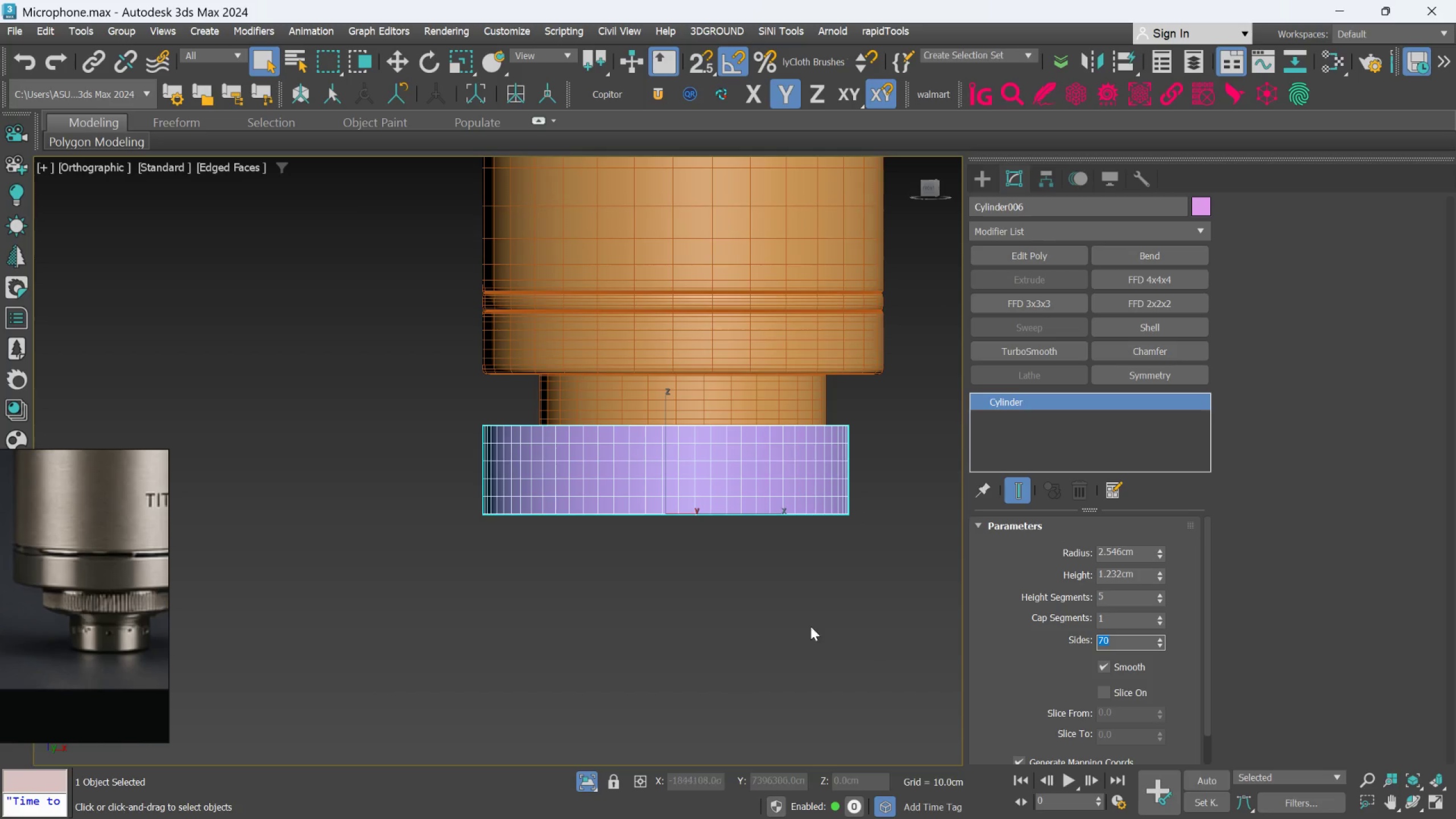 
scroll: coordinate [787, 491], scroll_direction: up, amount: 2.0
 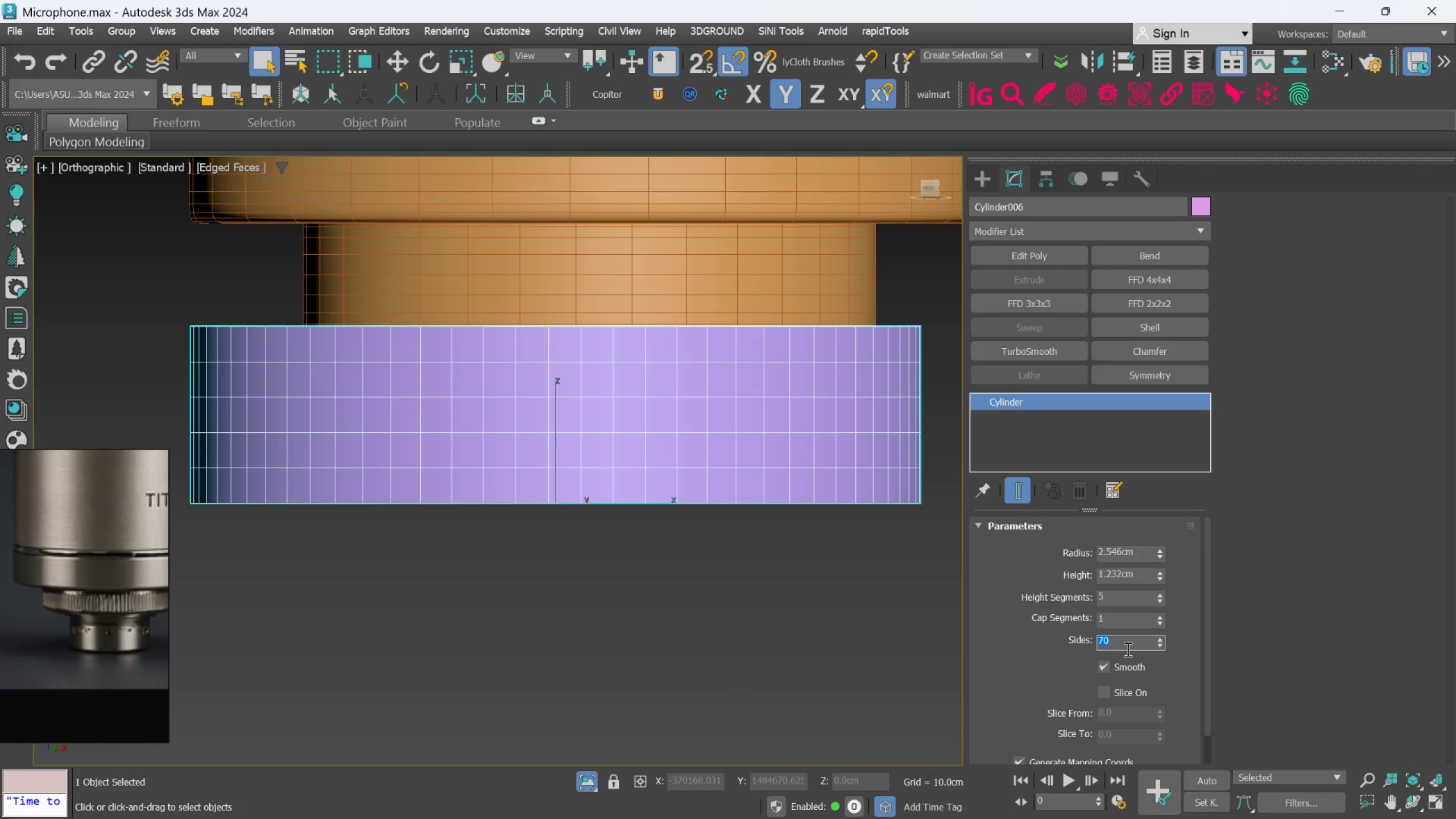 
double_click([1127, 649])
 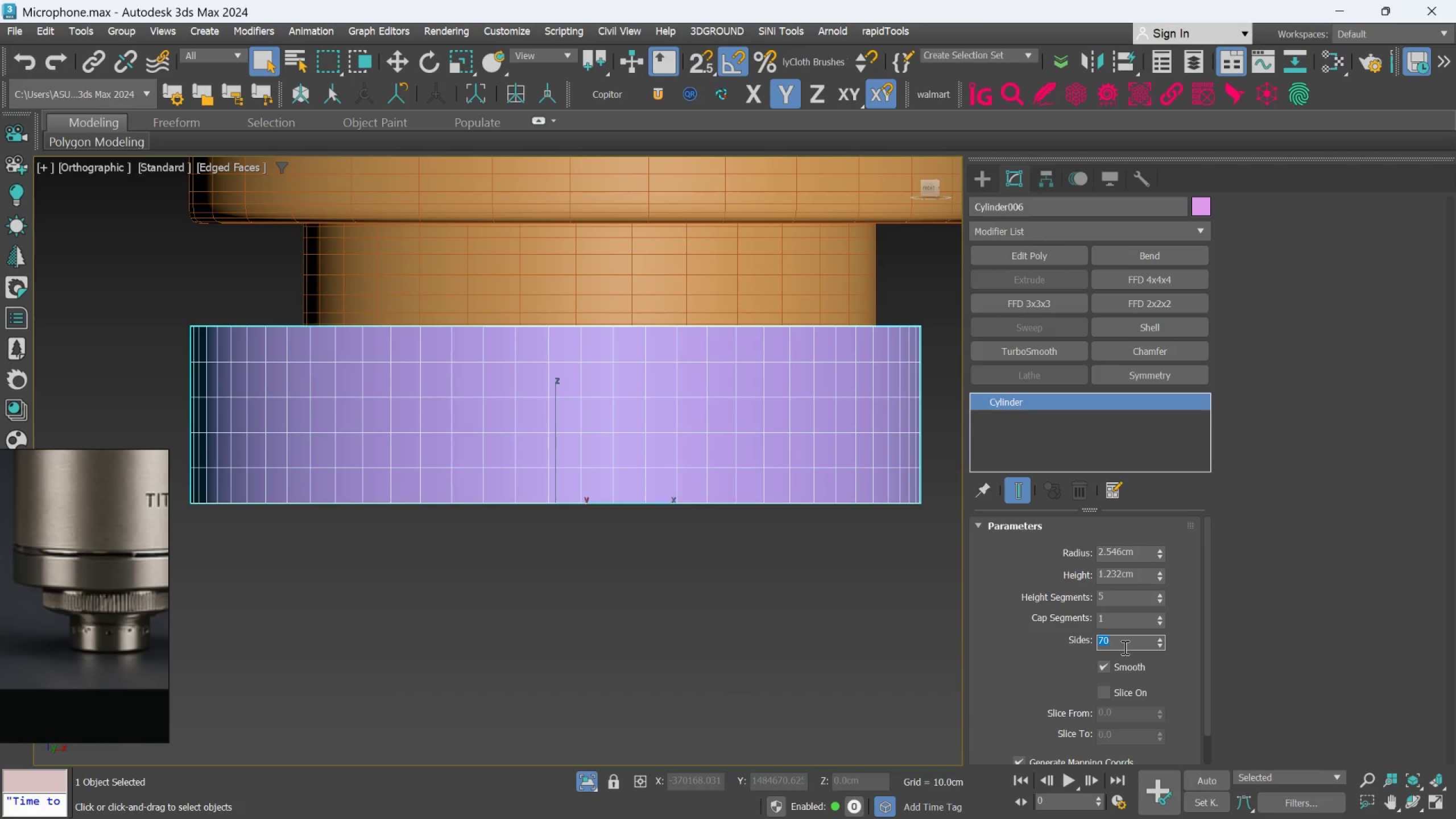 
type(80)
 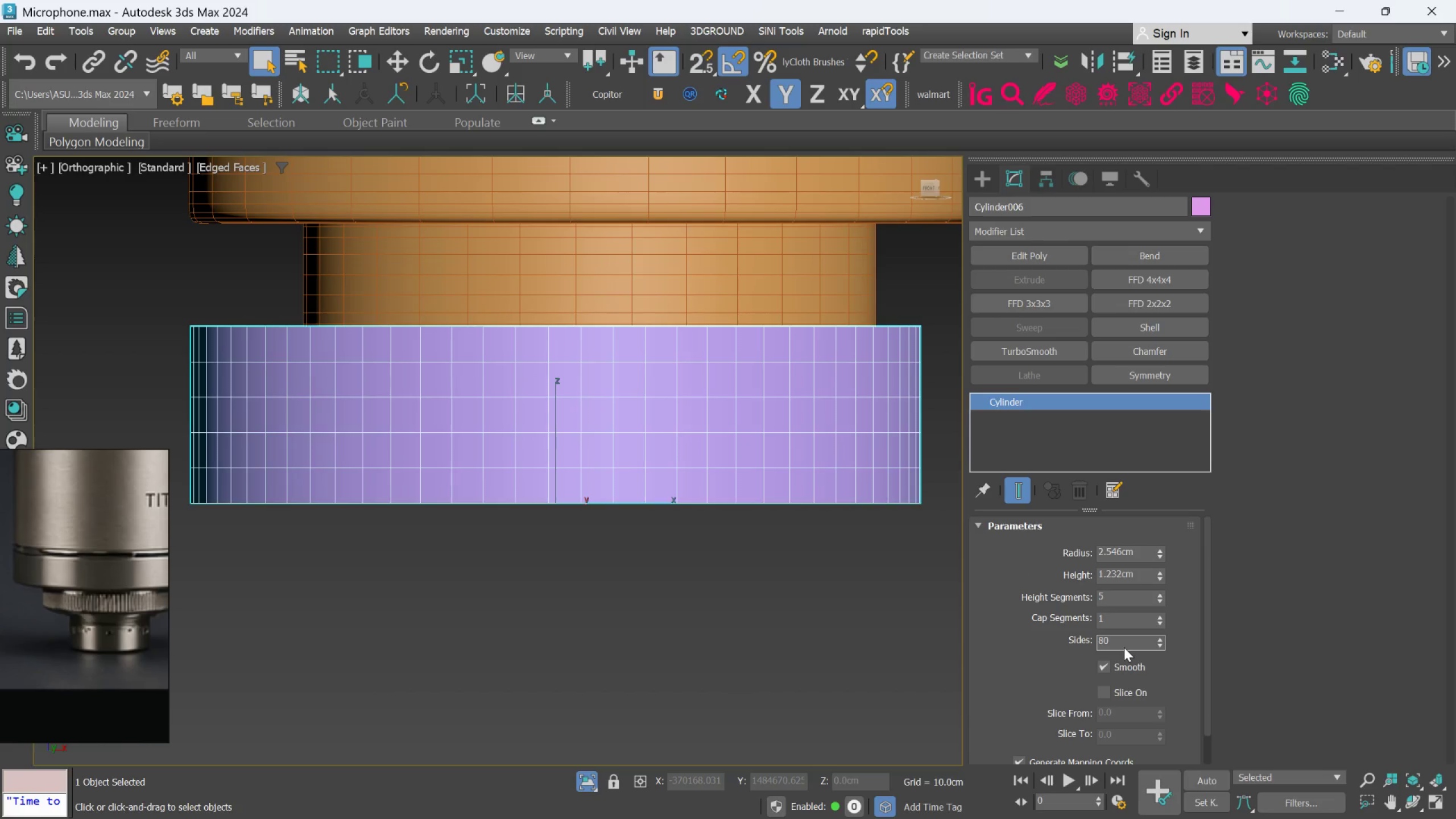 
key(Enter)
 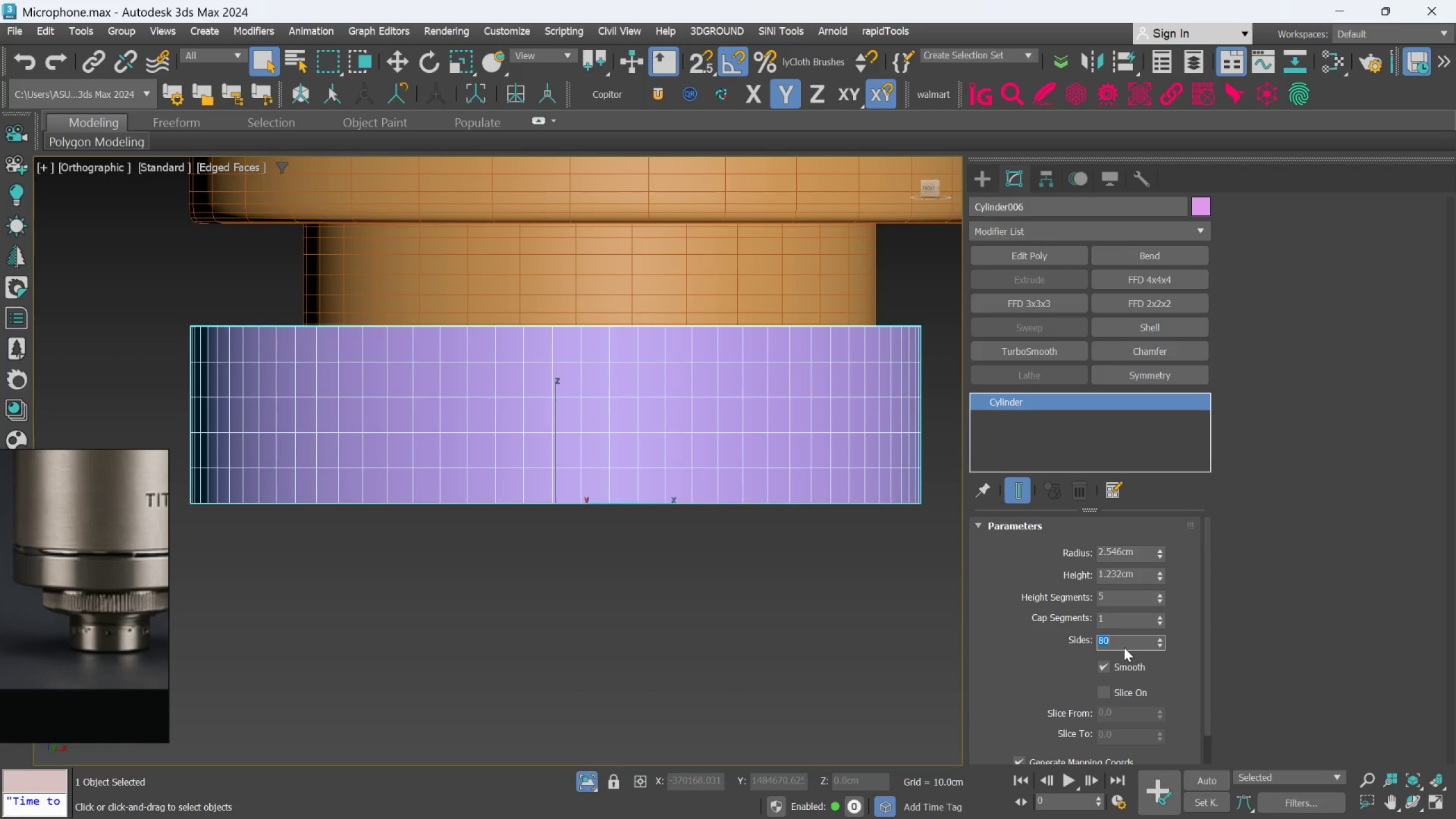 
type(100)
 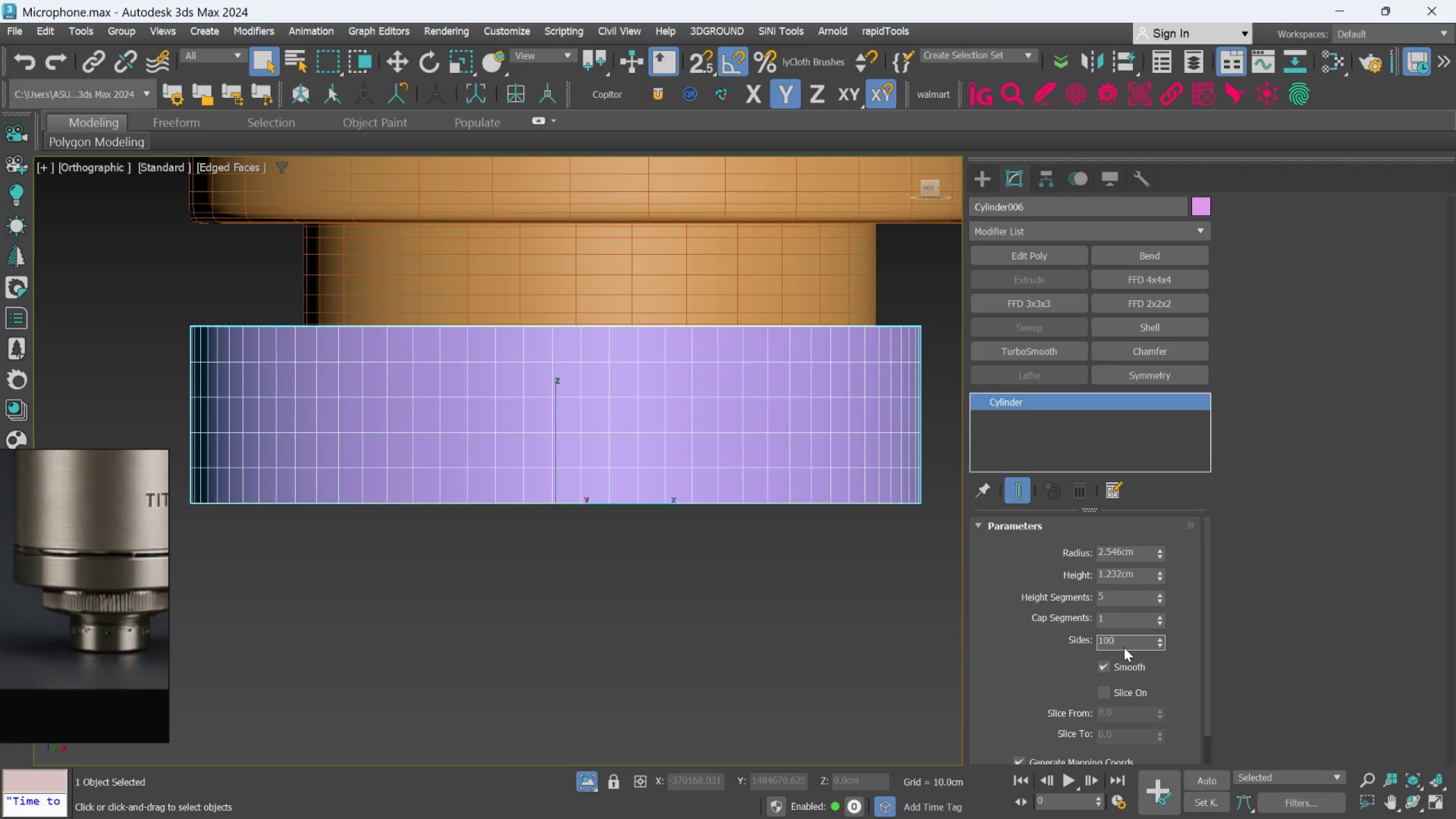 
key(Enter)
 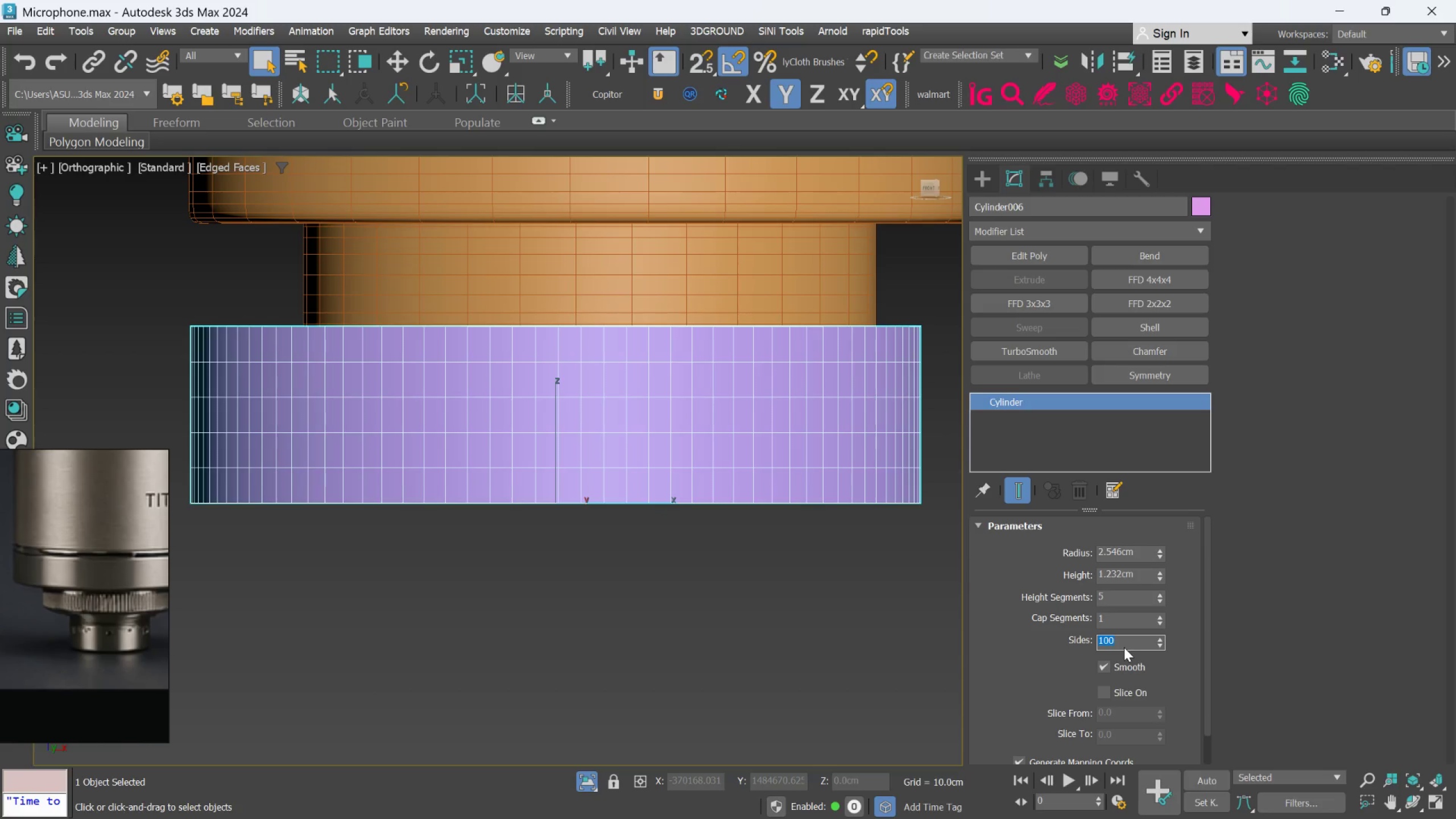 
wait(8.23)
 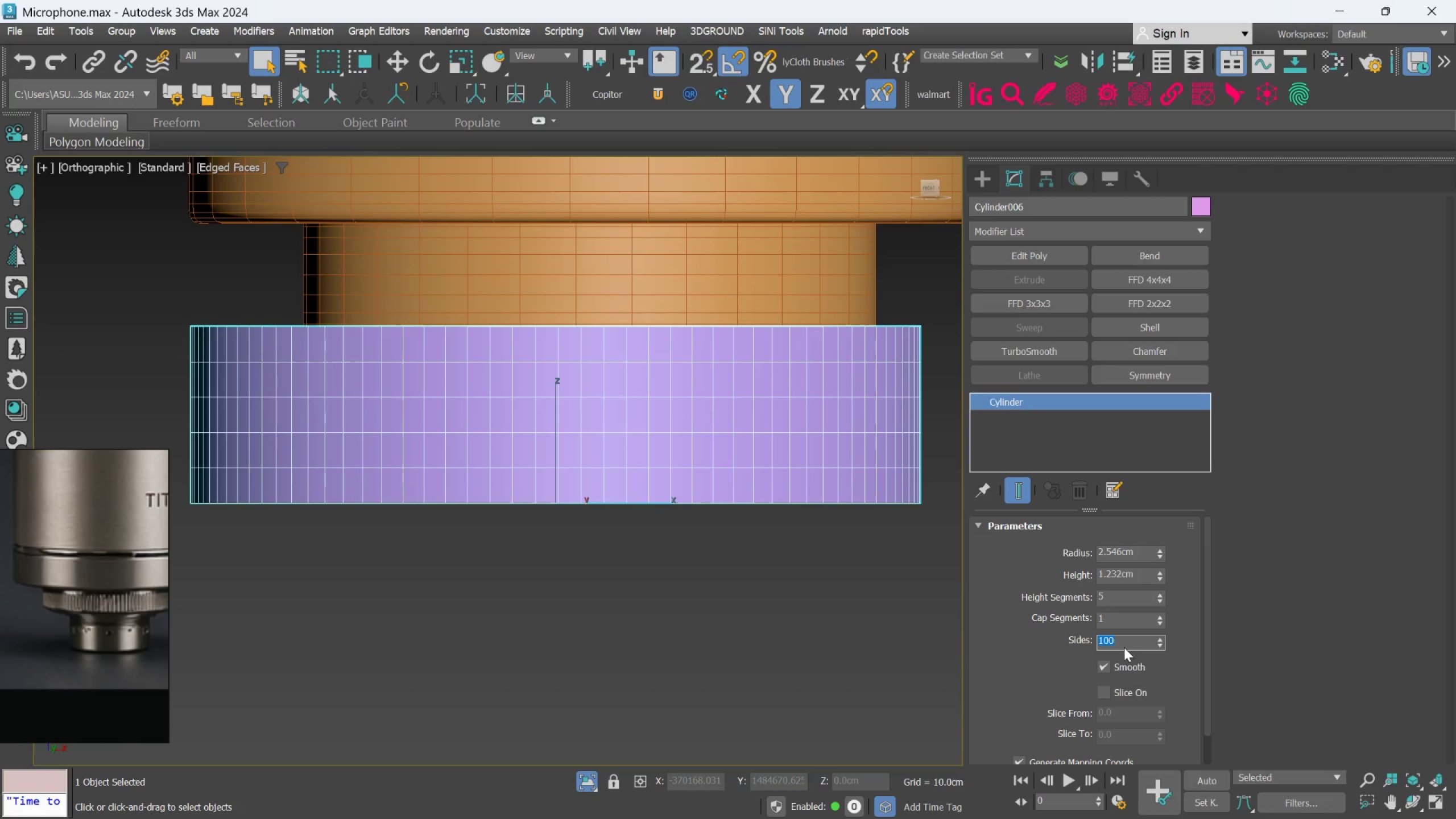 
right_click([1161, 599])
 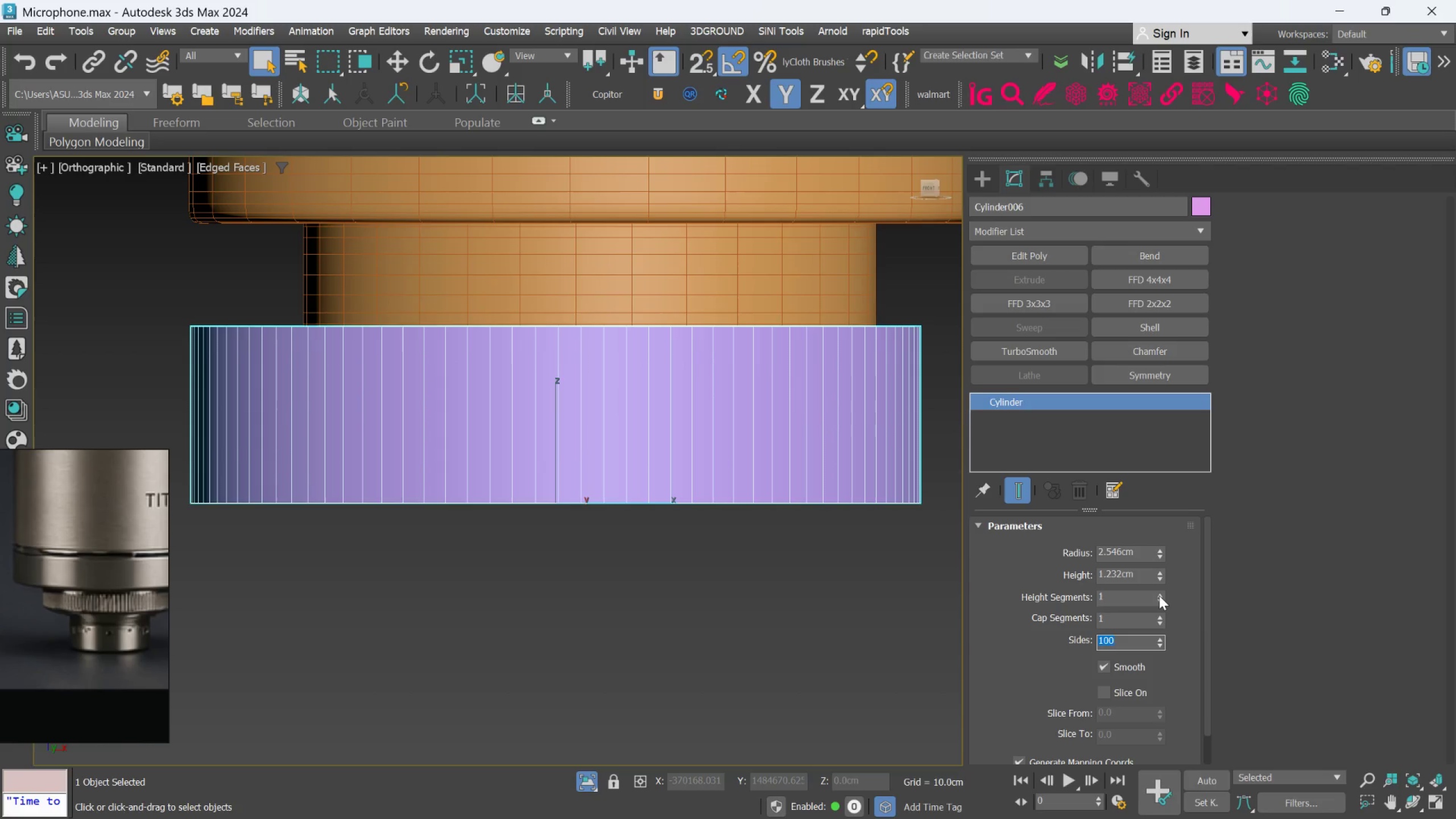 
double_click([1159, 595])
 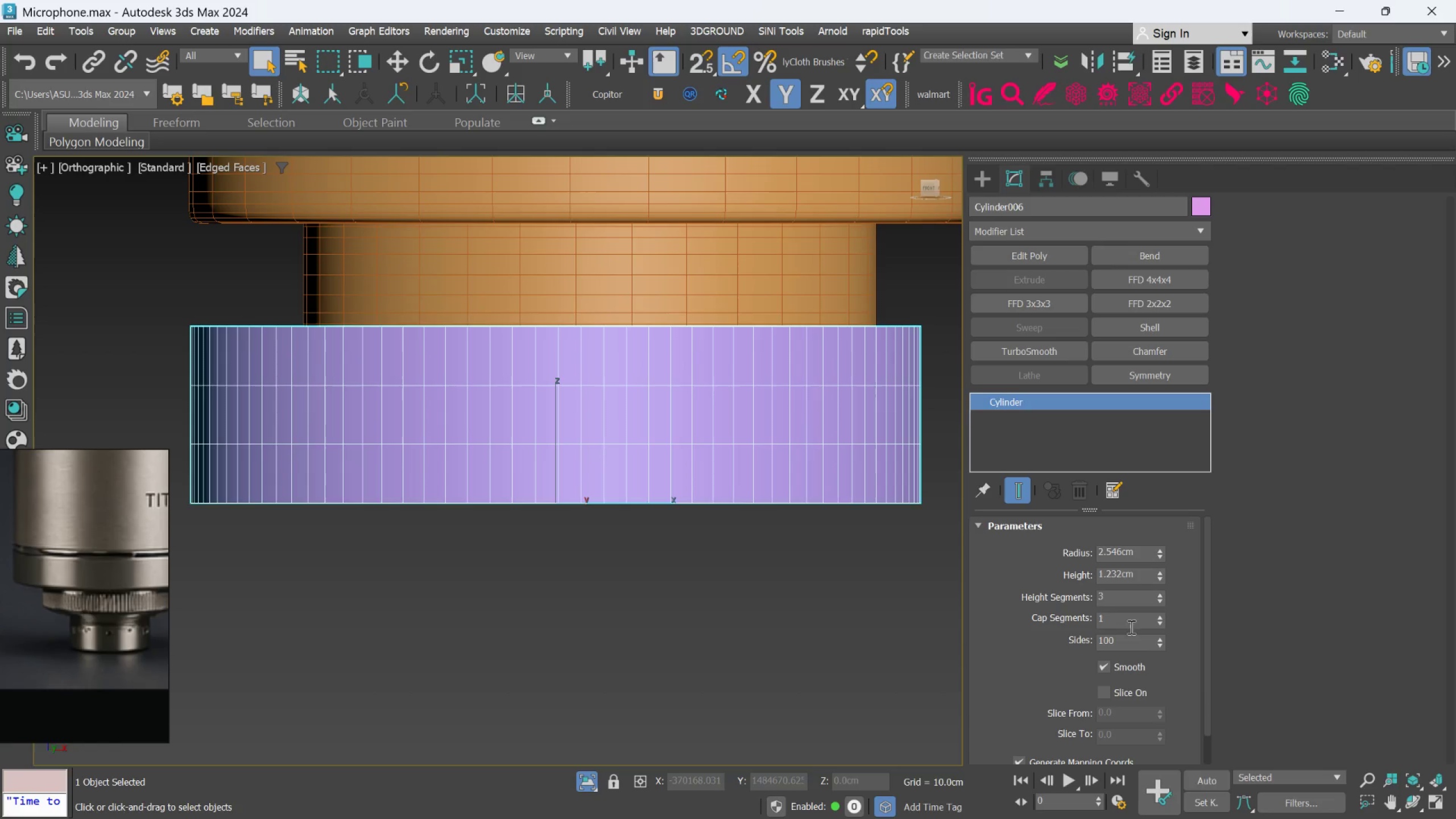 
scroll: coordinate [784, 621], scroll_direction: down, amount: 1.0
 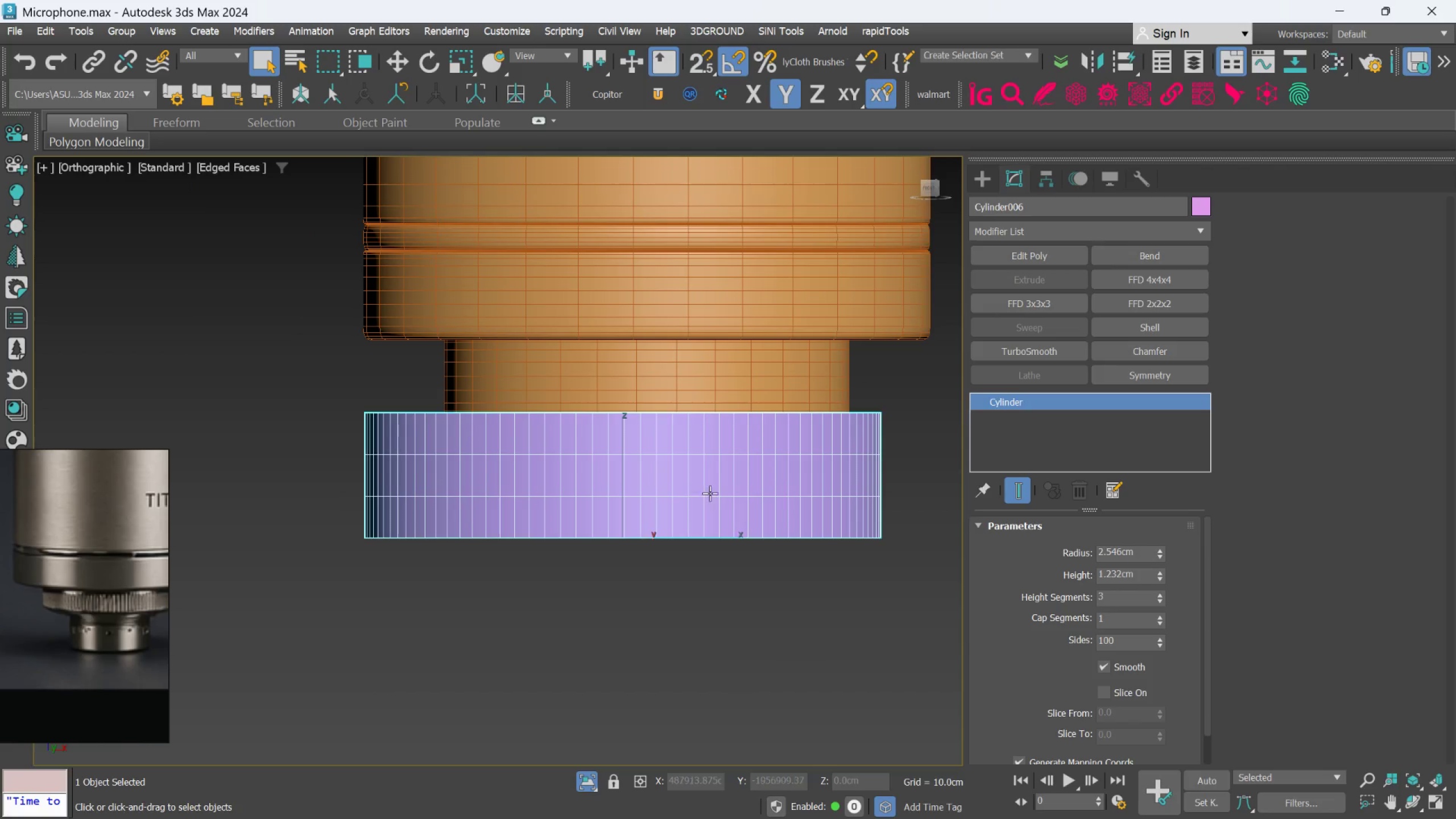 
left_click_drag(start_coordinate=[1161, 559], to_coordinate=[1164, 570])
 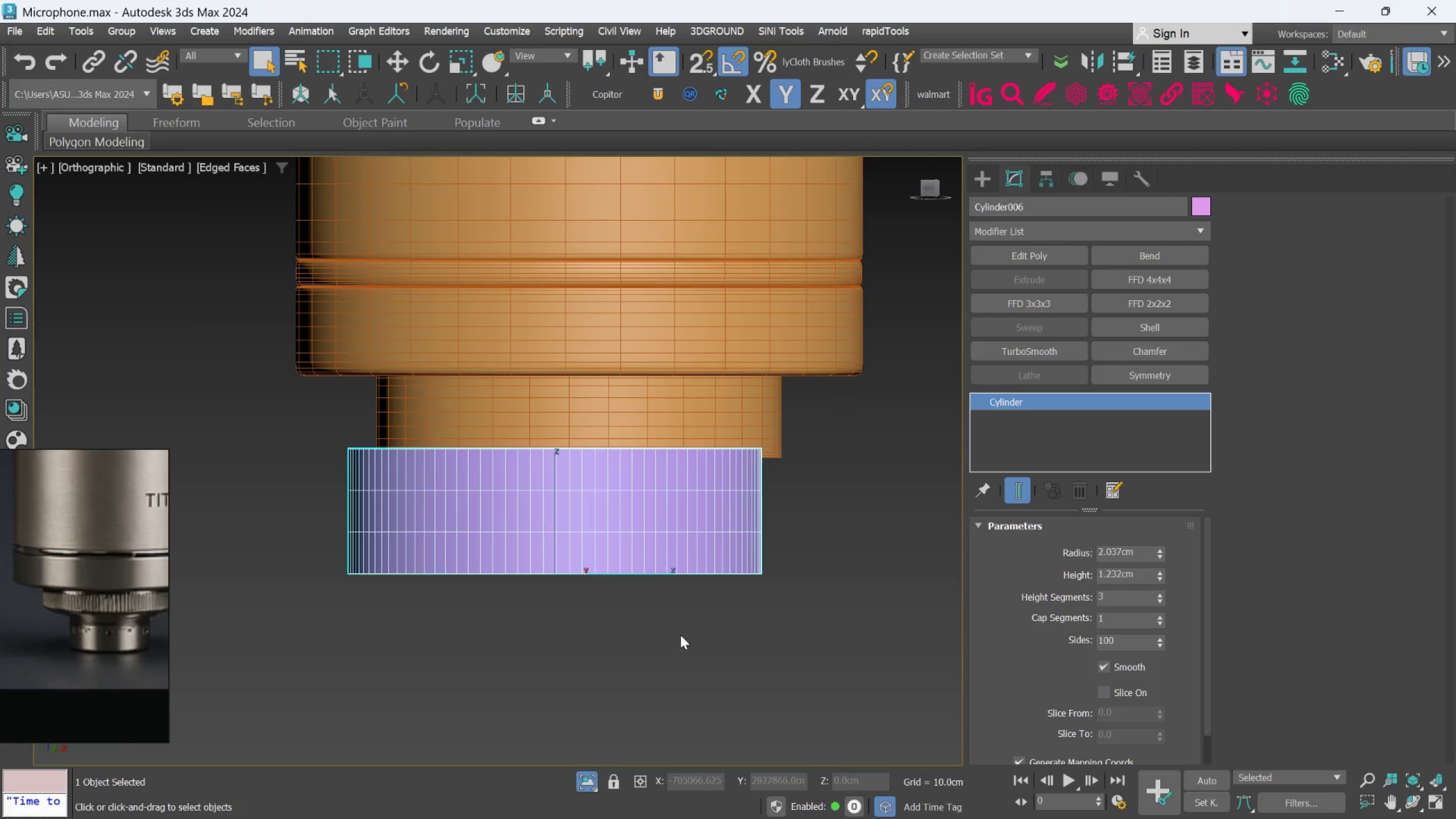 
type(sw)
 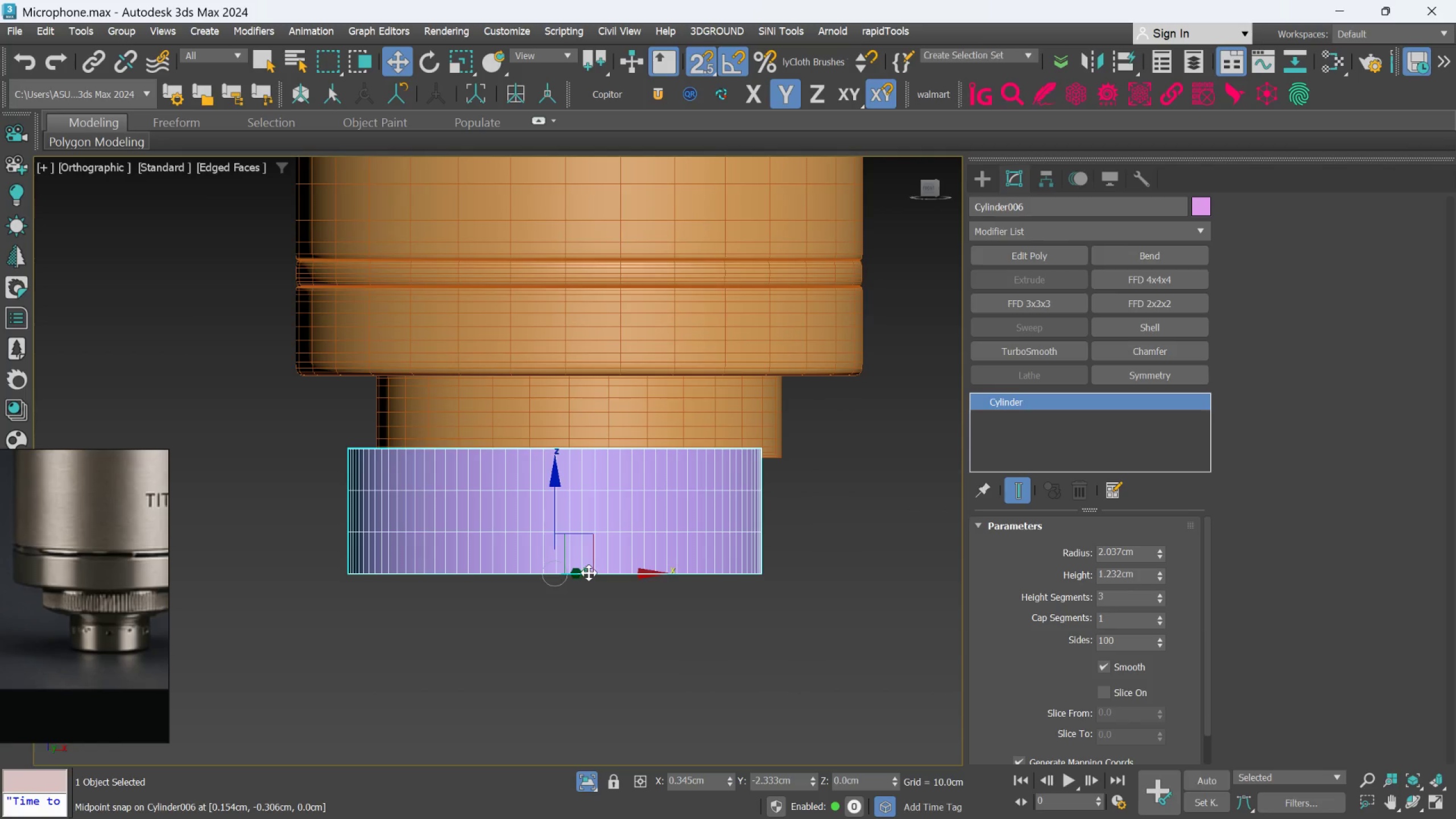 
left_click_drag(start_coordinate=[589, 573], to_coordinate=[578, 431])
 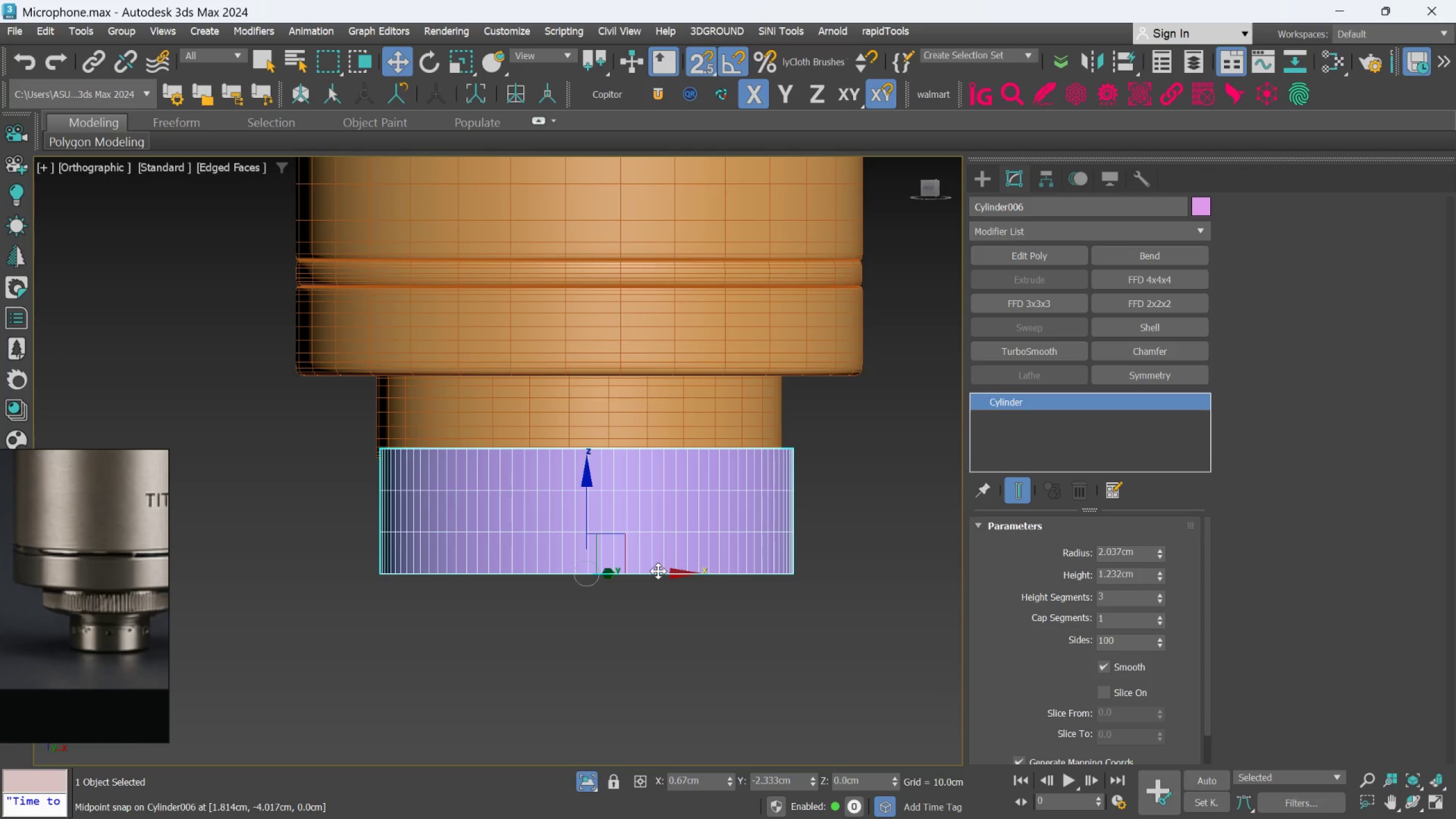 
left_click_drag(start_coordinate=[658, 571], to_coordinate=[578, 543])
 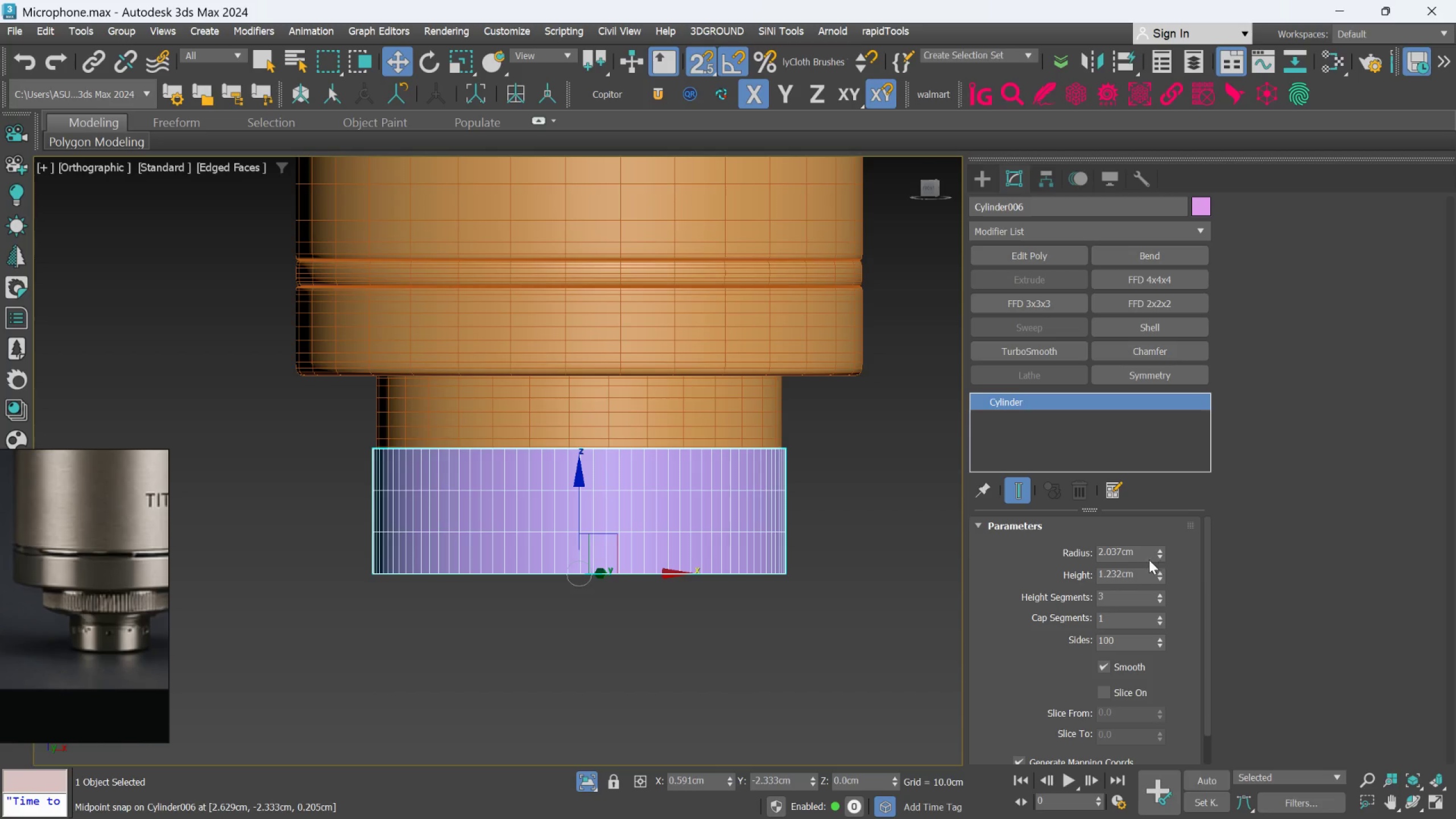 
double_click([1136, 560])
 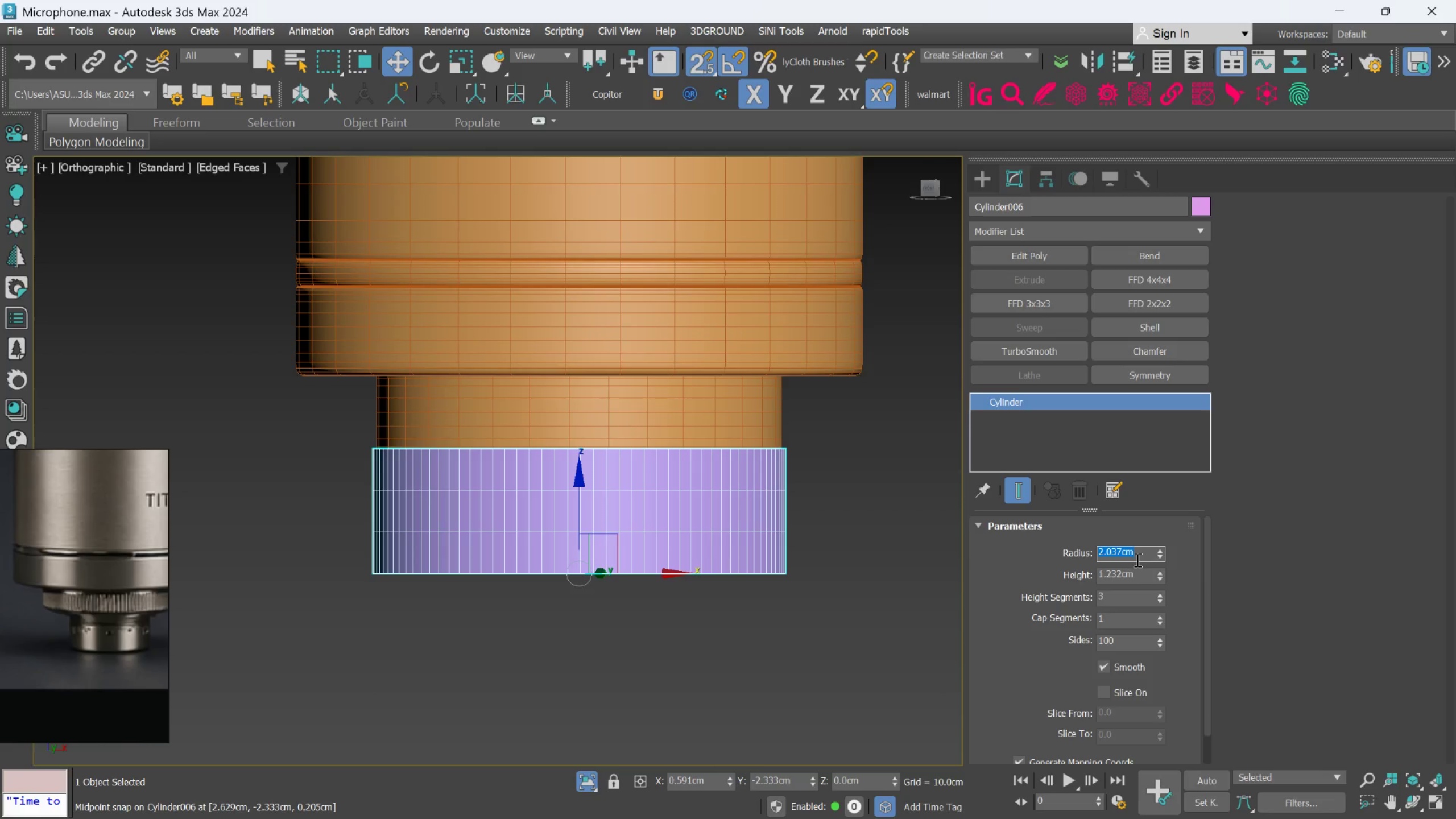 
key(2)
 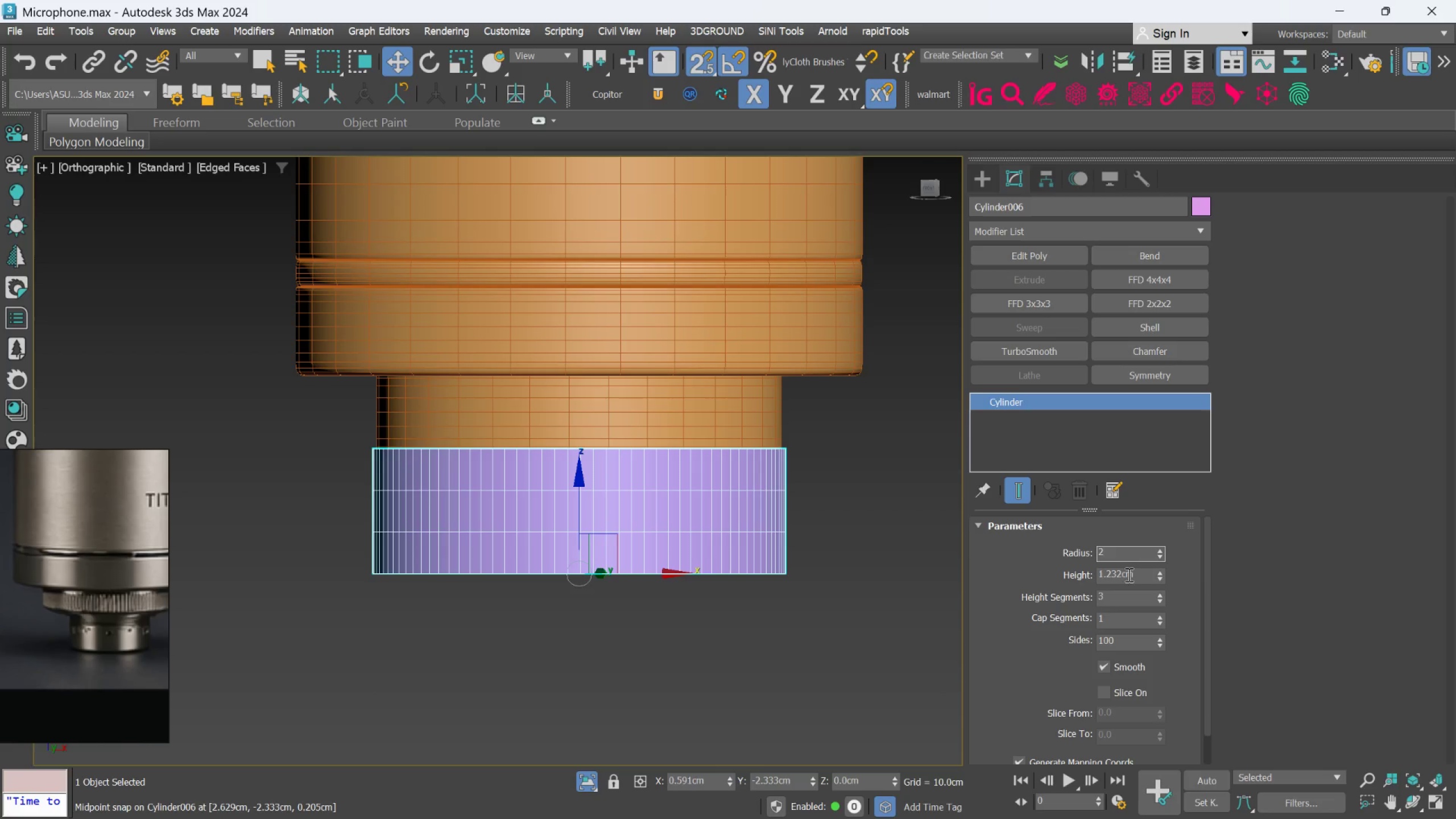 
key(Enter)
 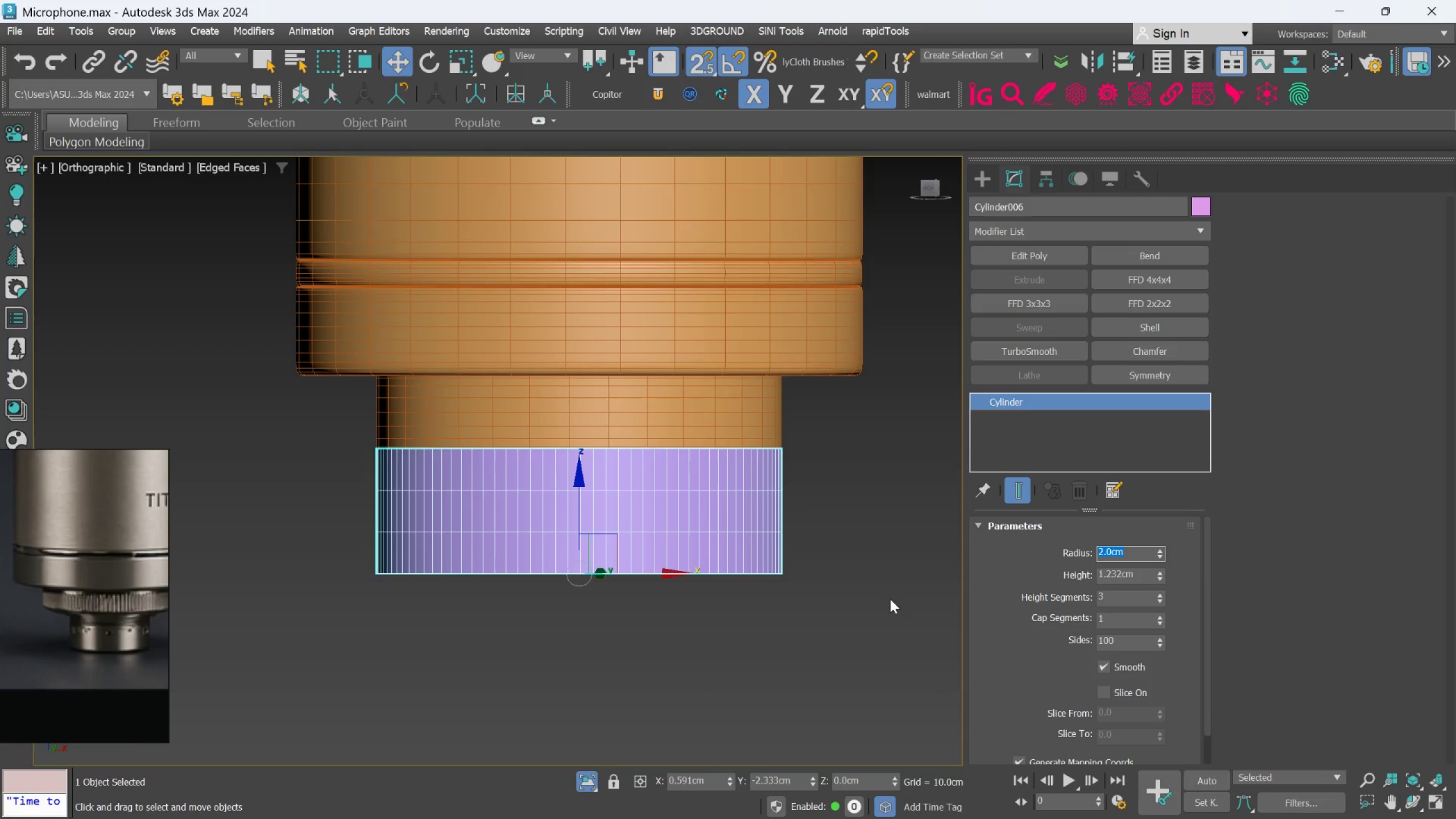 
hold_key(key=AltLeft, duration=1.83)
 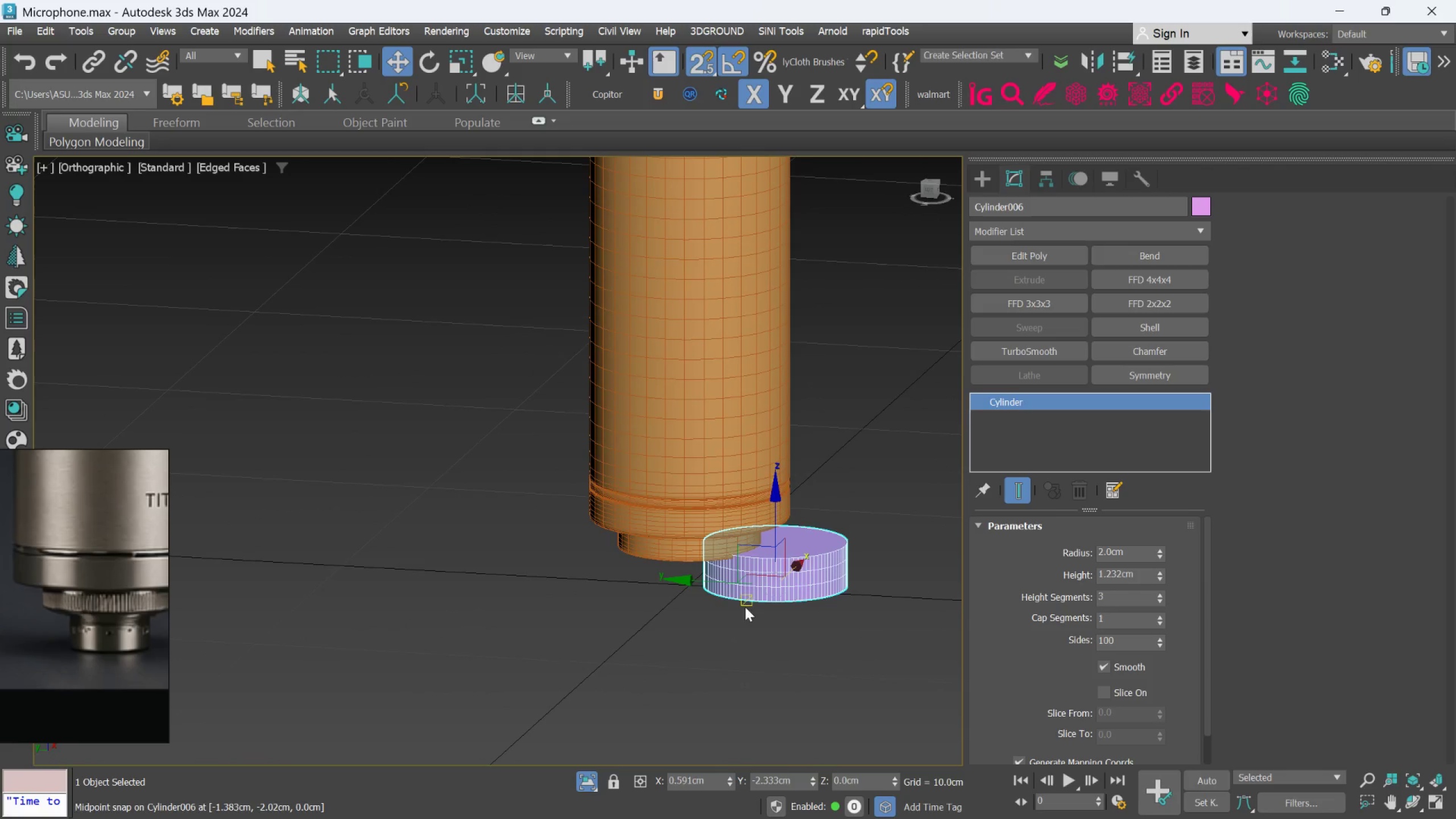 
scroll: coordinate [884, 594], scroll_direction: down, amount: 3.0
 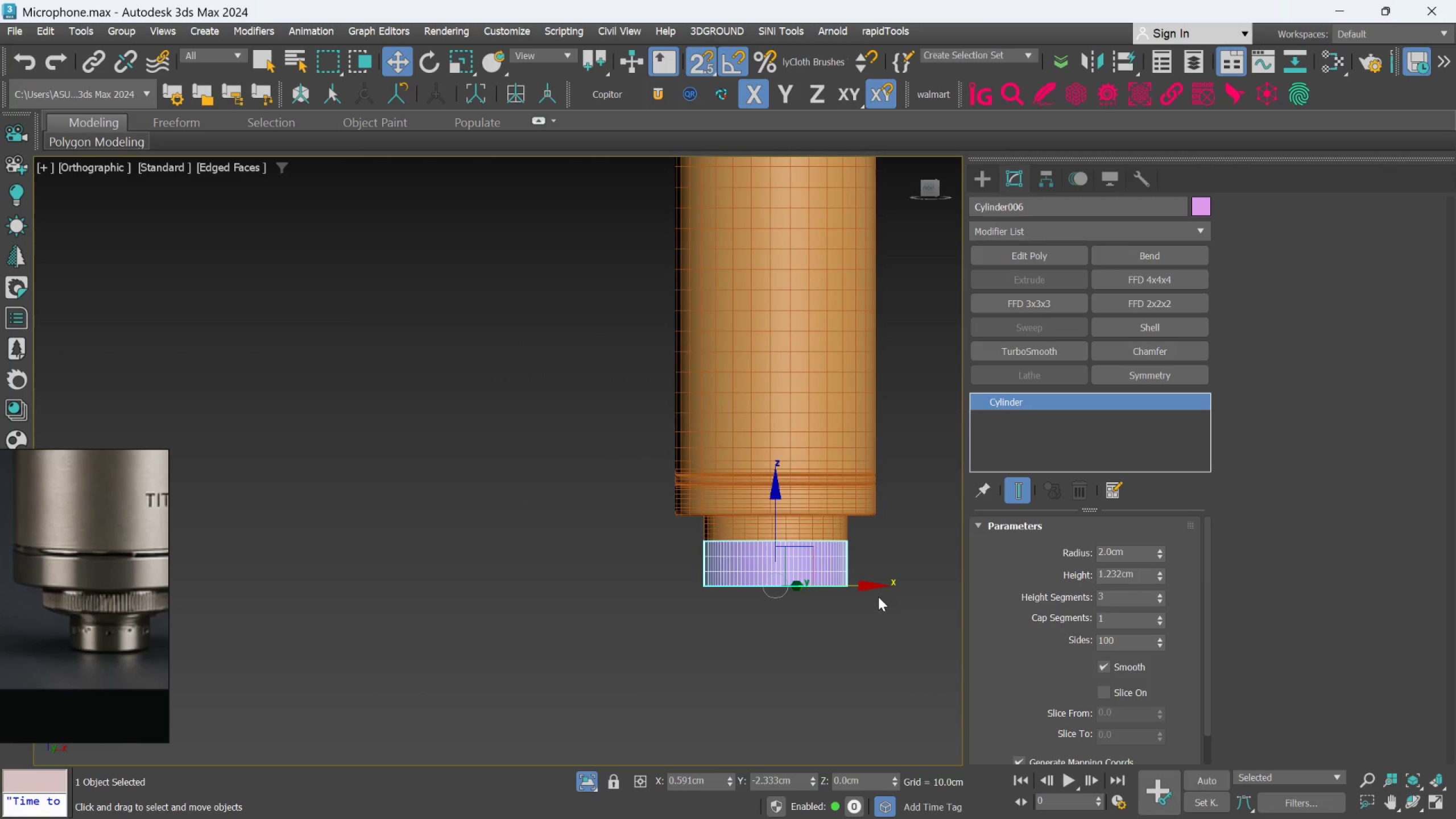 
scroll: coordinate [734, 597], scroll_direction: up, amount: 2.0
 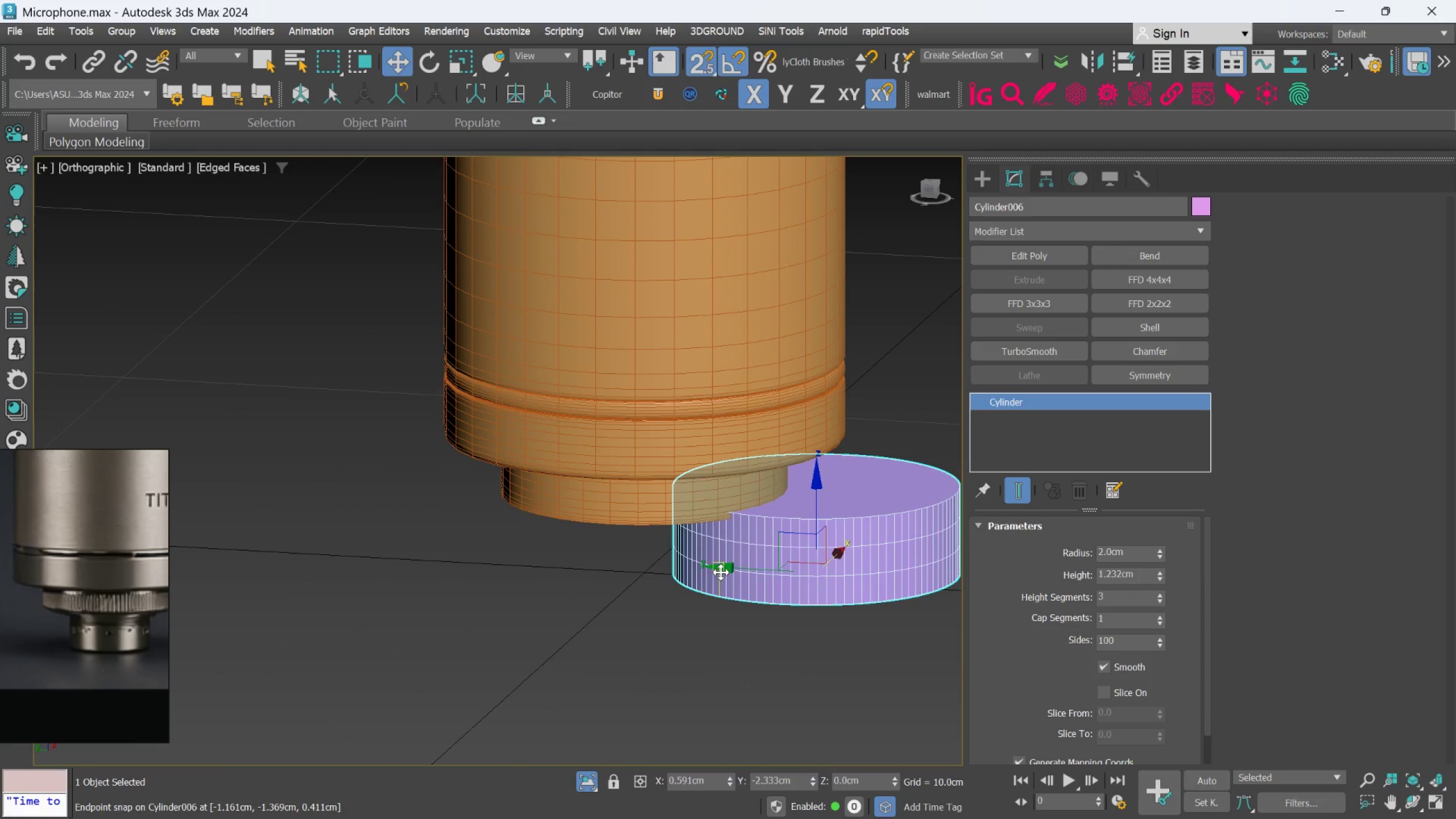 
key(S)
 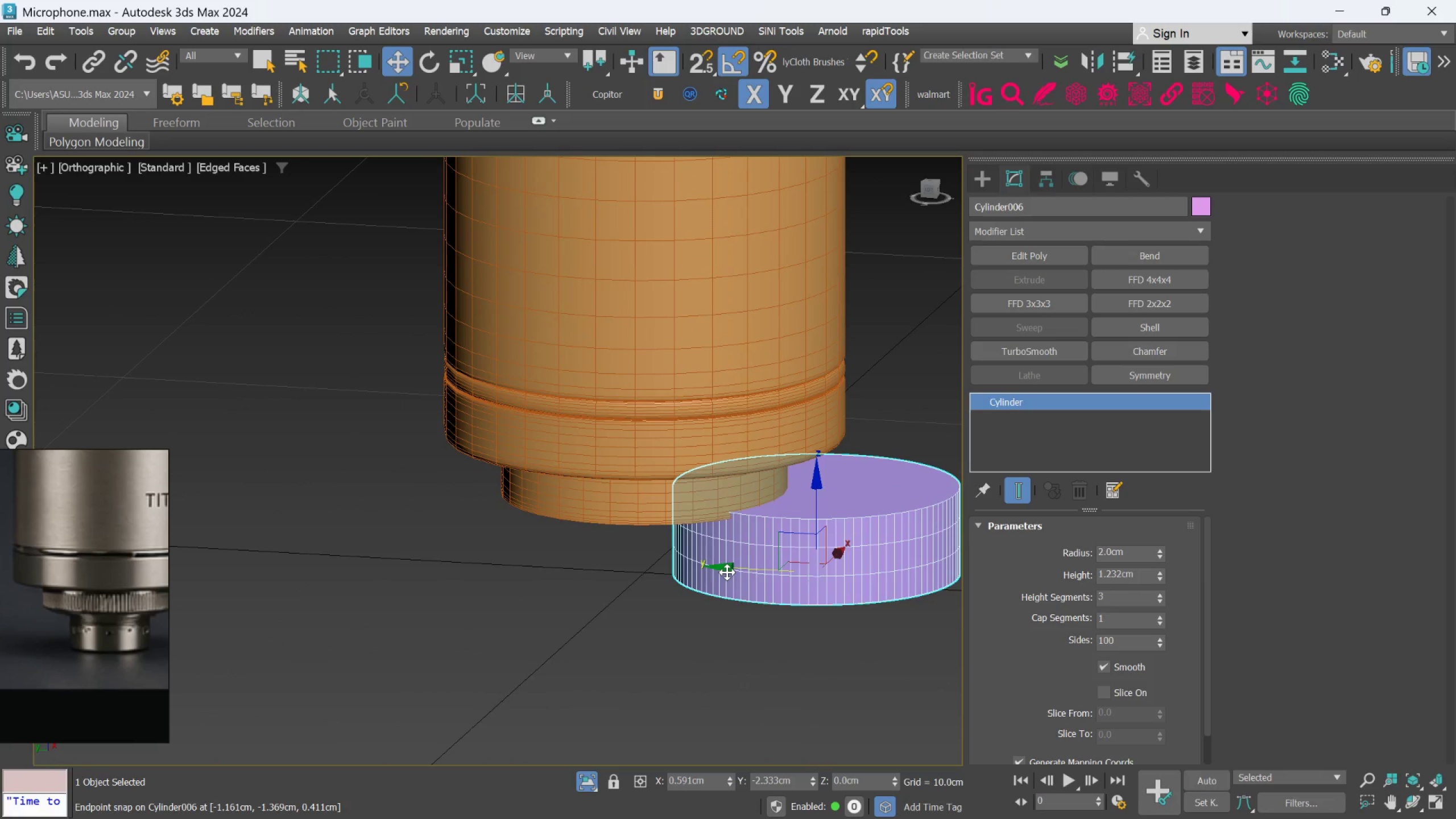 
left_click_drag(start_coordinate=[727, 572], to_coordinate=[557, 586])
 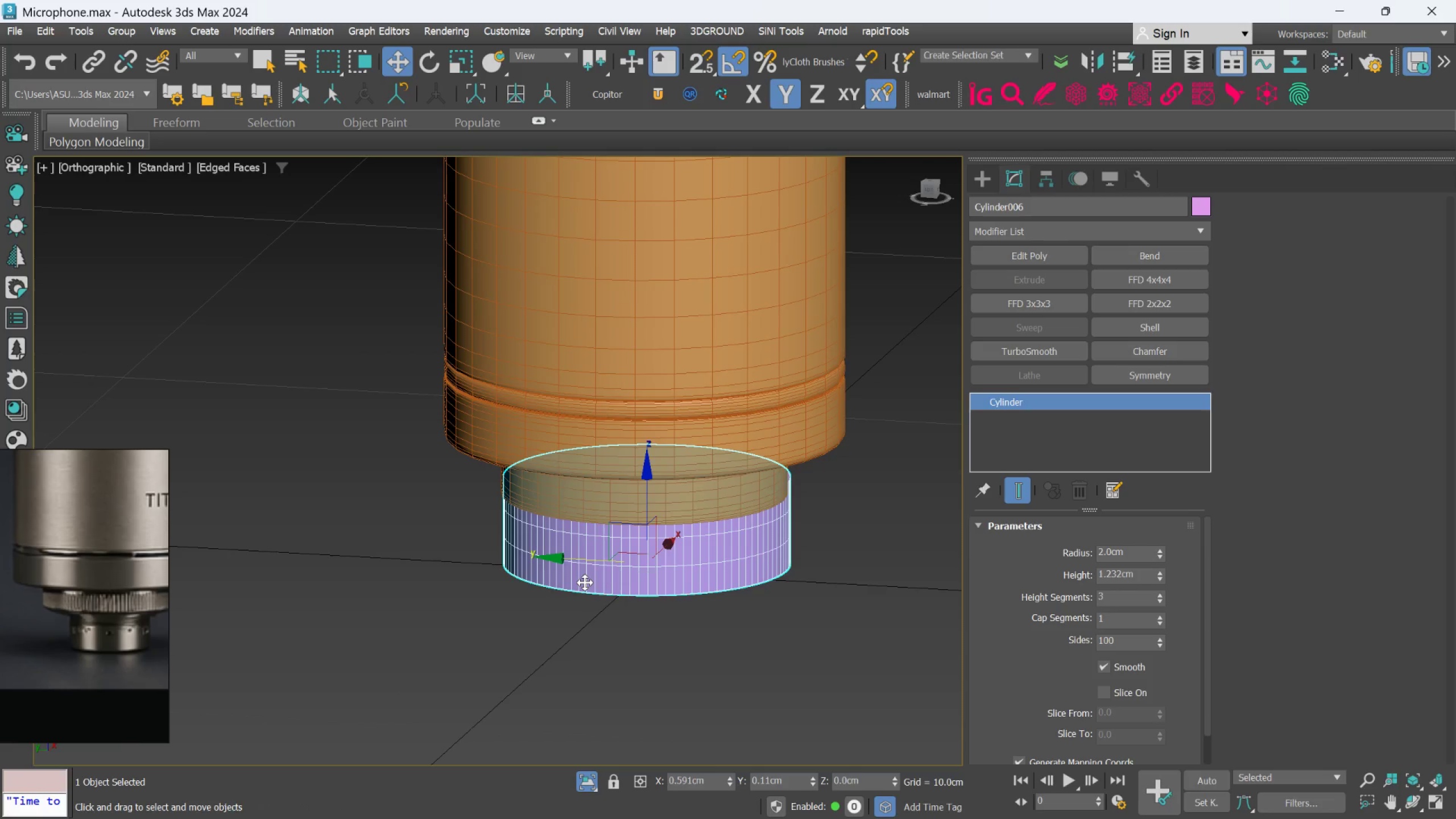 
hold_key(key=AltLeft, duration=0.83)
 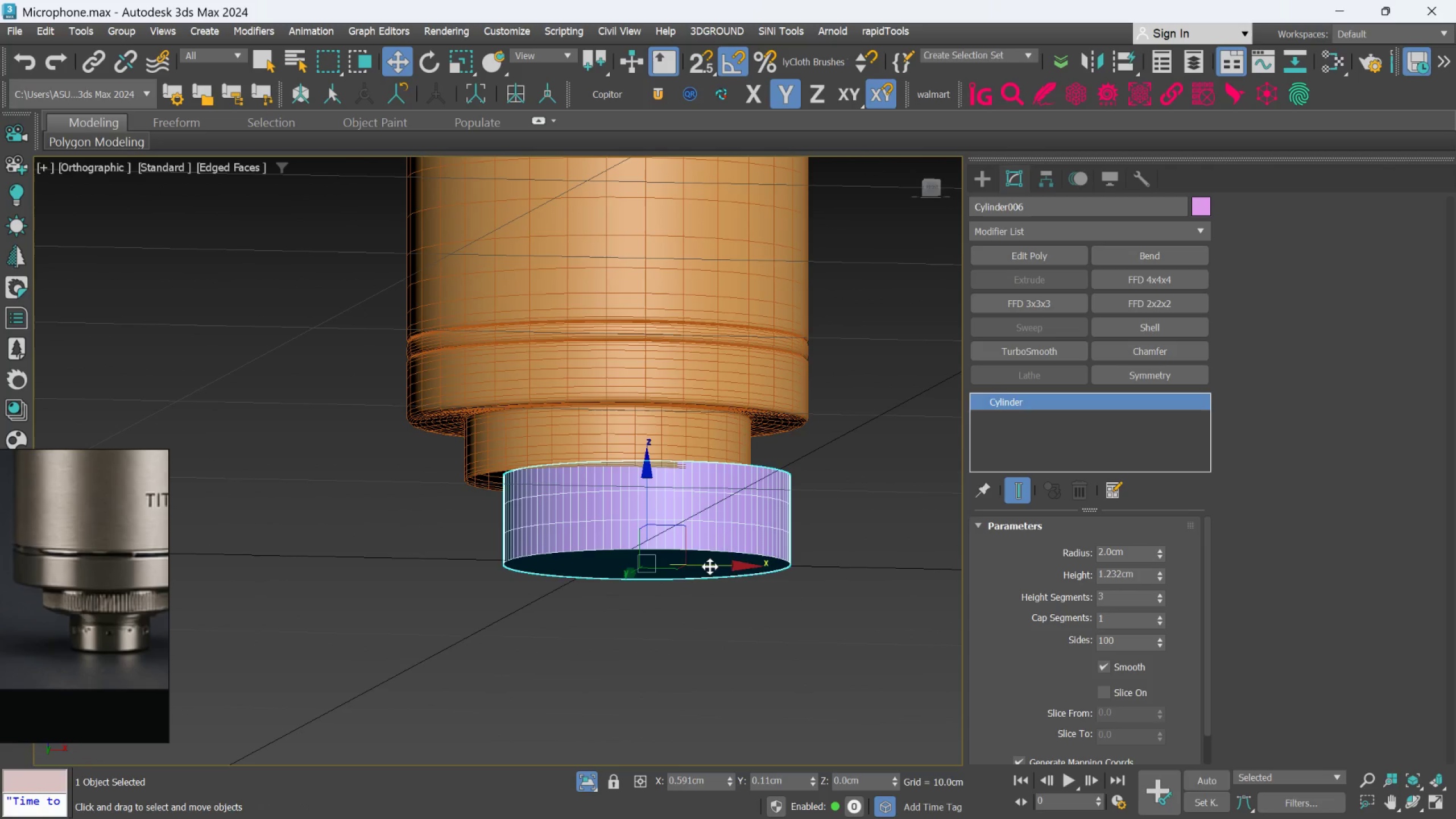 
left_click_drag(start_coordinate=[710, 566], to_coordinate=[669, 578])
 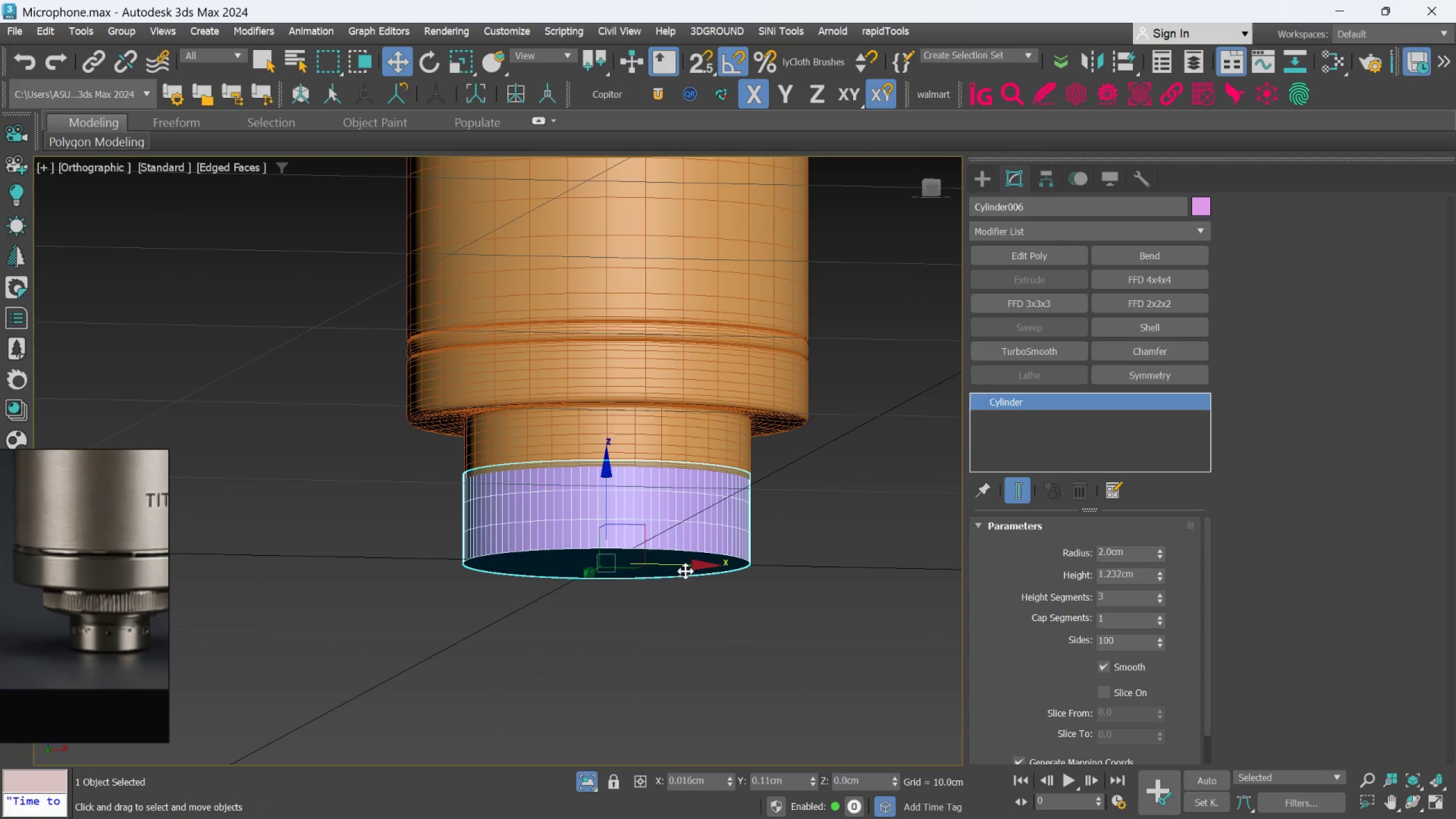 
scroll: coordinate [688, 570], scroll_direction: down, amount: 2.0
 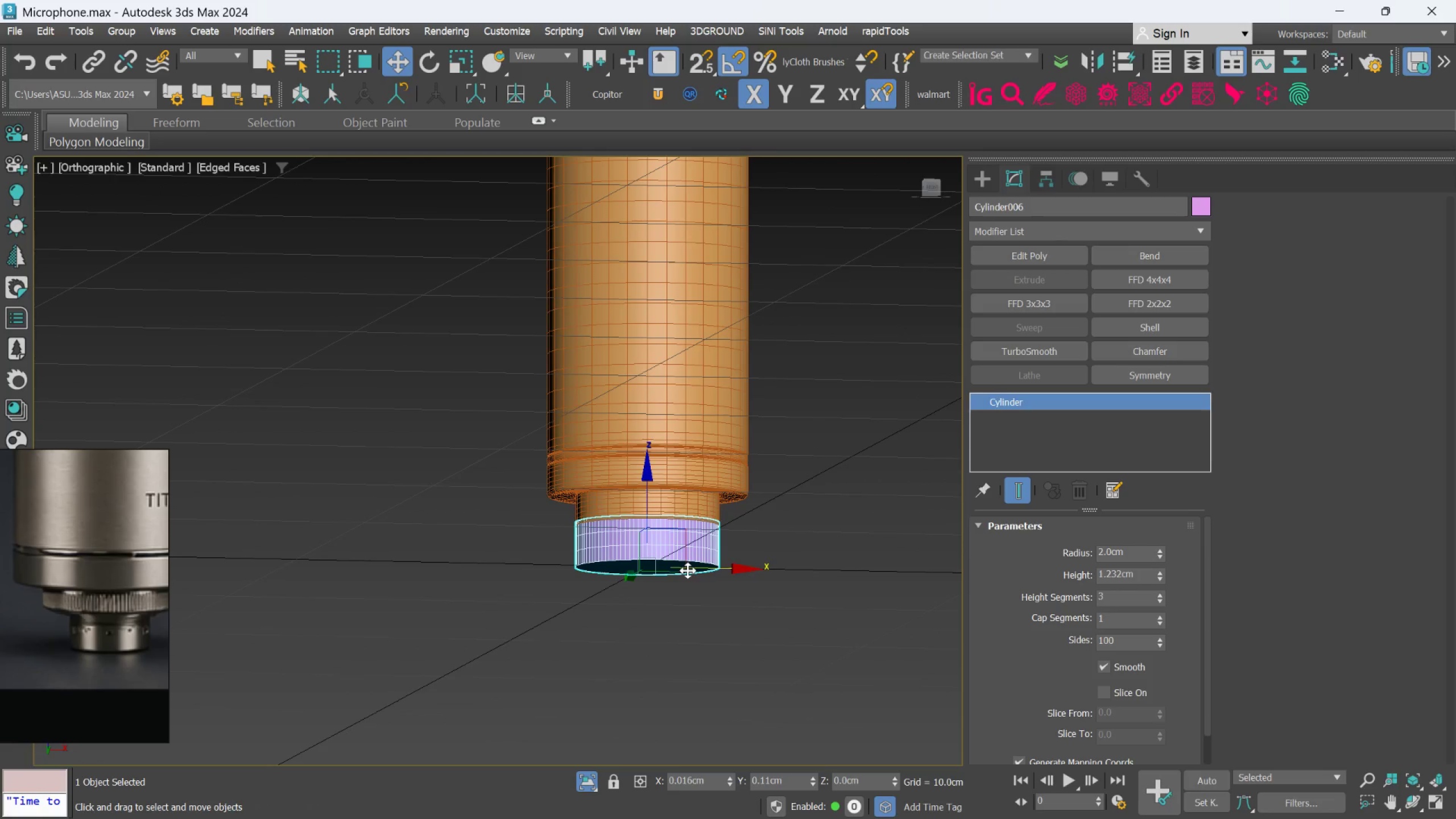 
scroll: coordinate [687, 569], scroll_direction: up, amount: 2.0
 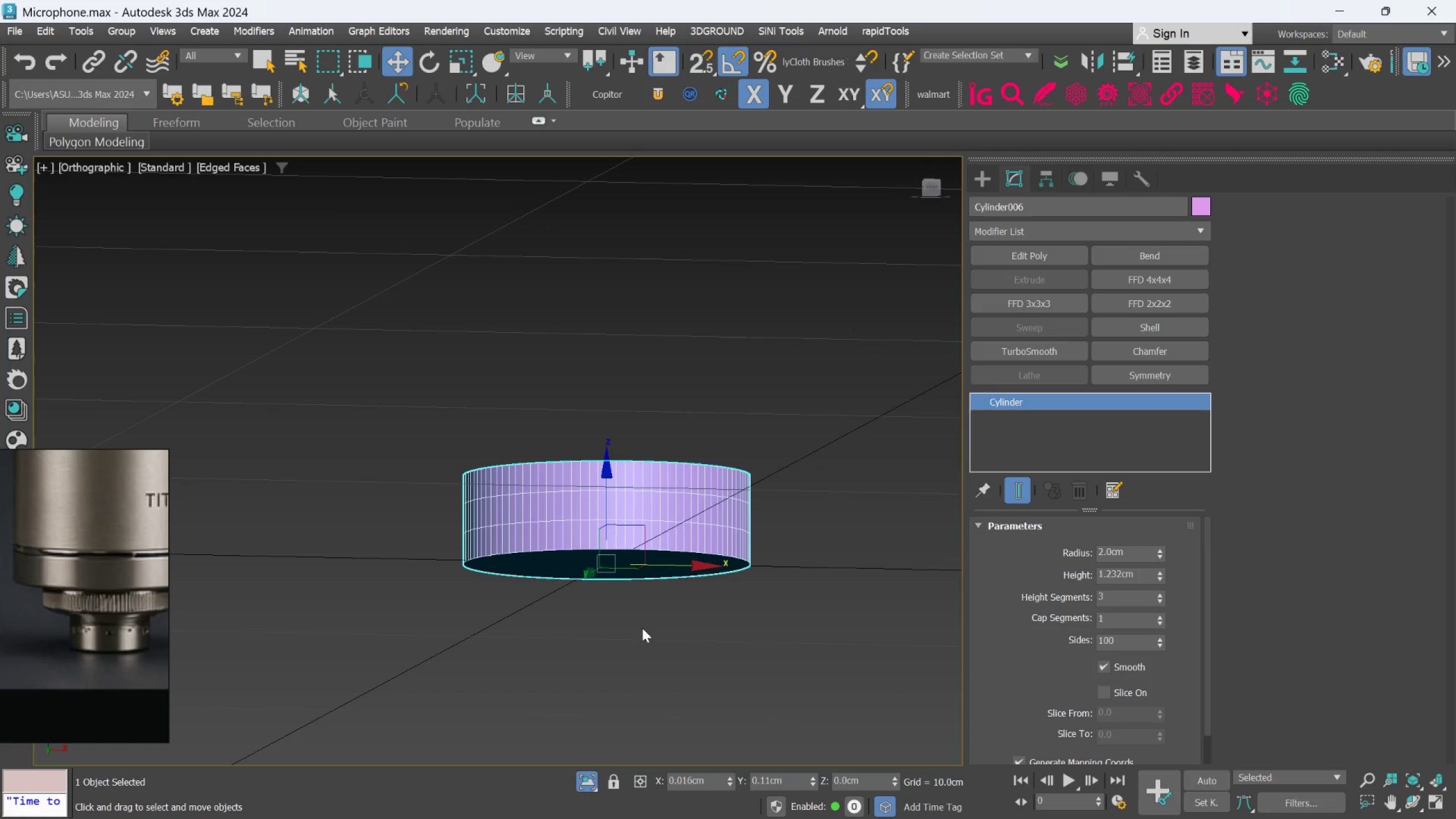 
wait(7.03)
 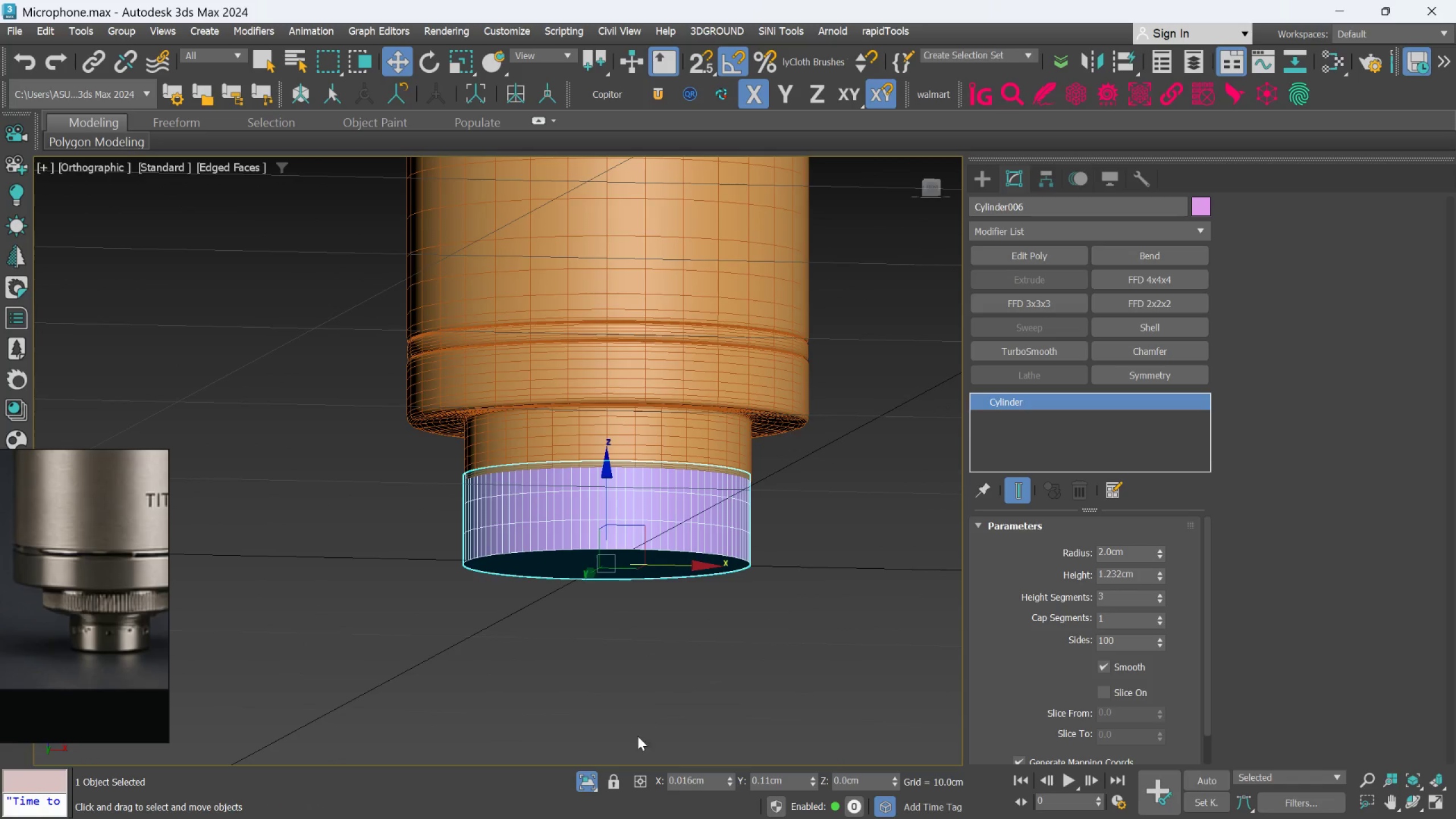 
scroll: coordinate [632, 511], scroll_direction: none, amount: 0.0
 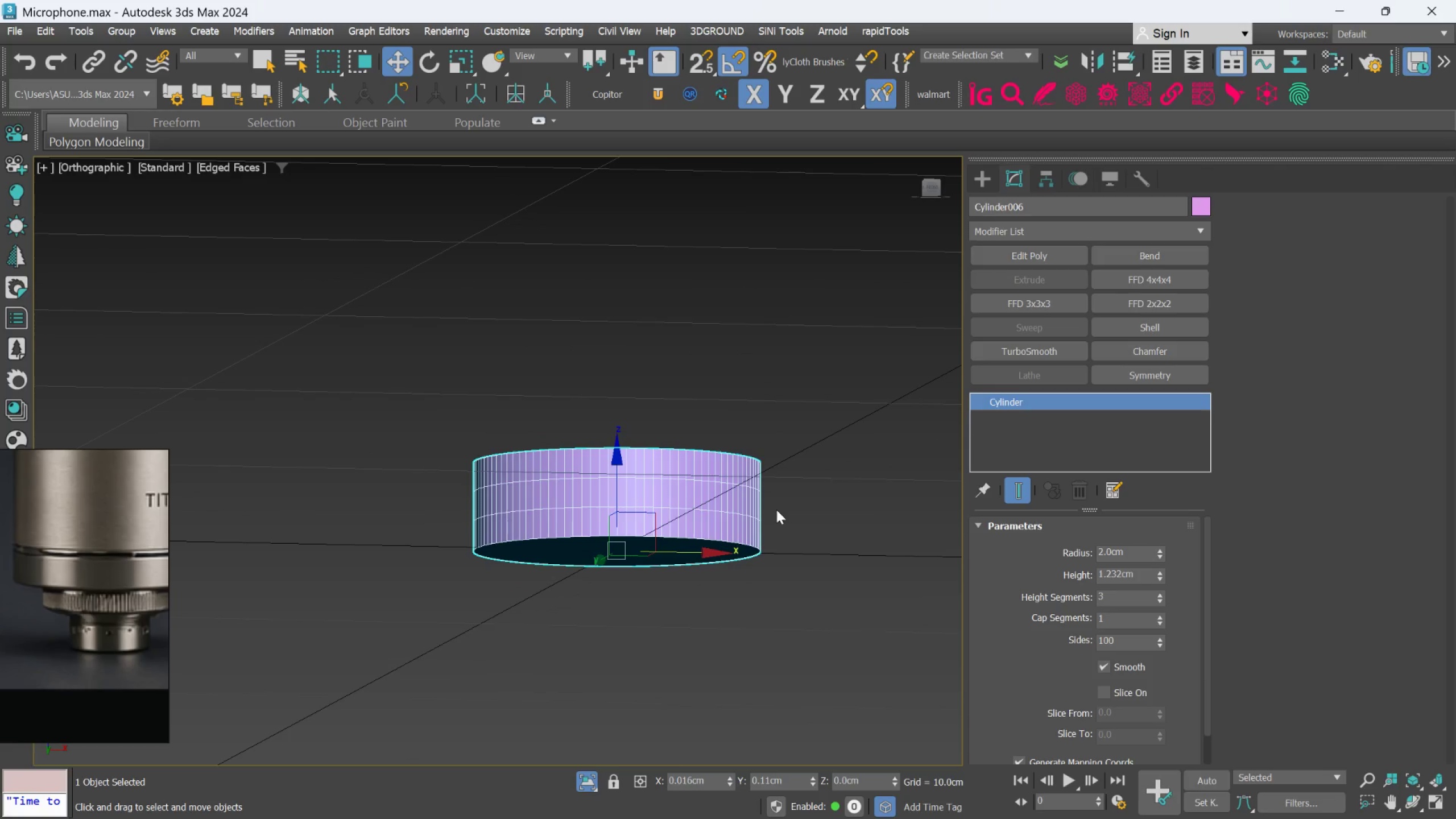 
hold_key(key=AltLeft, duration=0.87)
 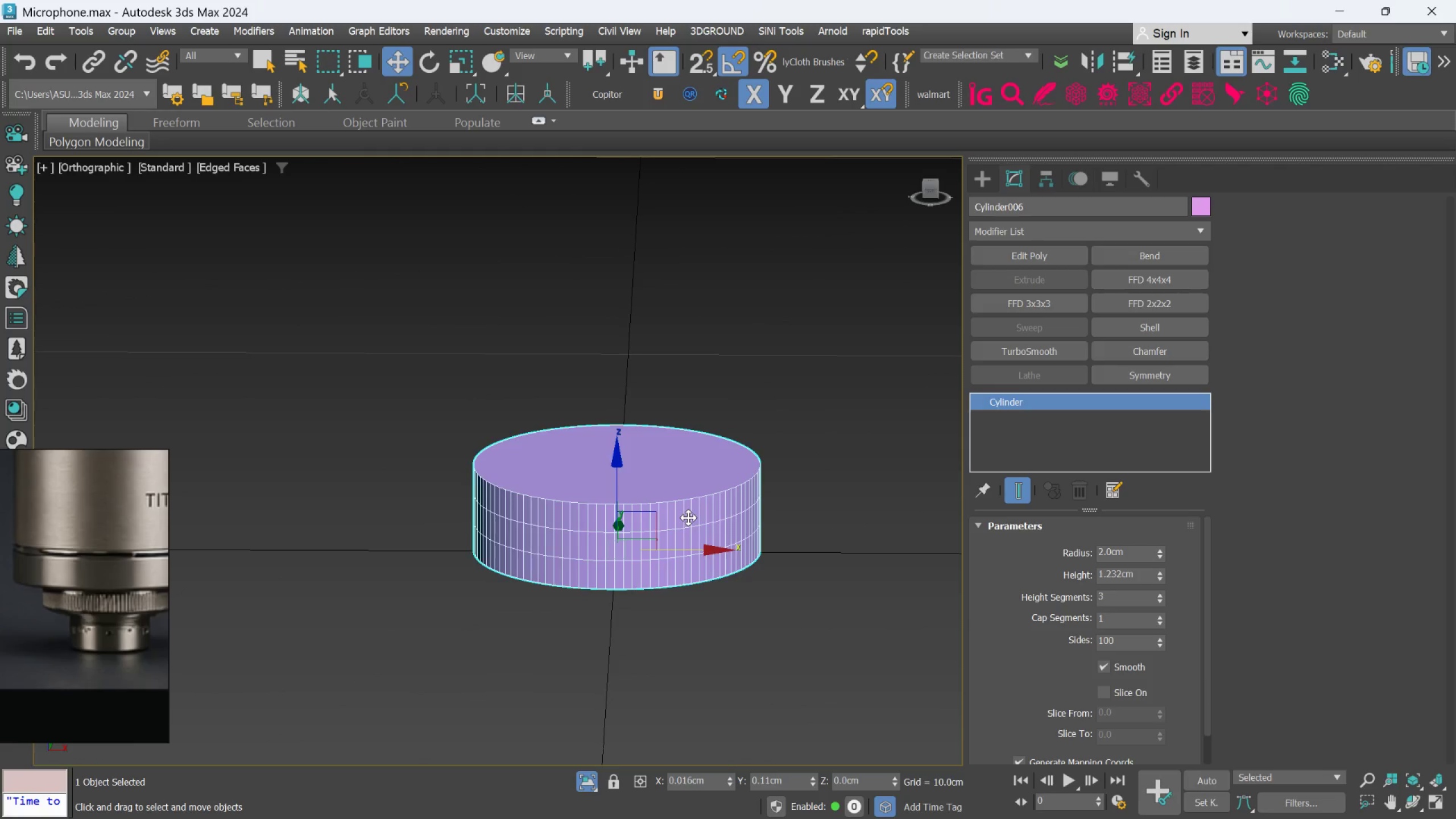 
scroll: coordinate [688, 517], scroll_direction: up, amount: 2.0
 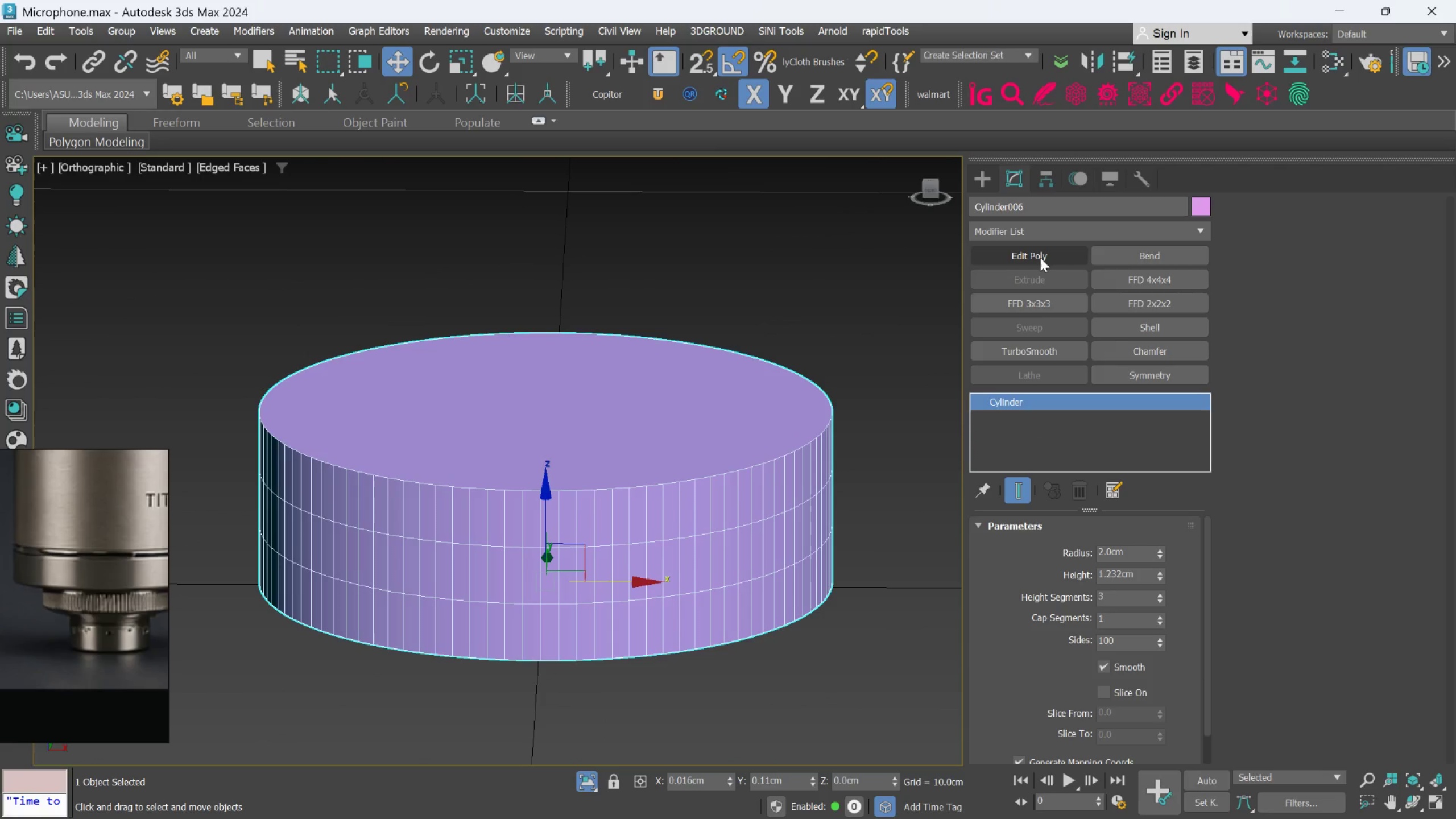 
left_click([1040, 257])
 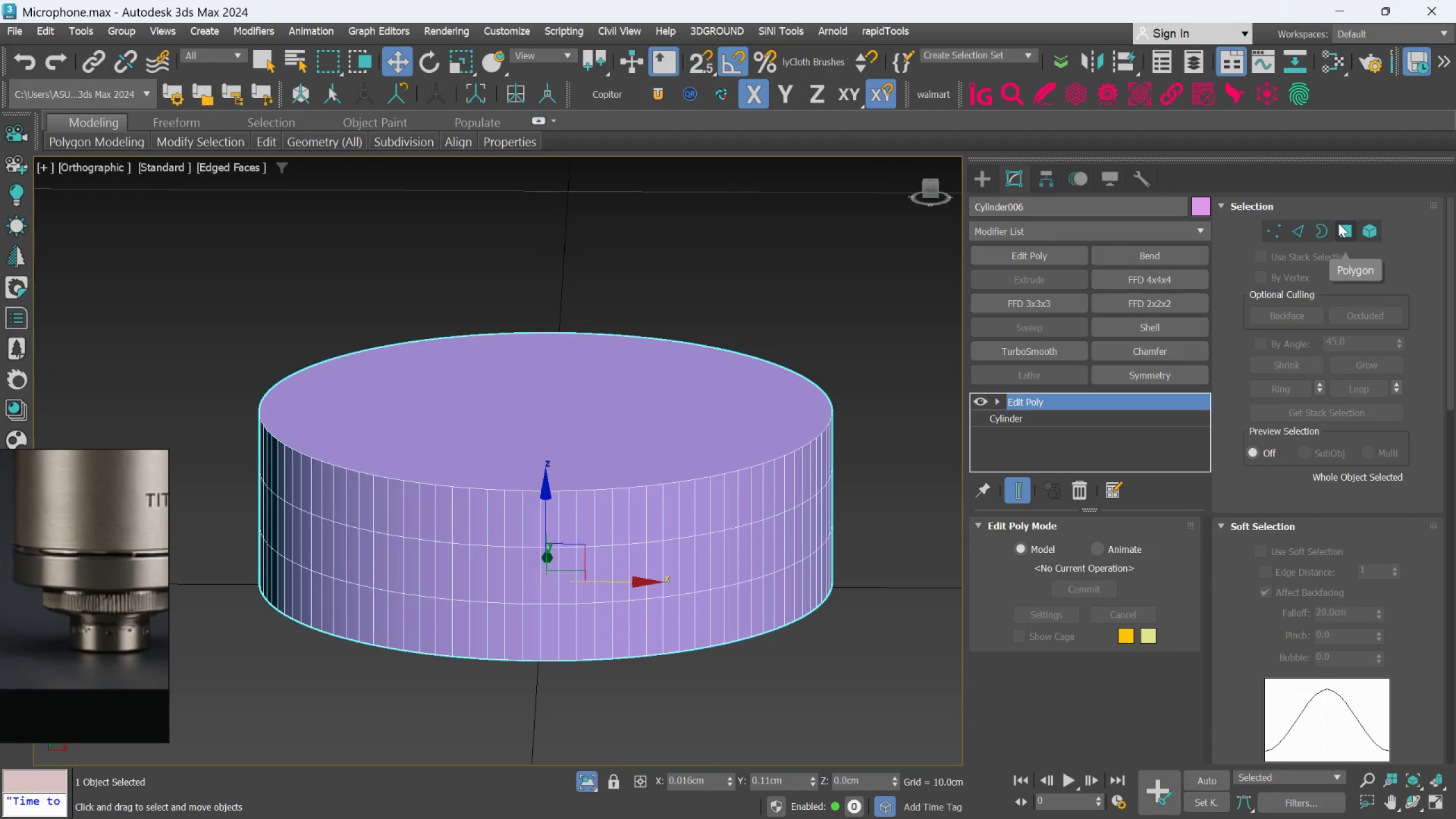 
double_click([619, 432])
 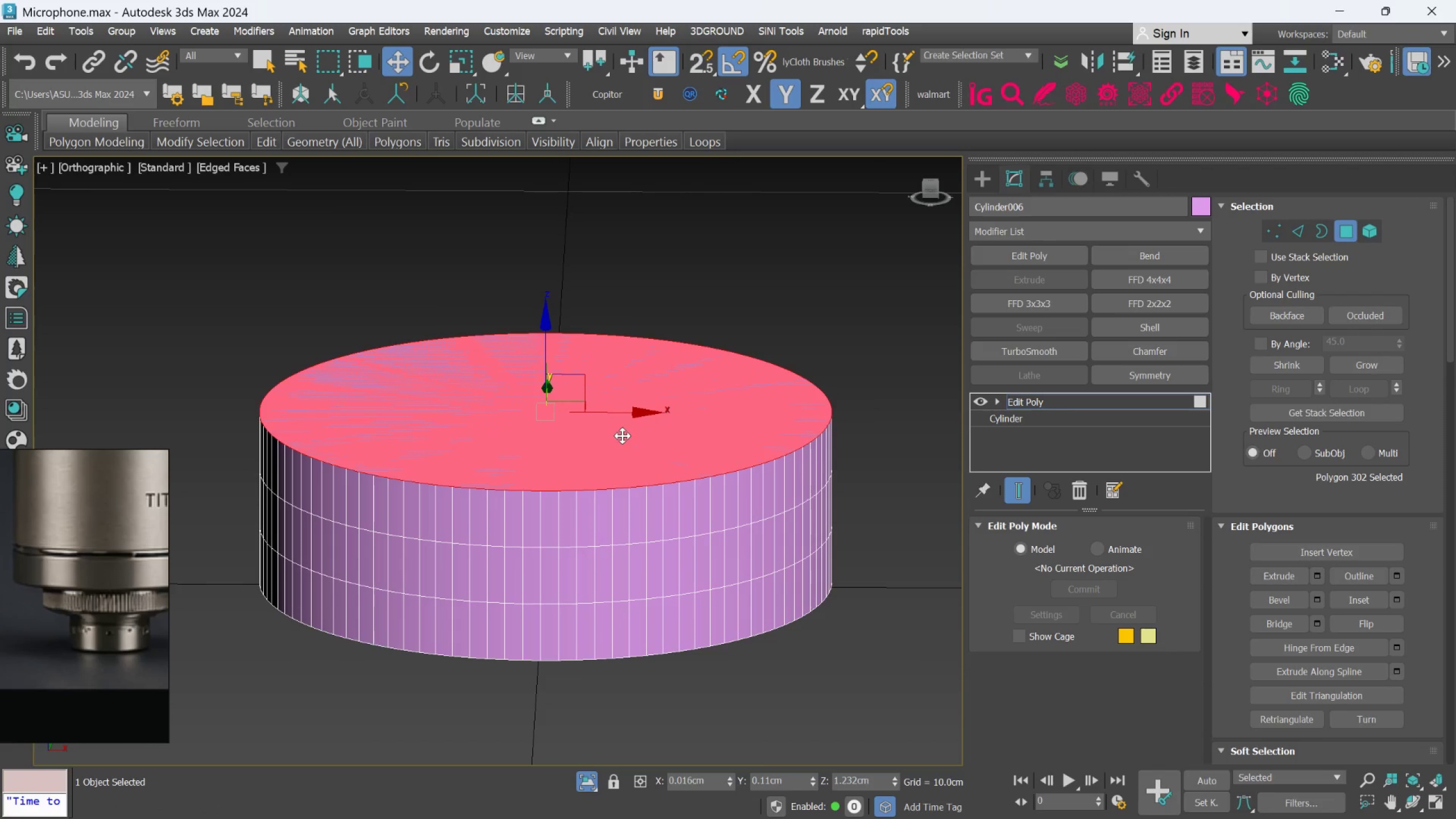 
key(Delete)
 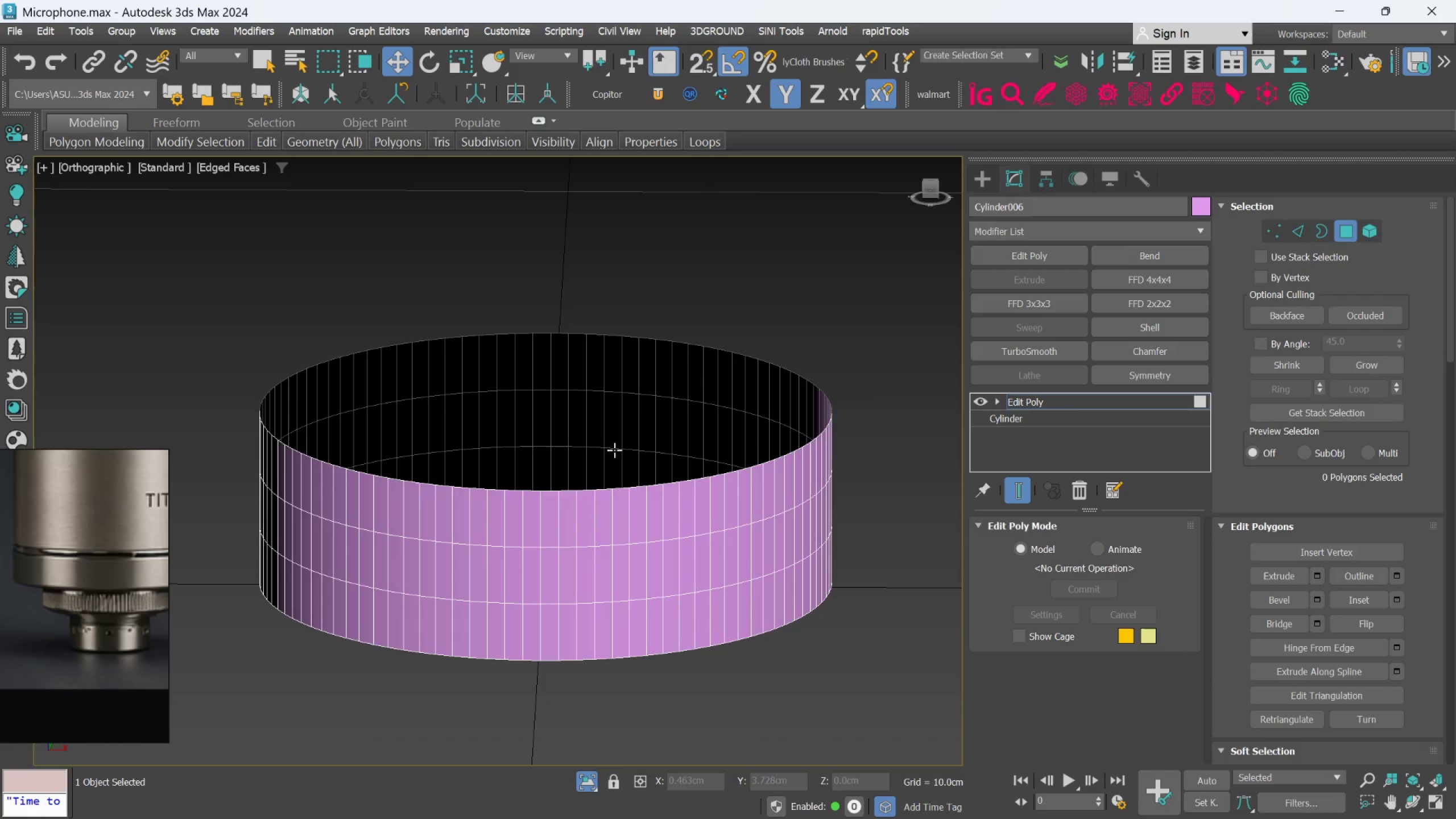 
hold_key(key=AltLeft, duration=0.44)
 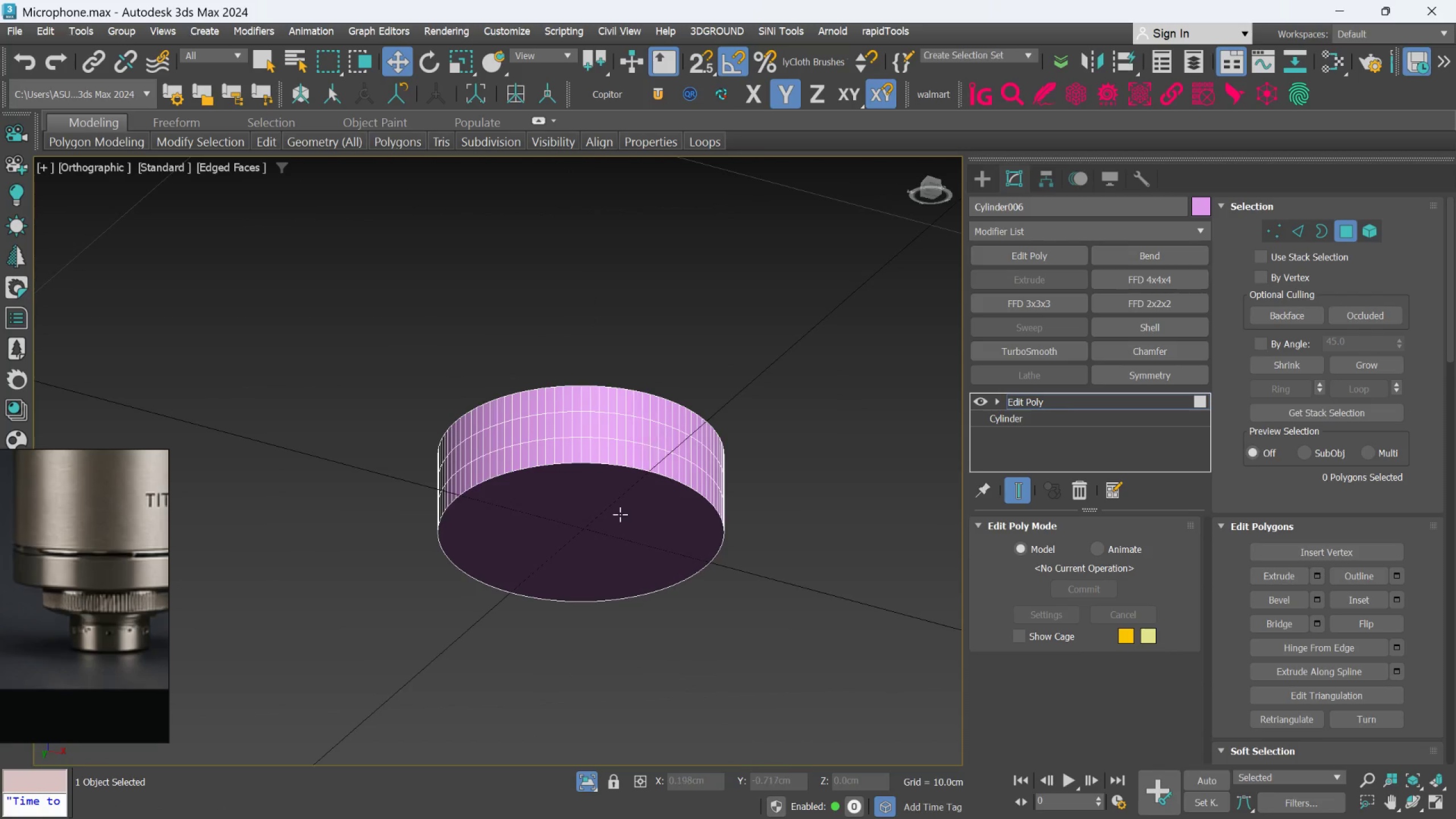 
scroll: coordinate [616, 490], scroll_direction: down, amount: 2.0
 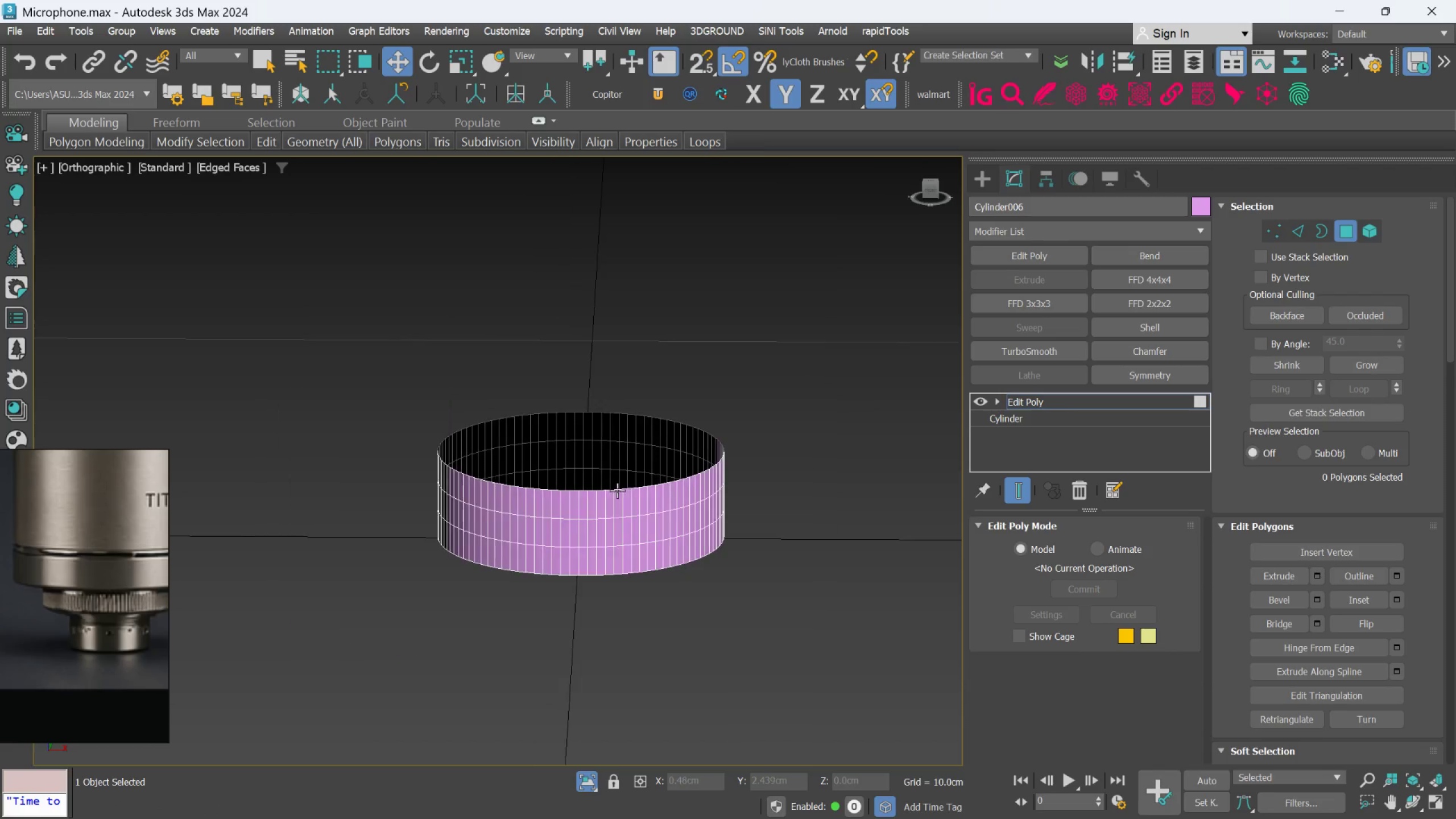 
left_click([619, 518])
 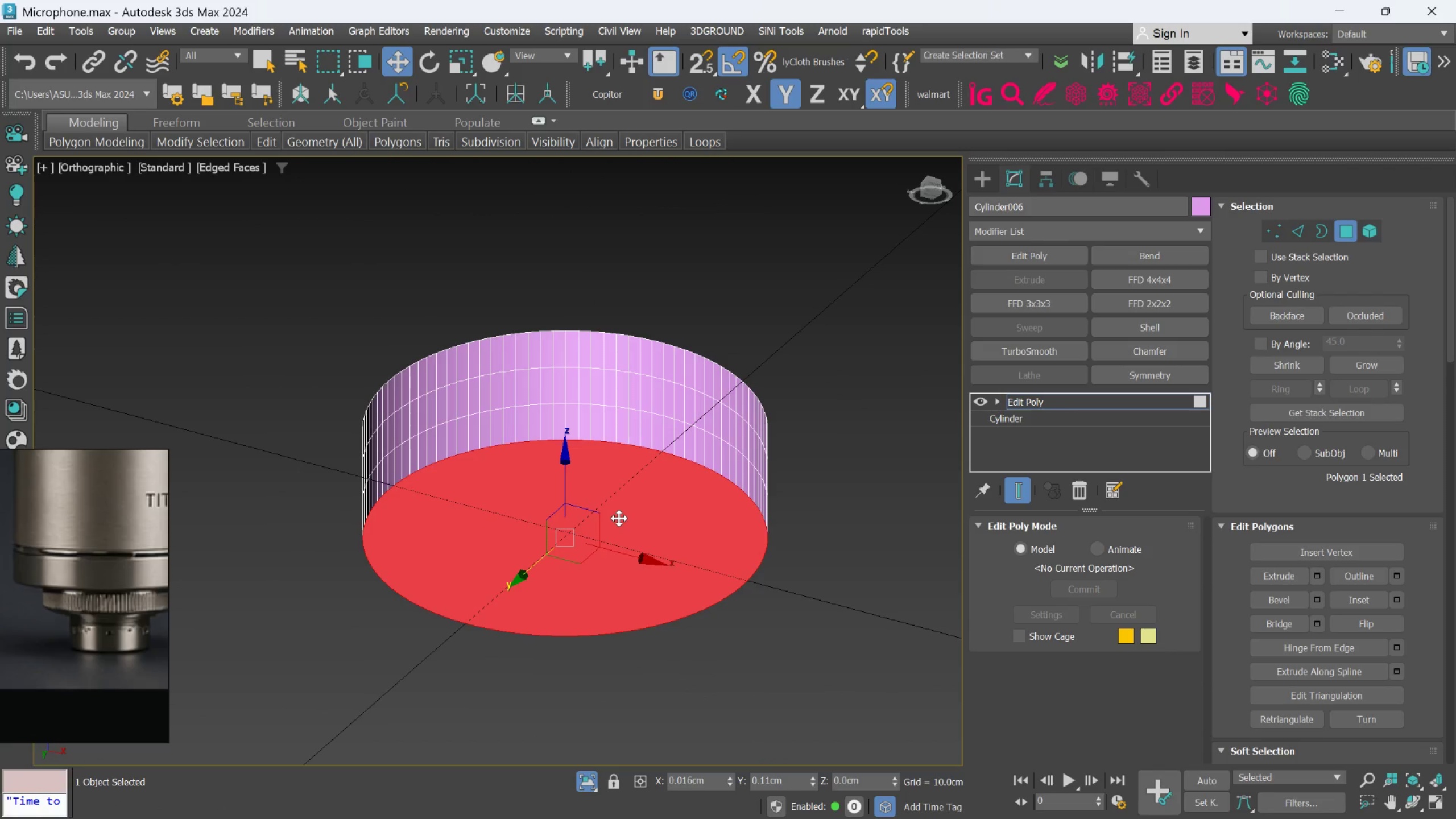 
scroll: coordinate [619, 518], scroll_direction: up, amount: 1.0
 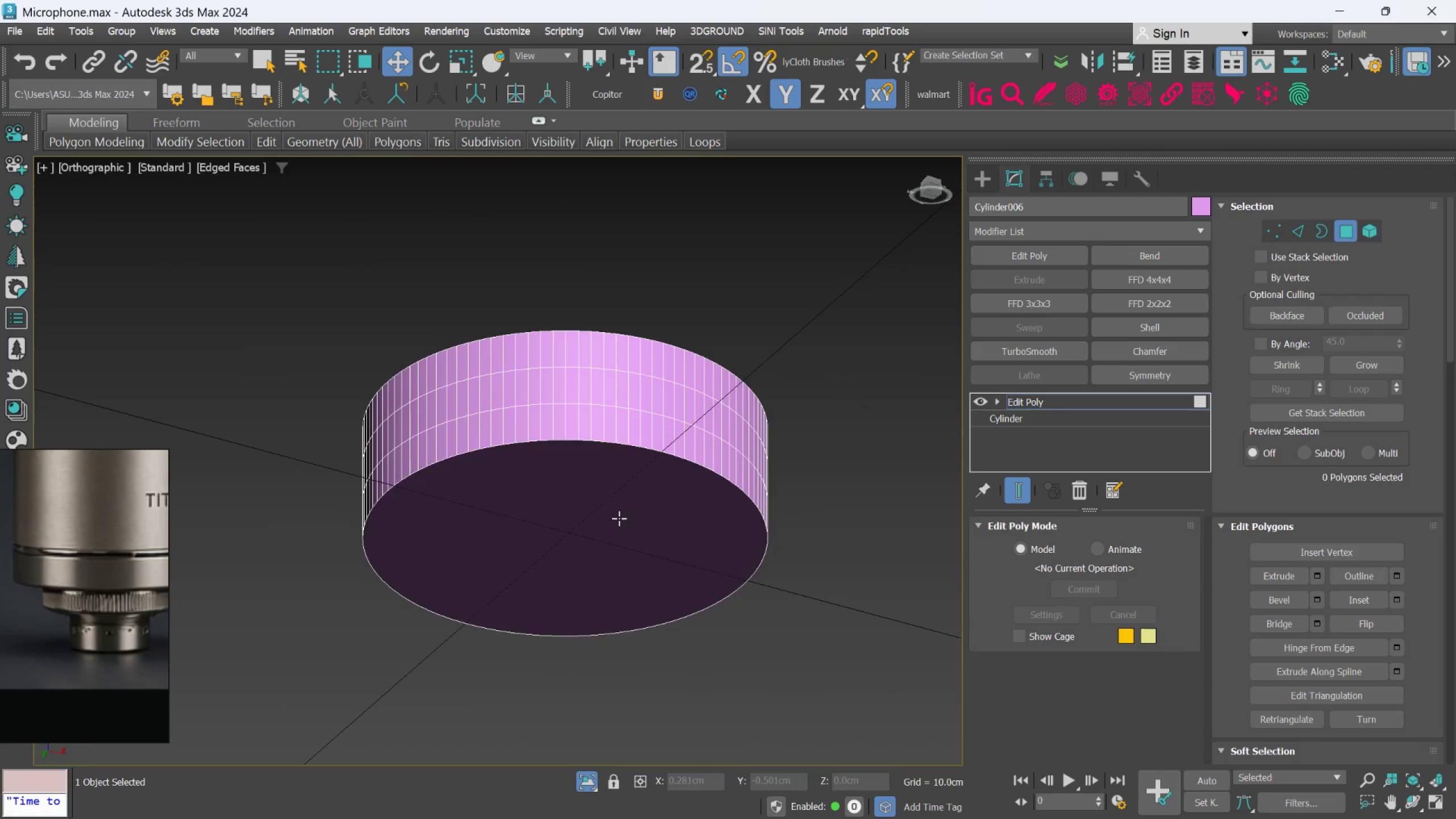 
key(Delete)
 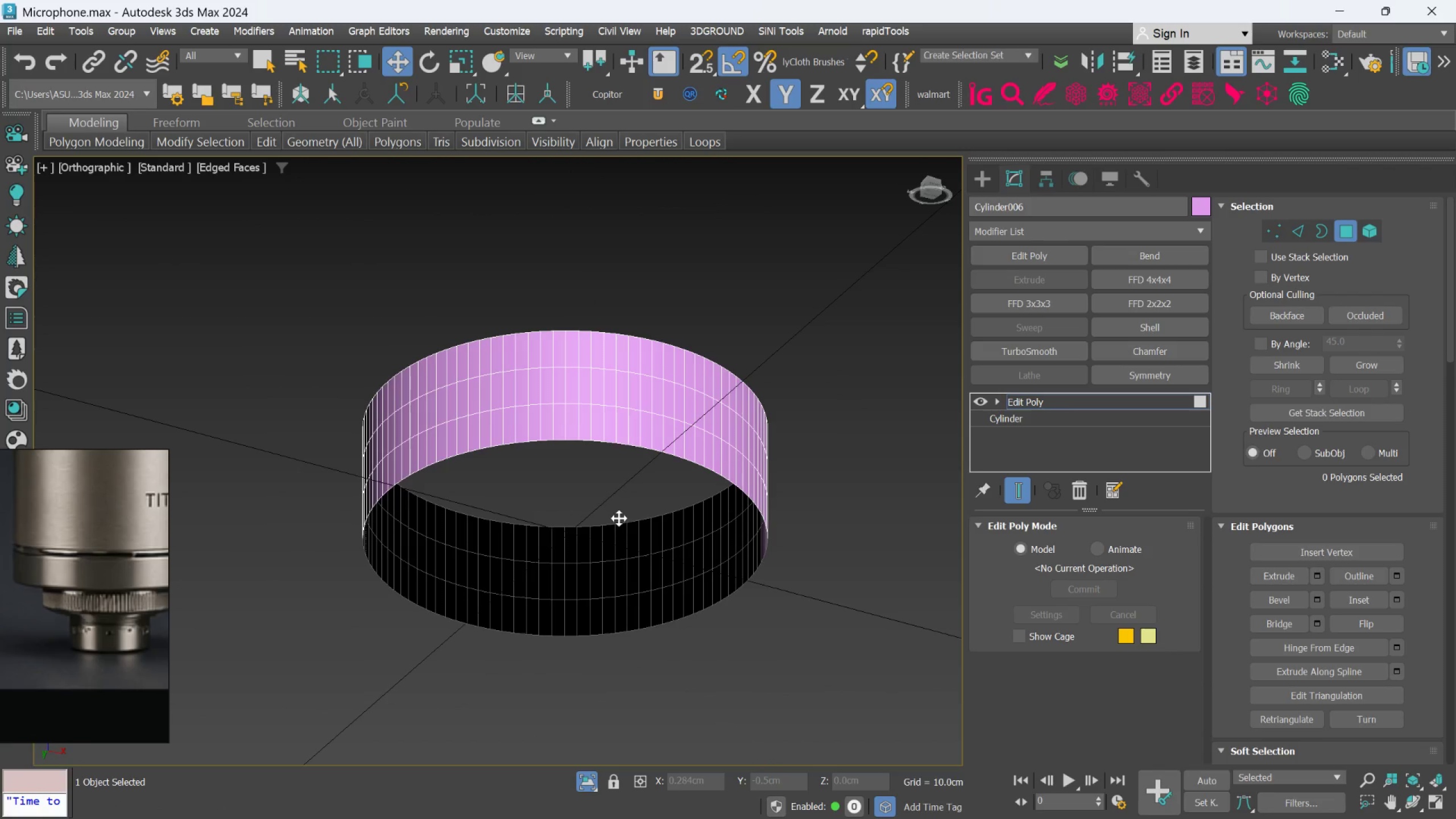 
hold_key(key=AltLeft, duration=0.61)
 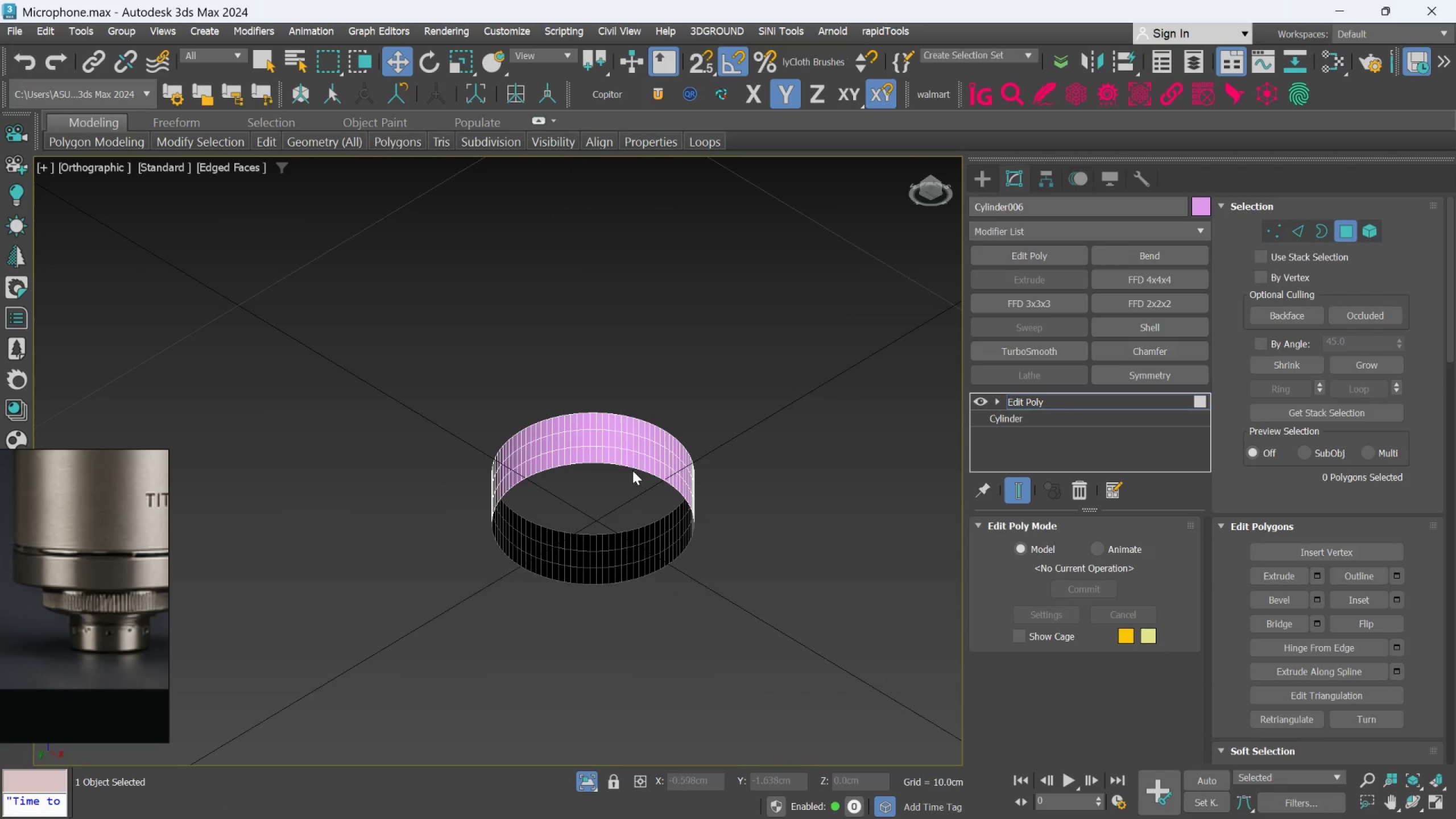 
scroll: coordinate [621, 514], scroll_direction: down, amount: 2.0
 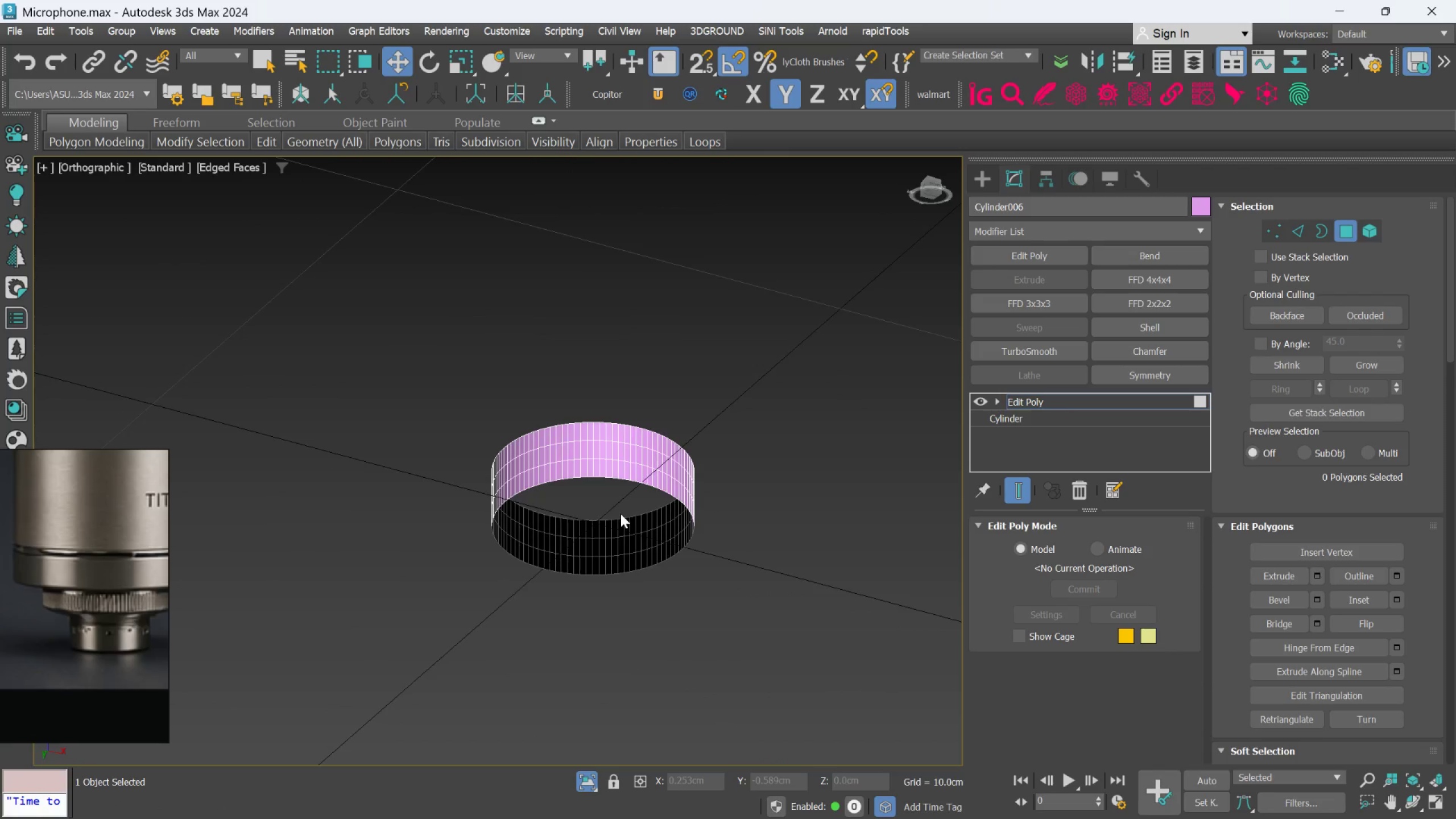 
hold_key(key=AltLeft, duration=0.64)
 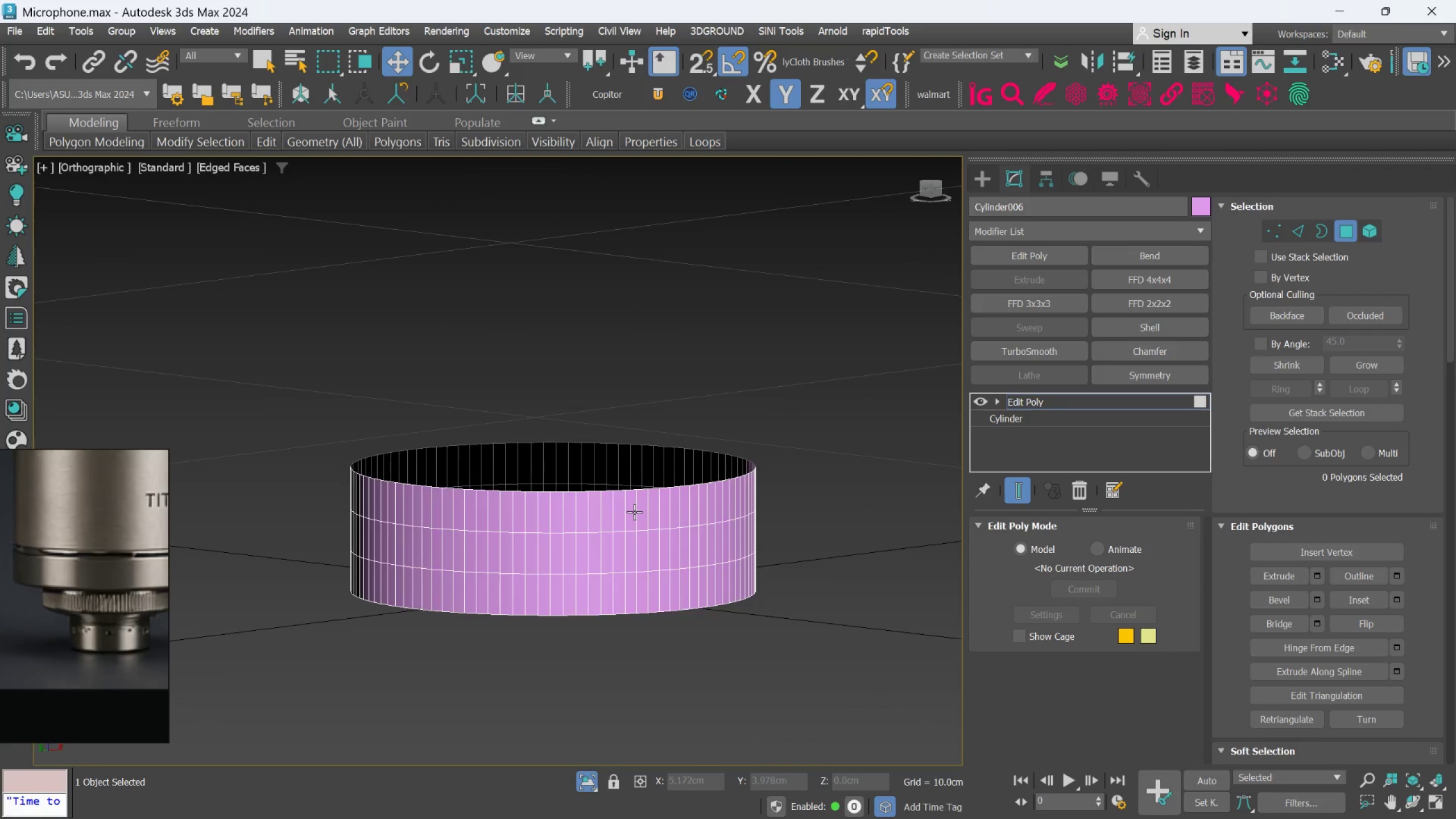 
scroll: coordinate [634, 512], scroll_direction: up, amount: 4.0
 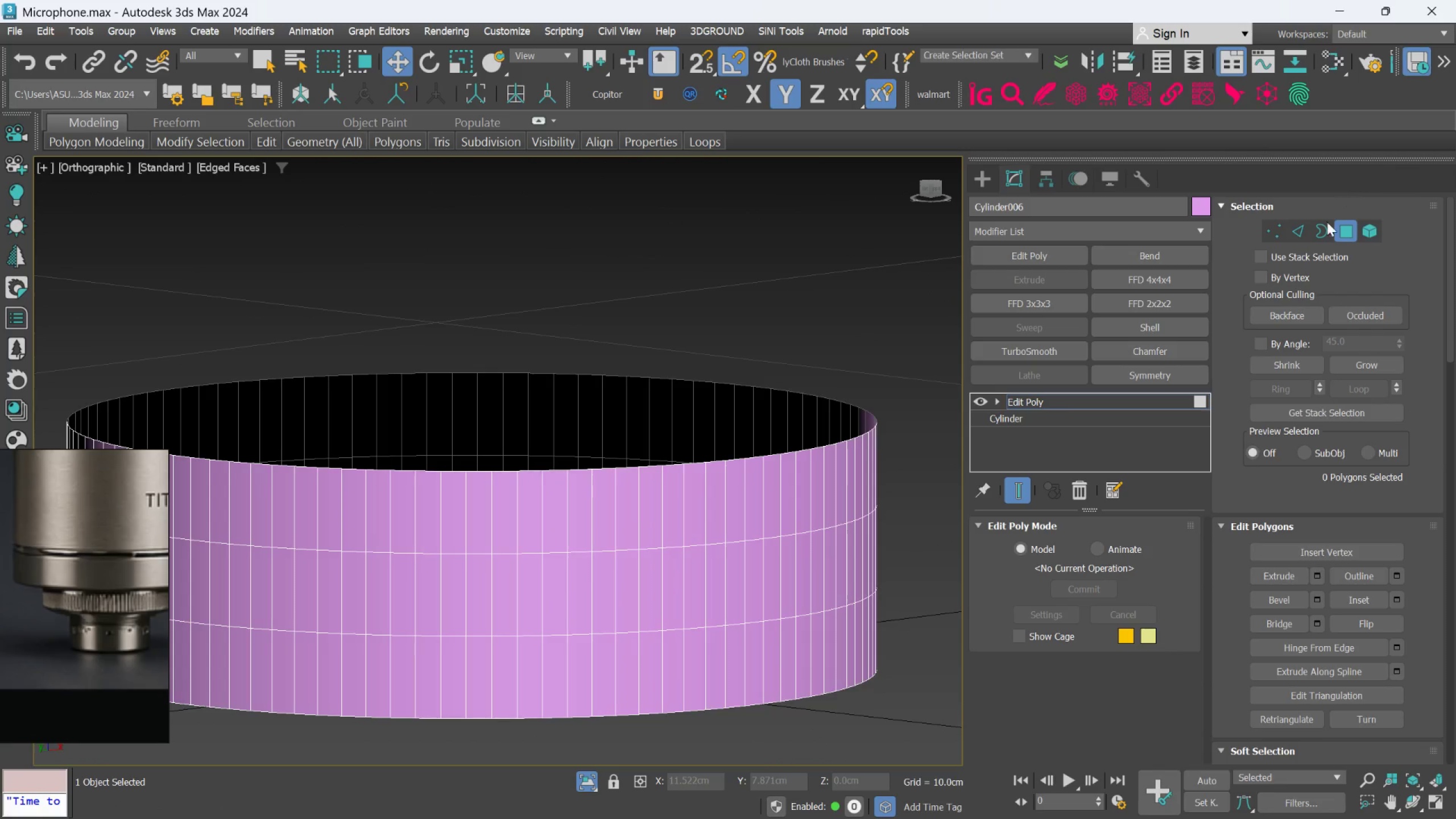 
left_click([1298, 234])
 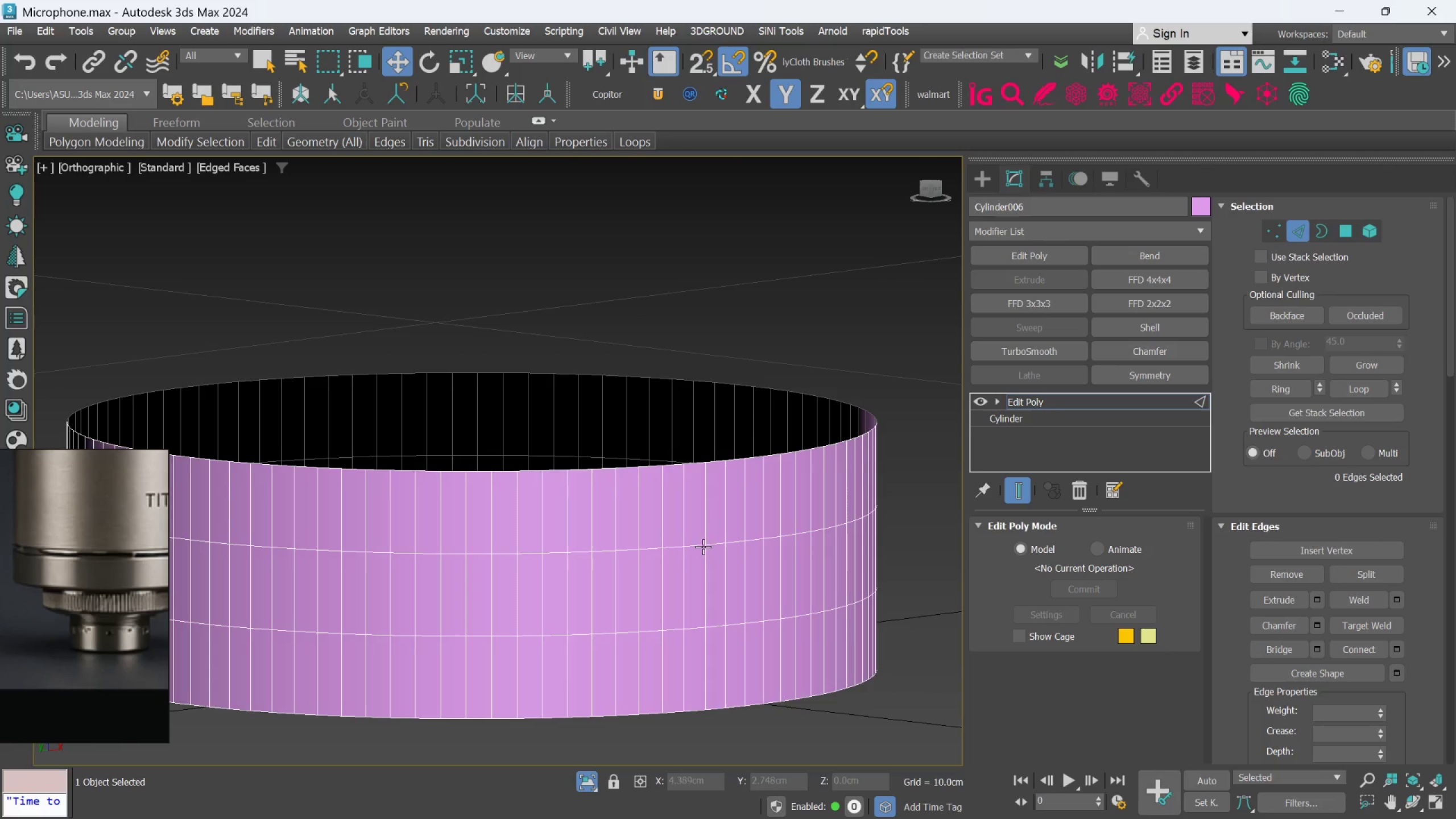 
double_click([700, 547])
 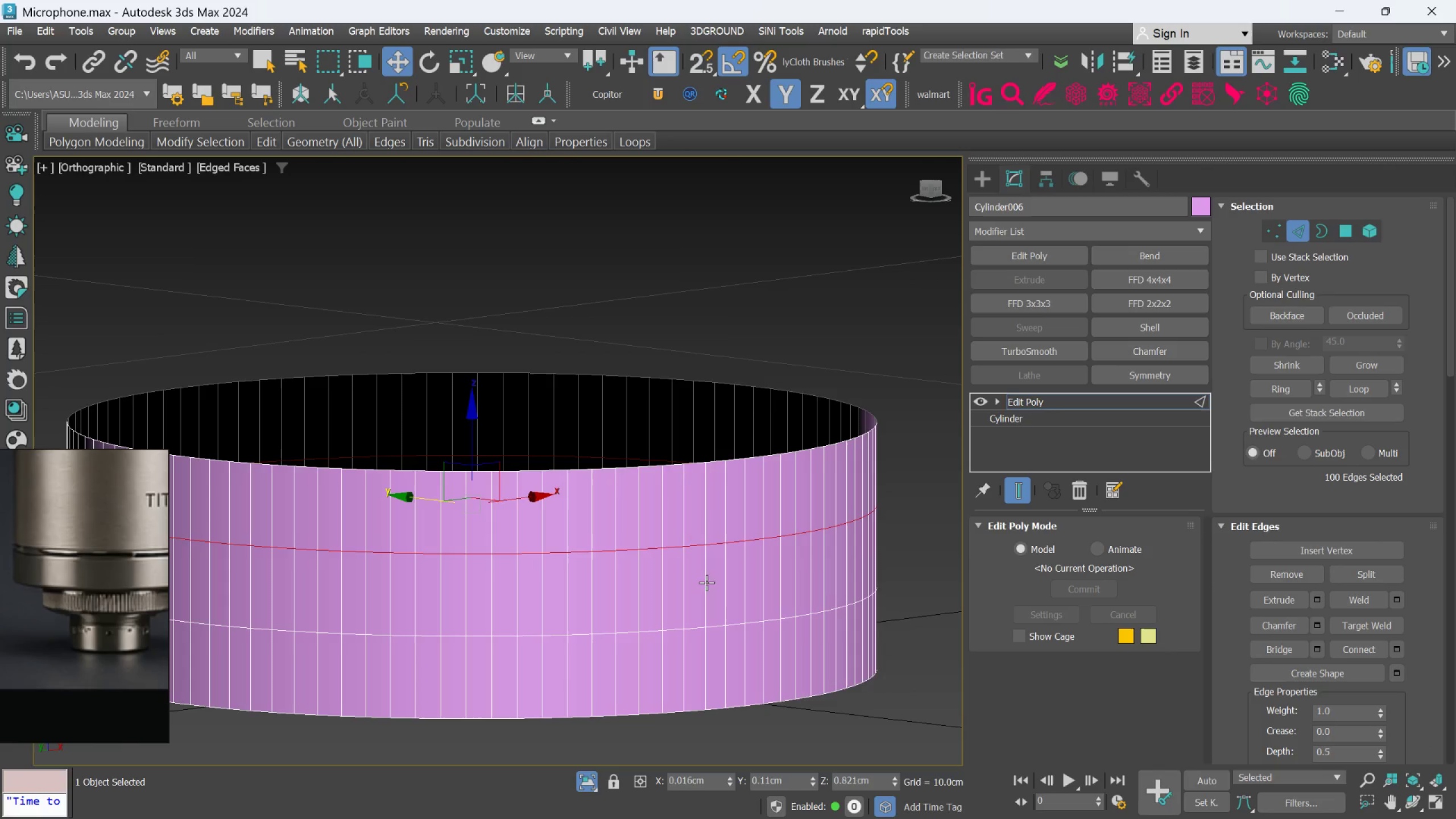 
hold_key(key=ControlLeft, duration=0.79)
double_click([691, 630])
 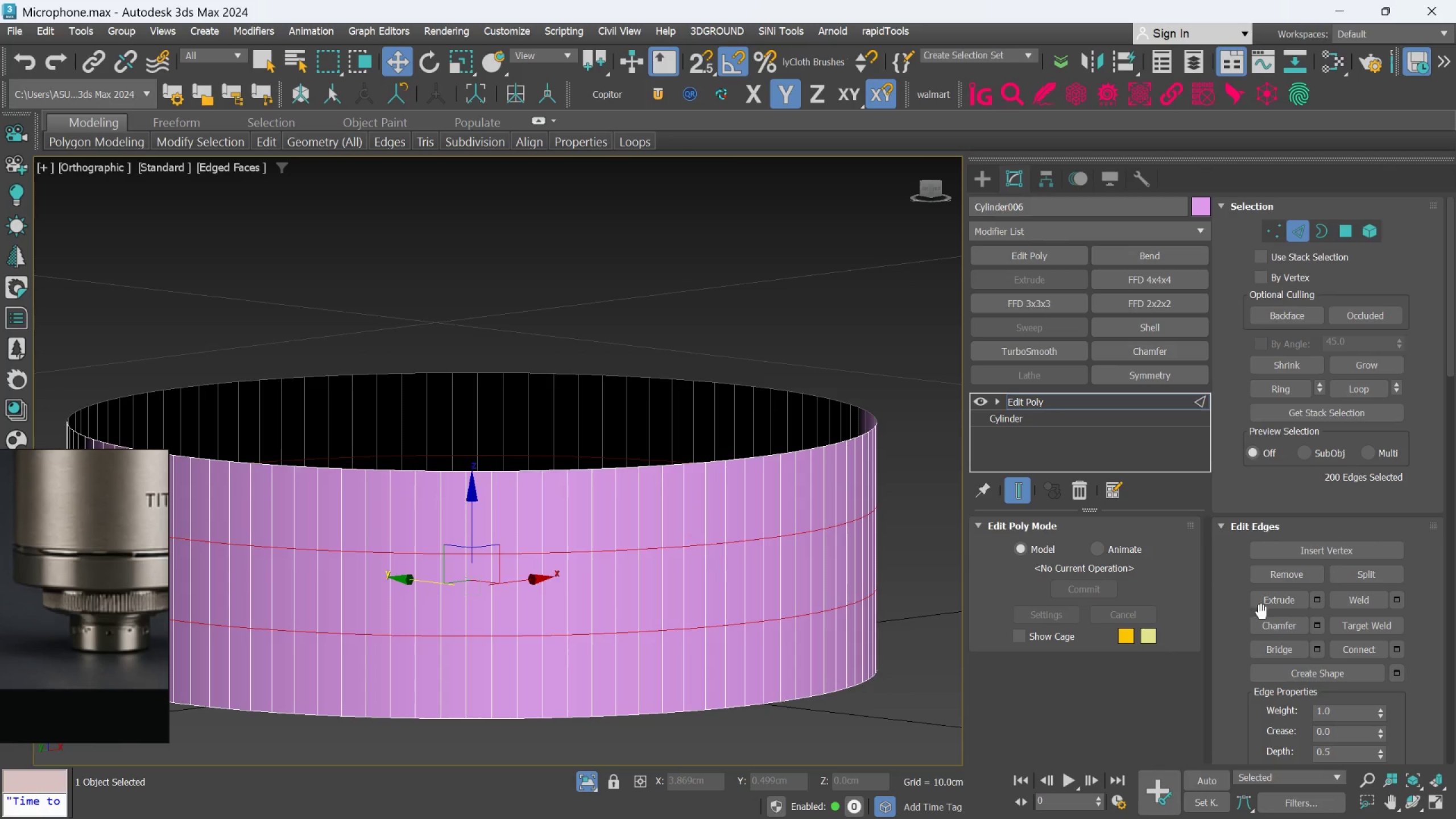 
scroll: coordinate [1323, 675], scroll_direction: down, amount: 49.0
 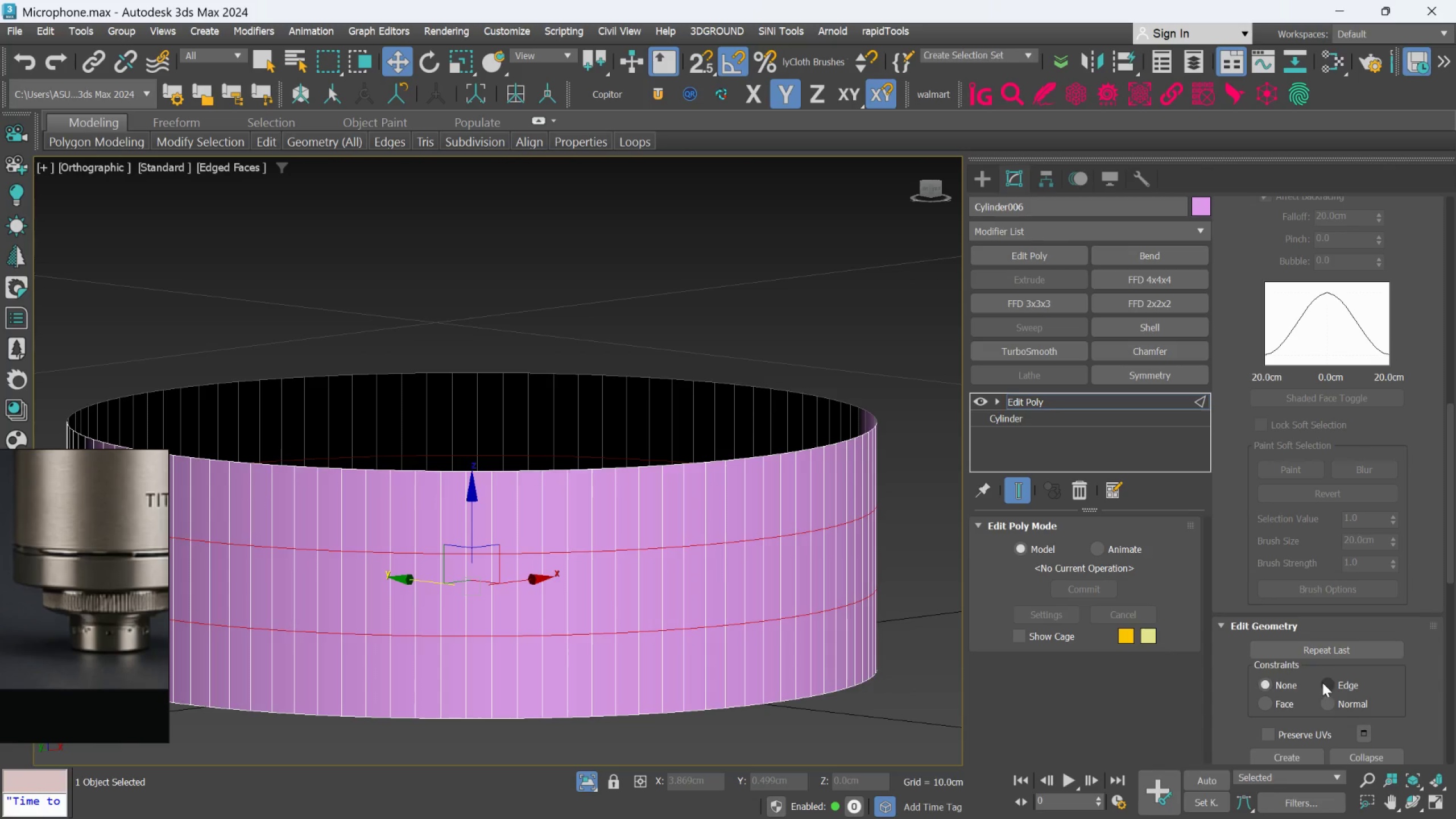 
left_click([1328, 678])
 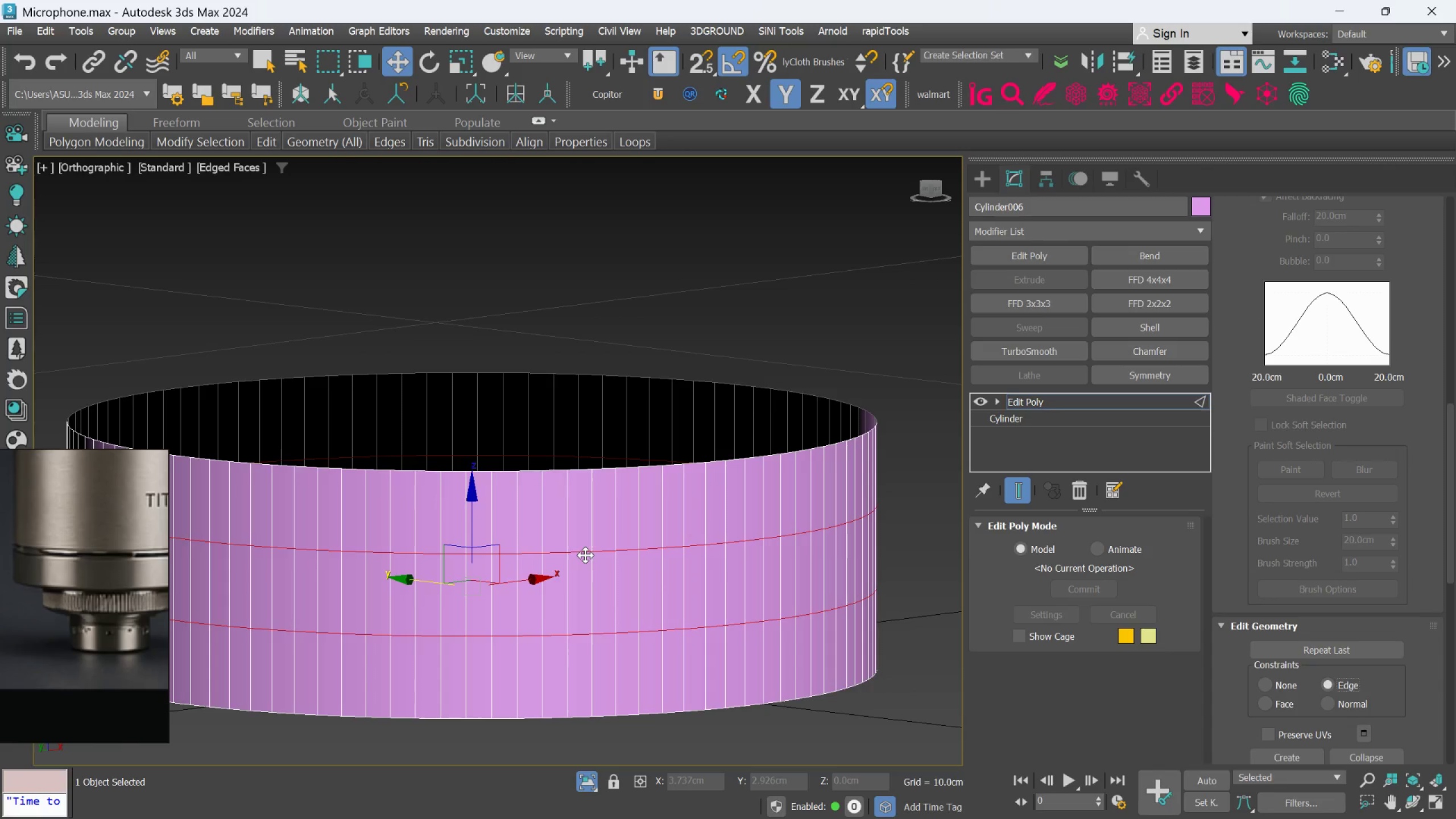 
key(R)
 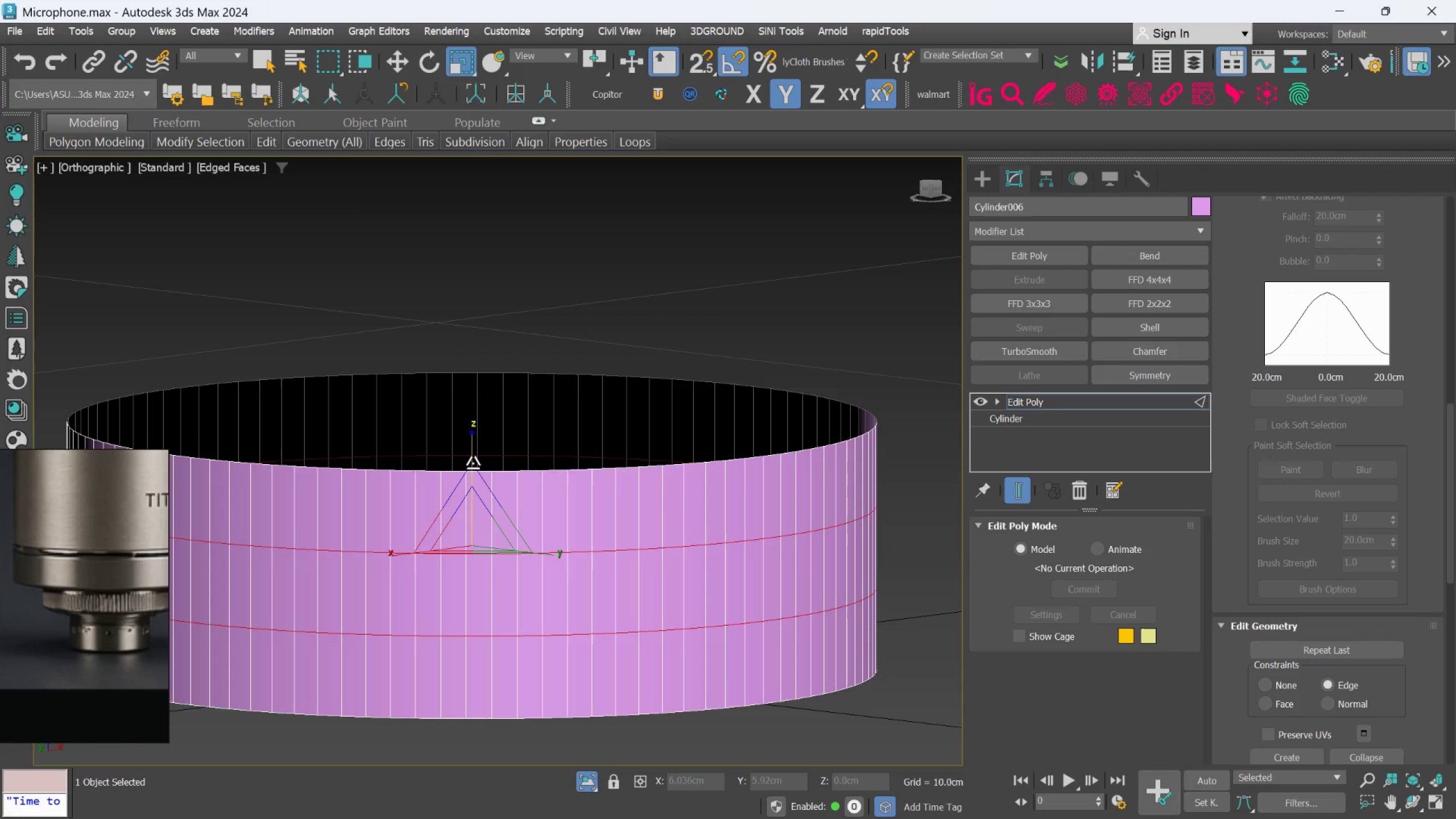 
left_click_drag(start_coordinate=[472, 461], to_coordinate=[469, 405])
 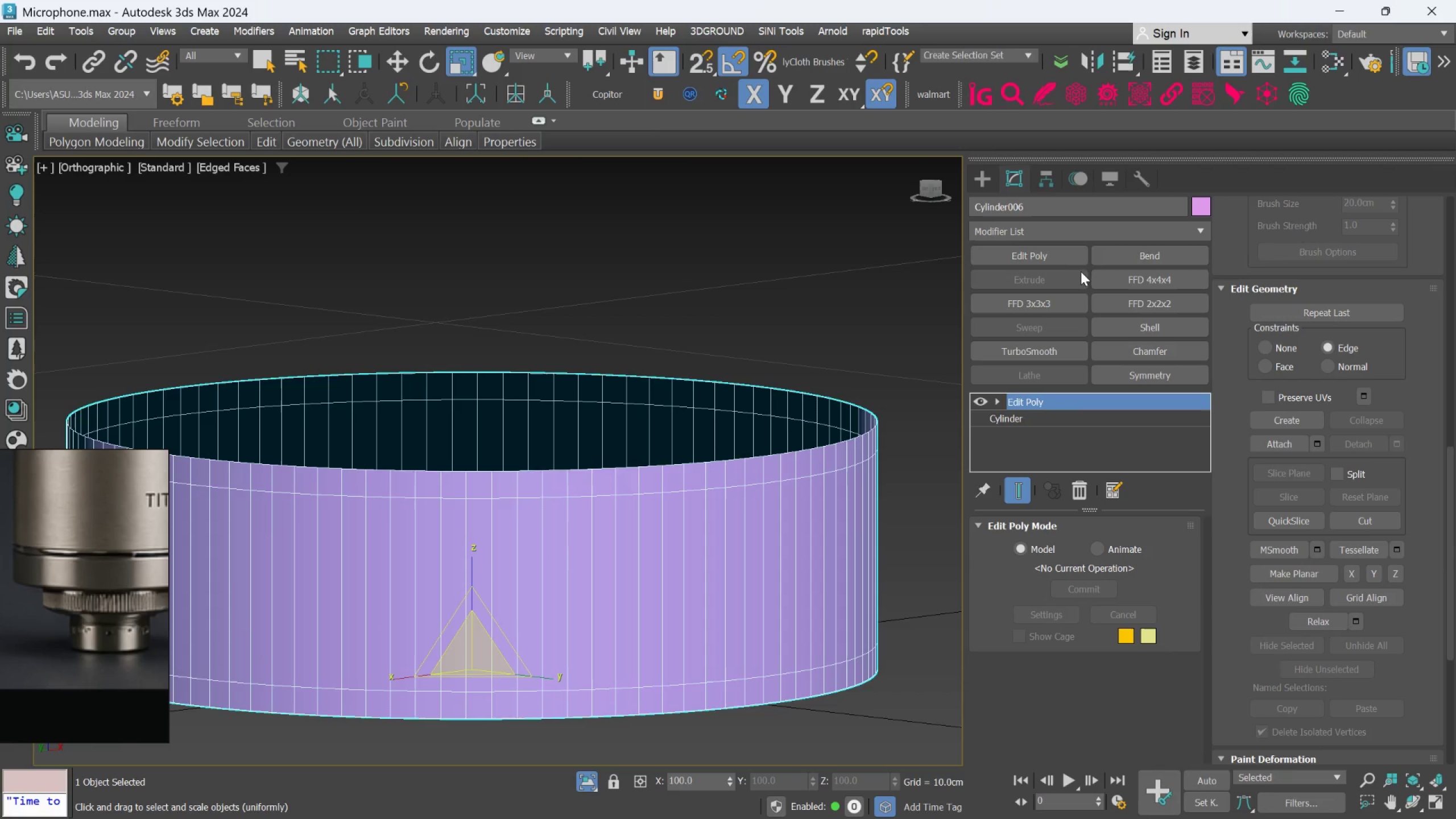 
left_click([1061, 258])
 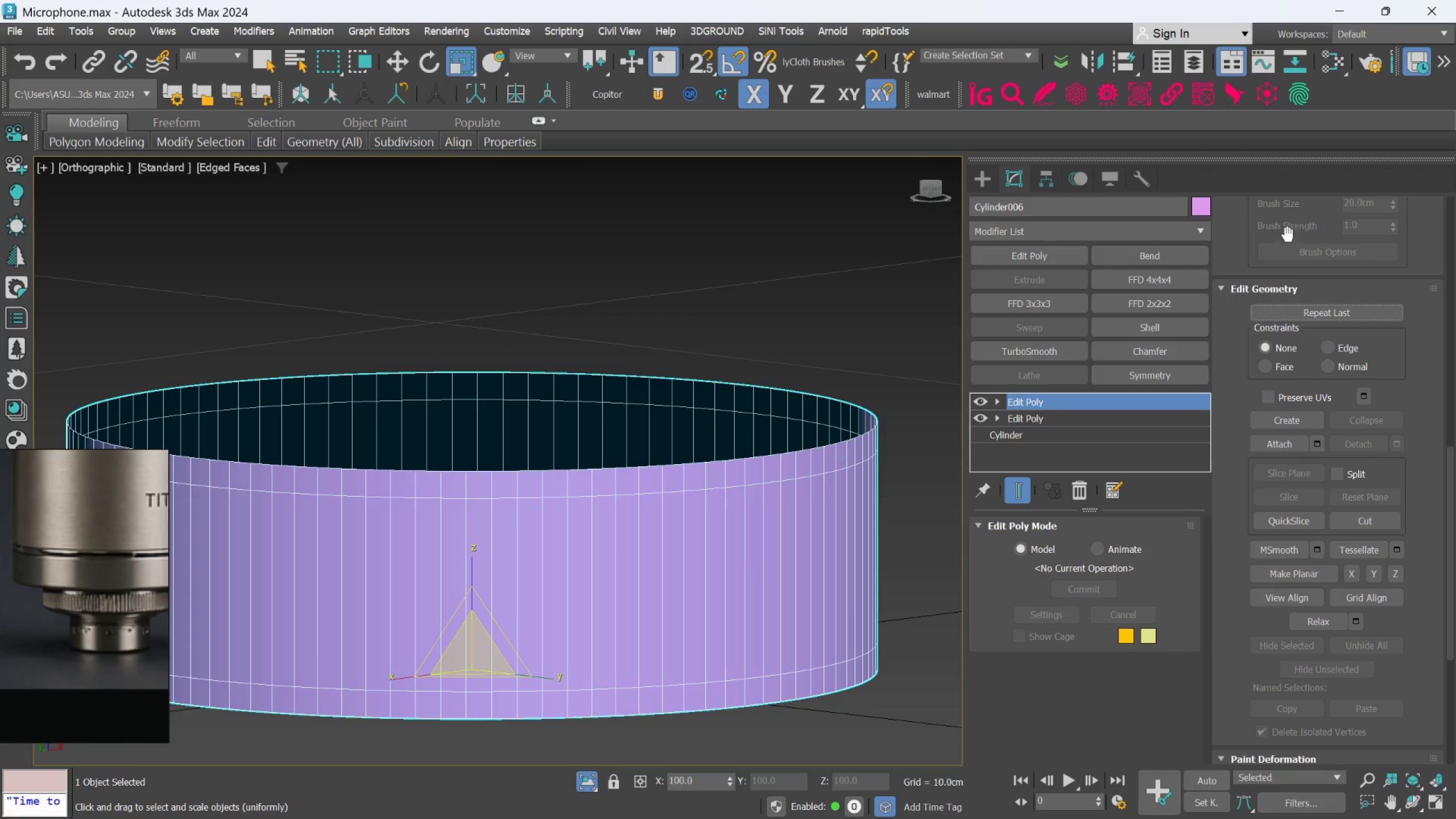 
scroll: coordinate [1314, 295], scroll_direction: up, amount: 47.0
 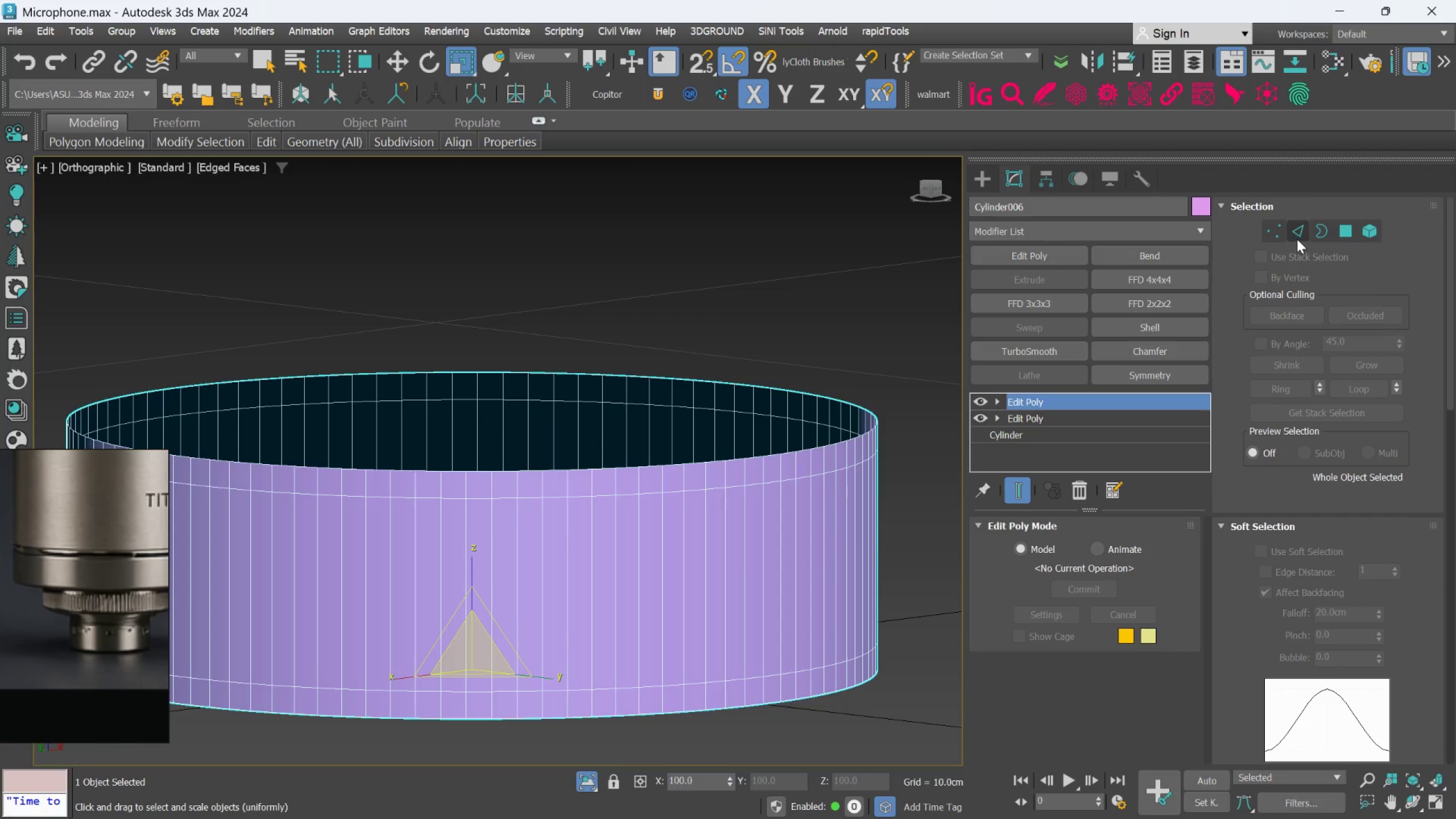 
left_click([1297, 234])
 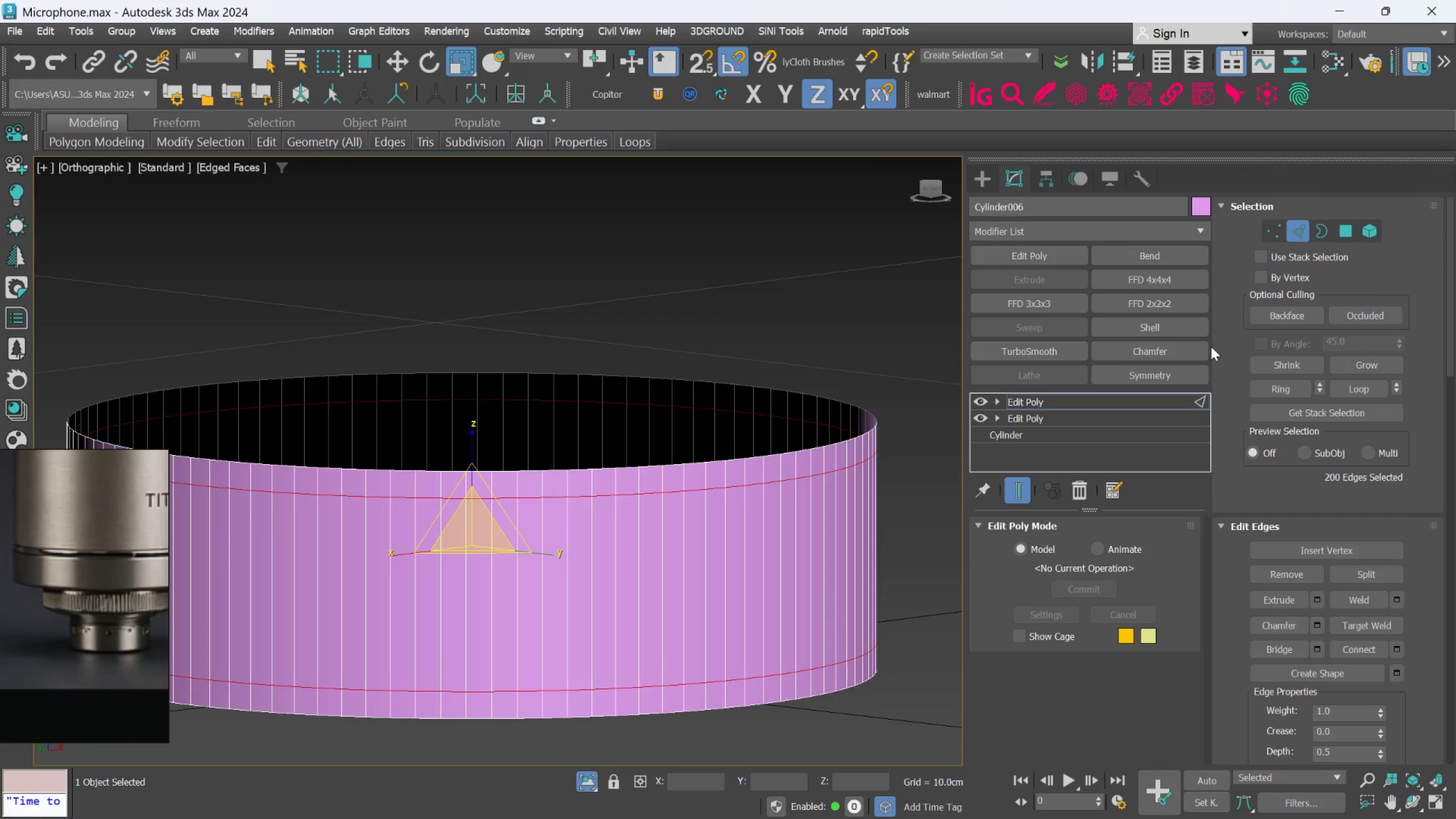 
key(Q)
 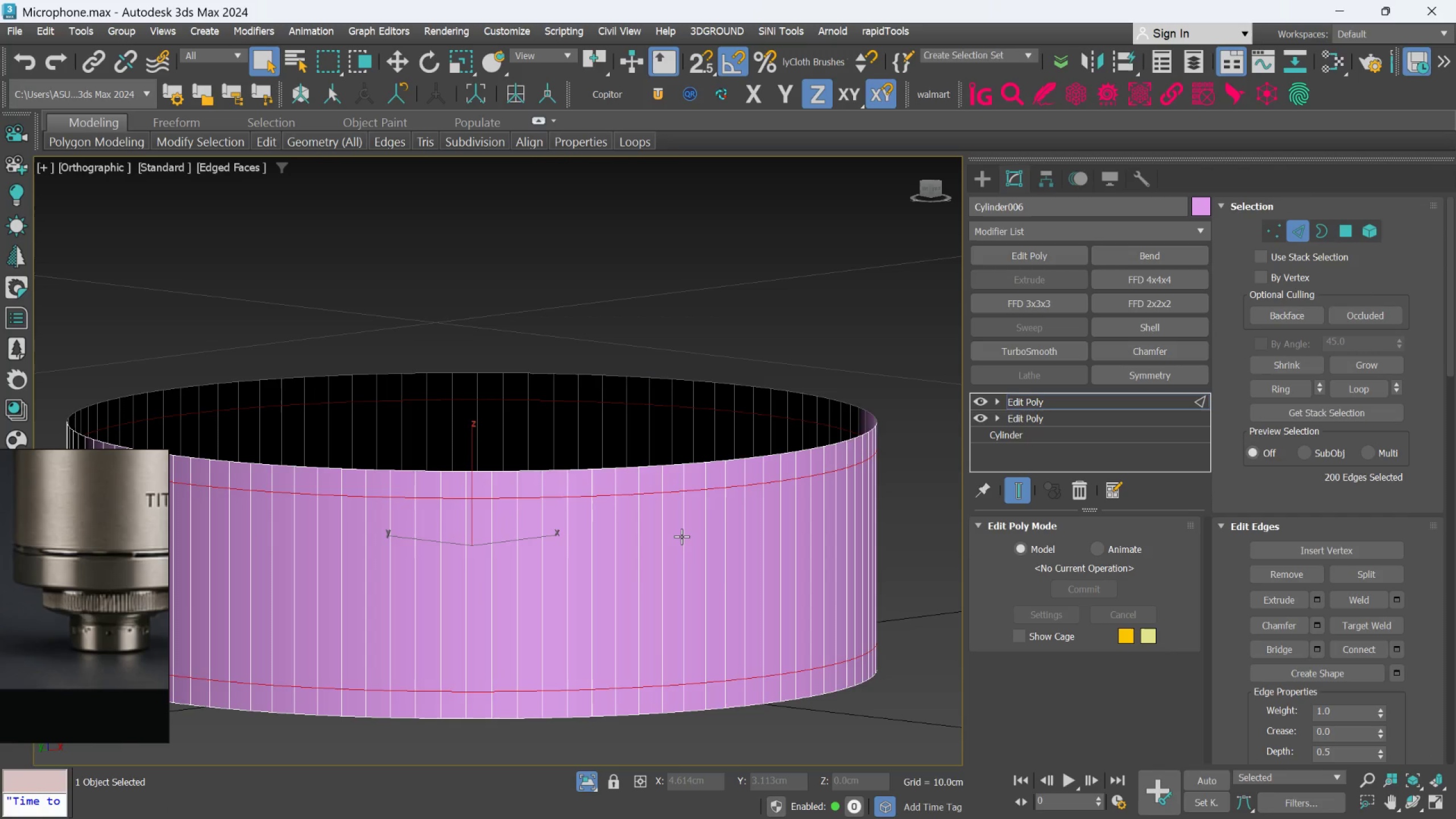 
left_click([681, 536])
 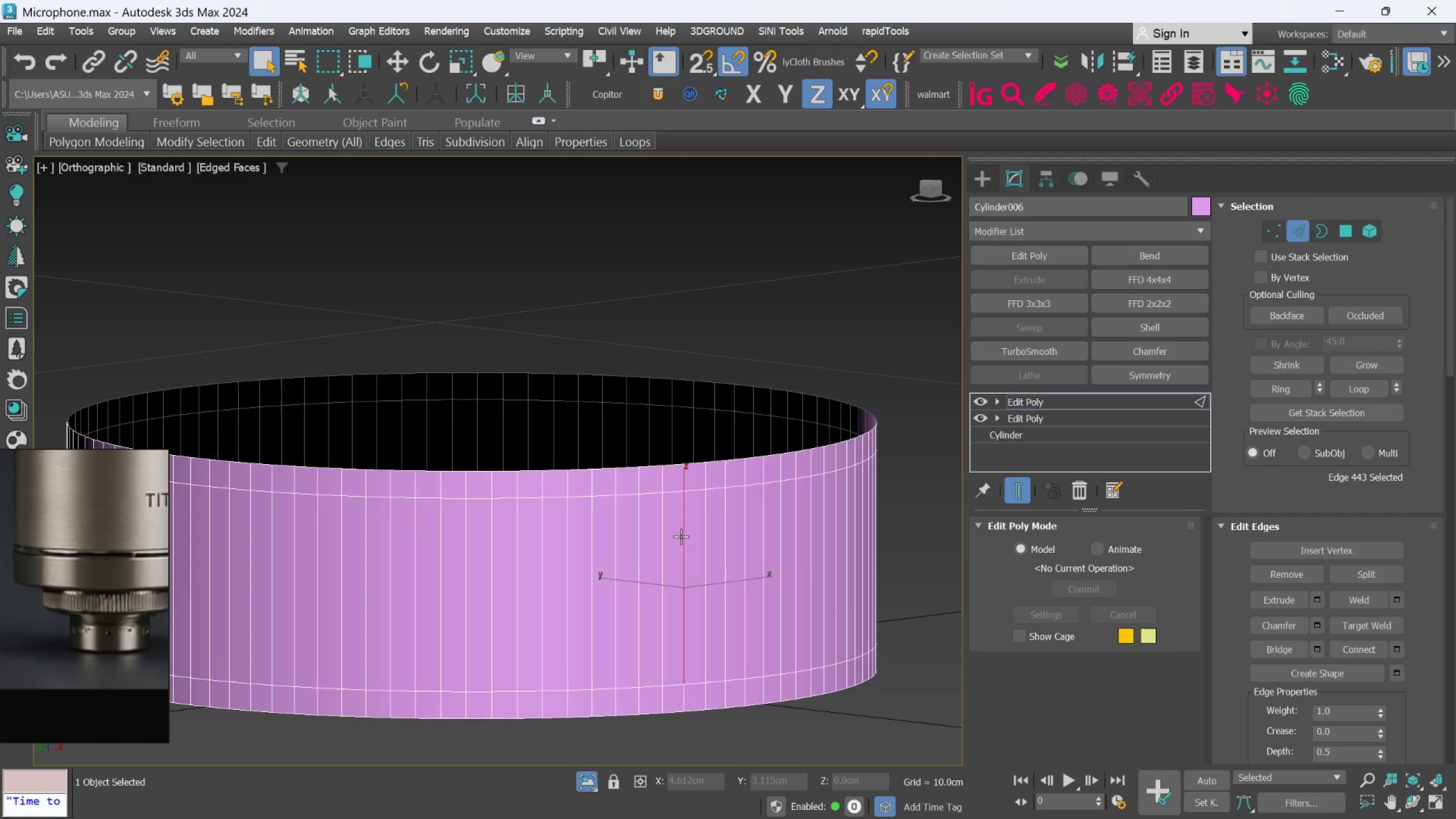 
double_click([681, 536])
 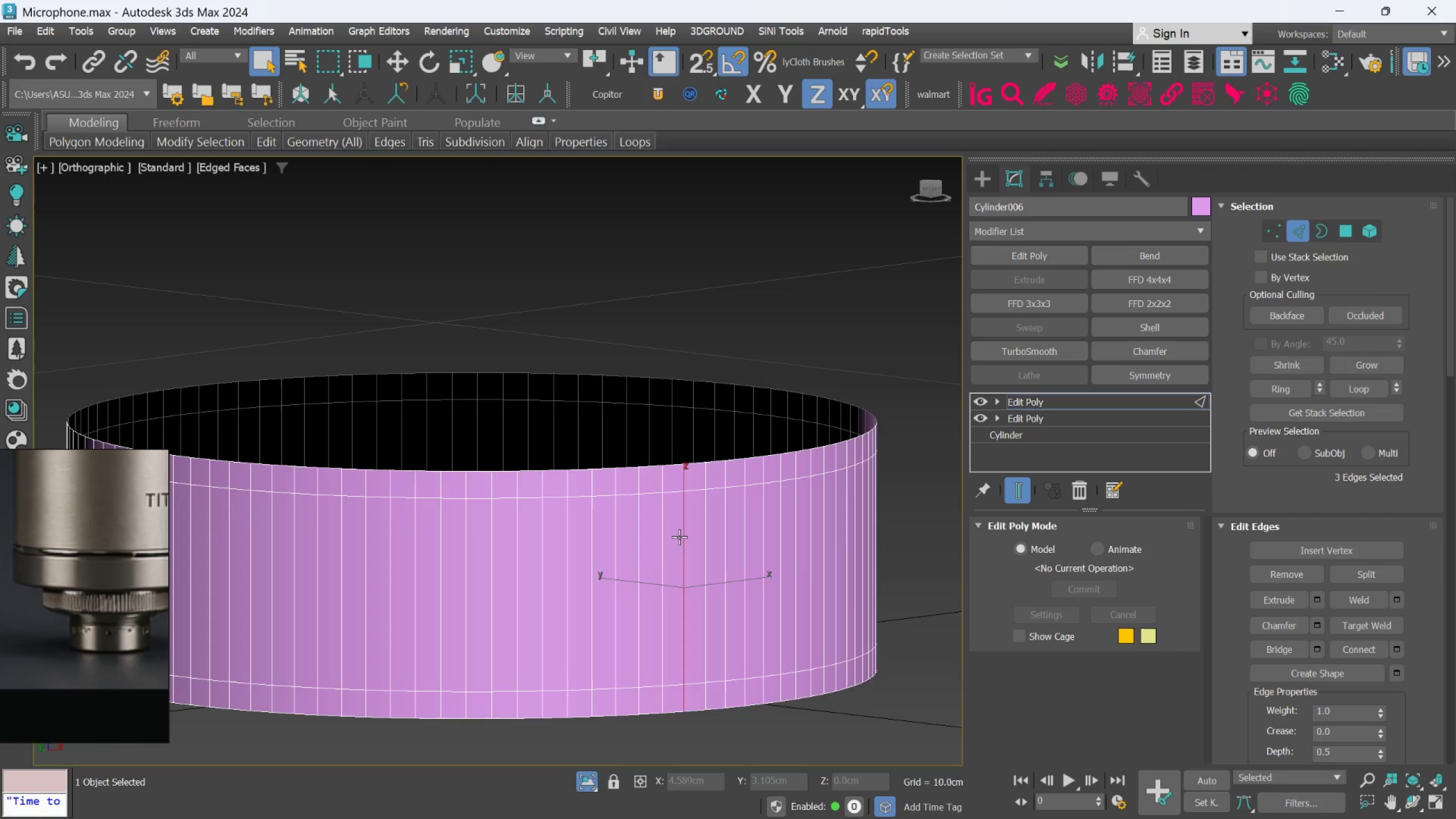 
triple_click([679, 537])
 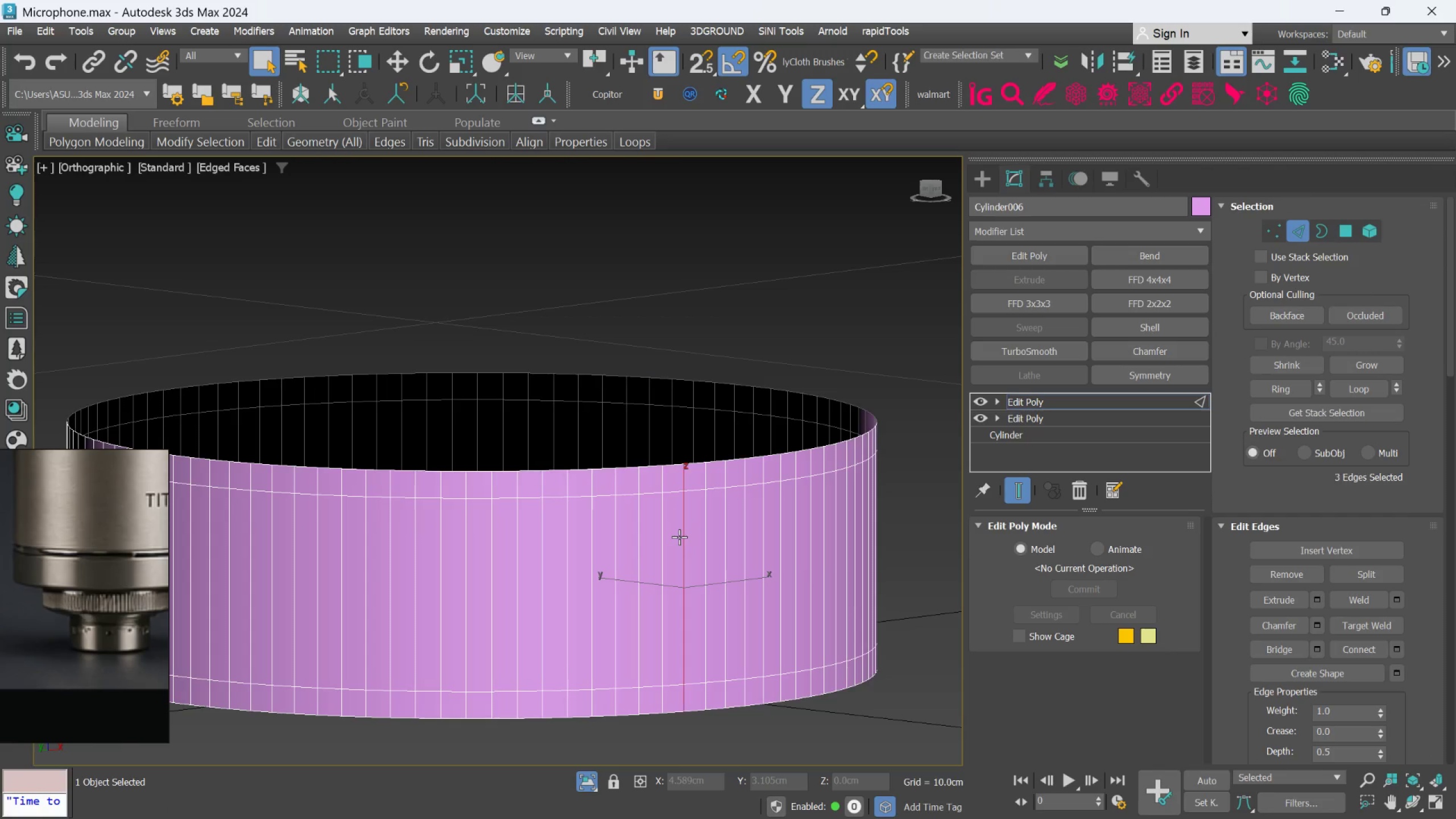 
triple_click([679, 537])
 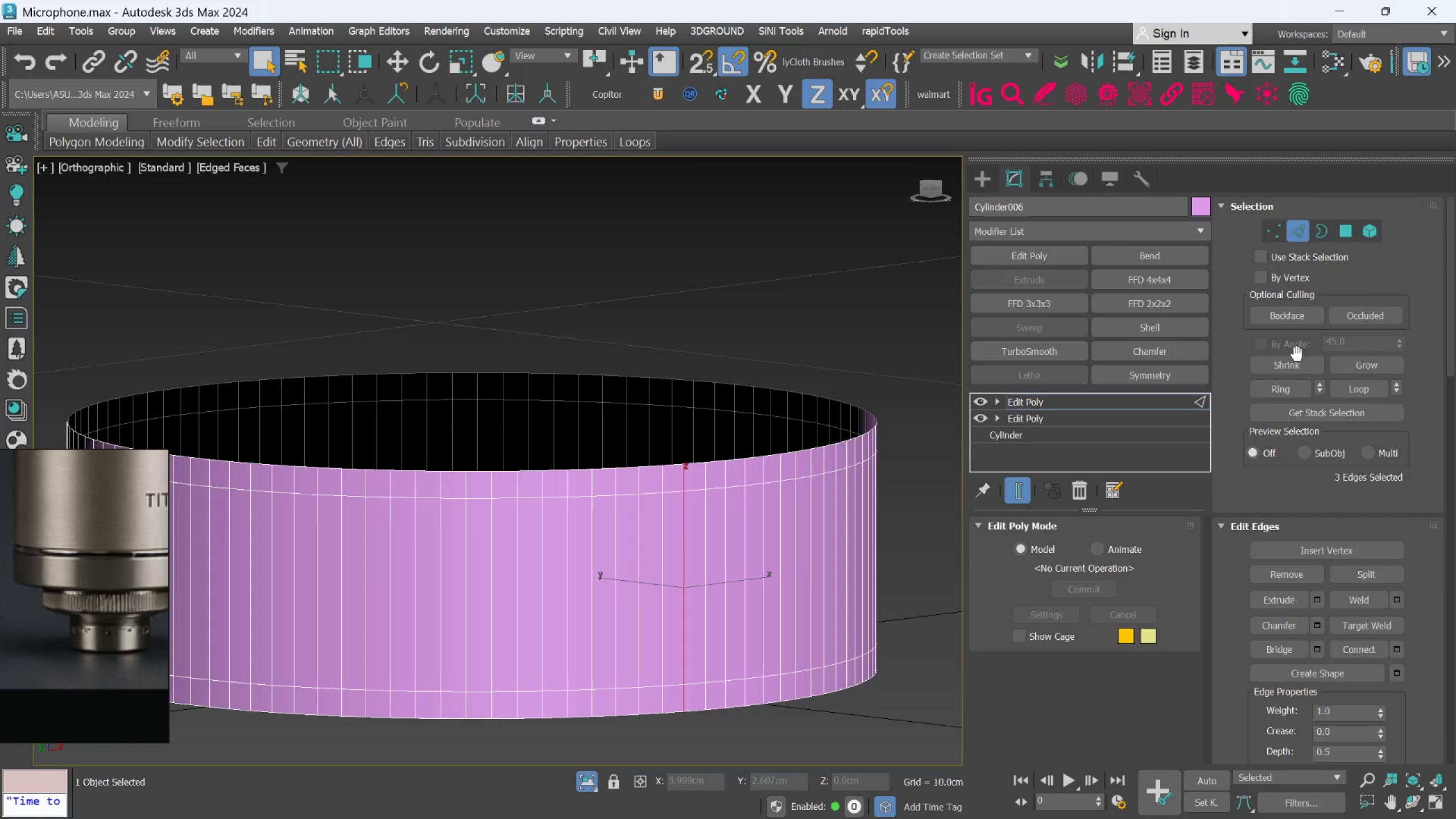 
left_click([1277, 388])
 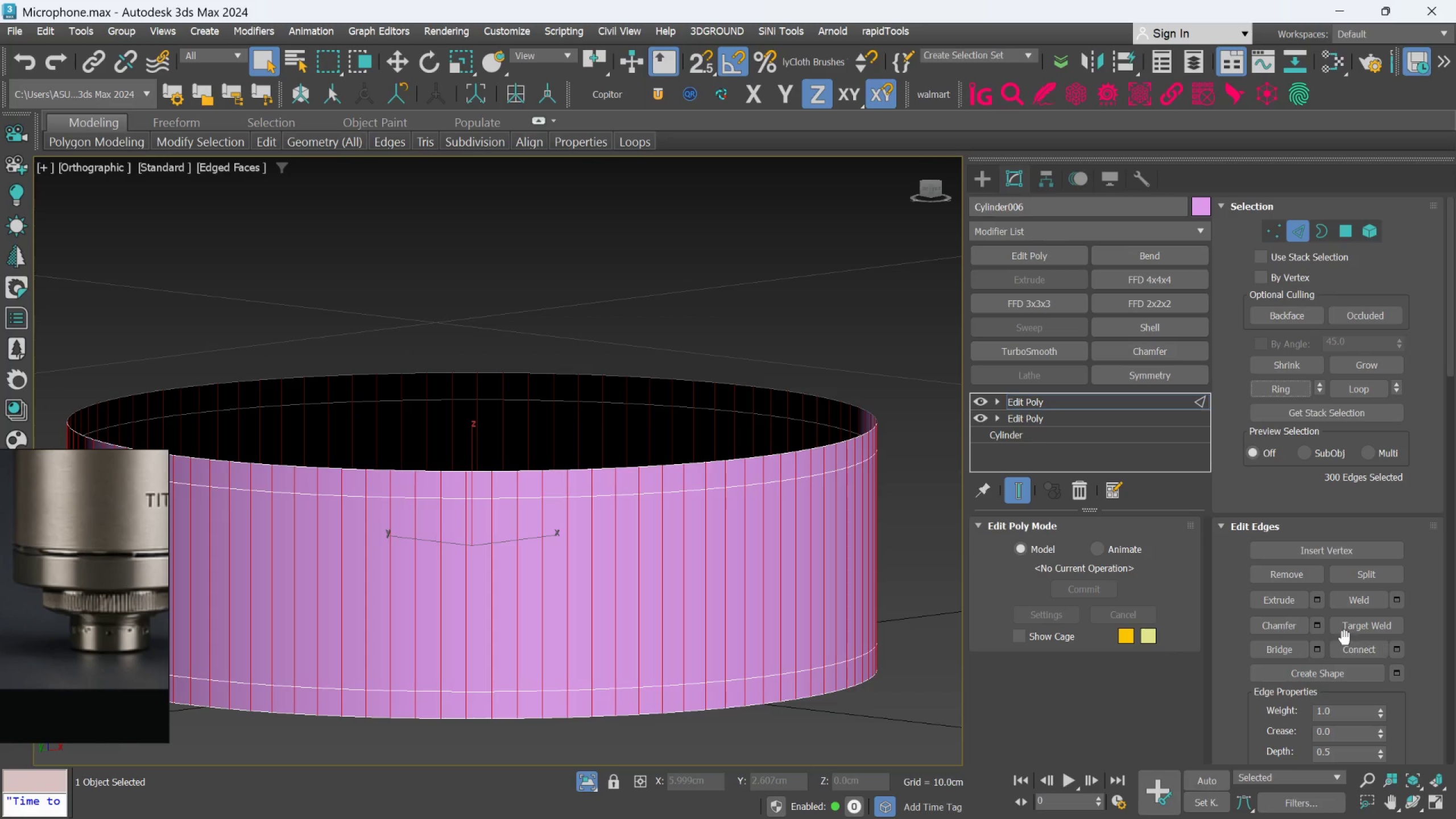 
left_click([1321, 627])
 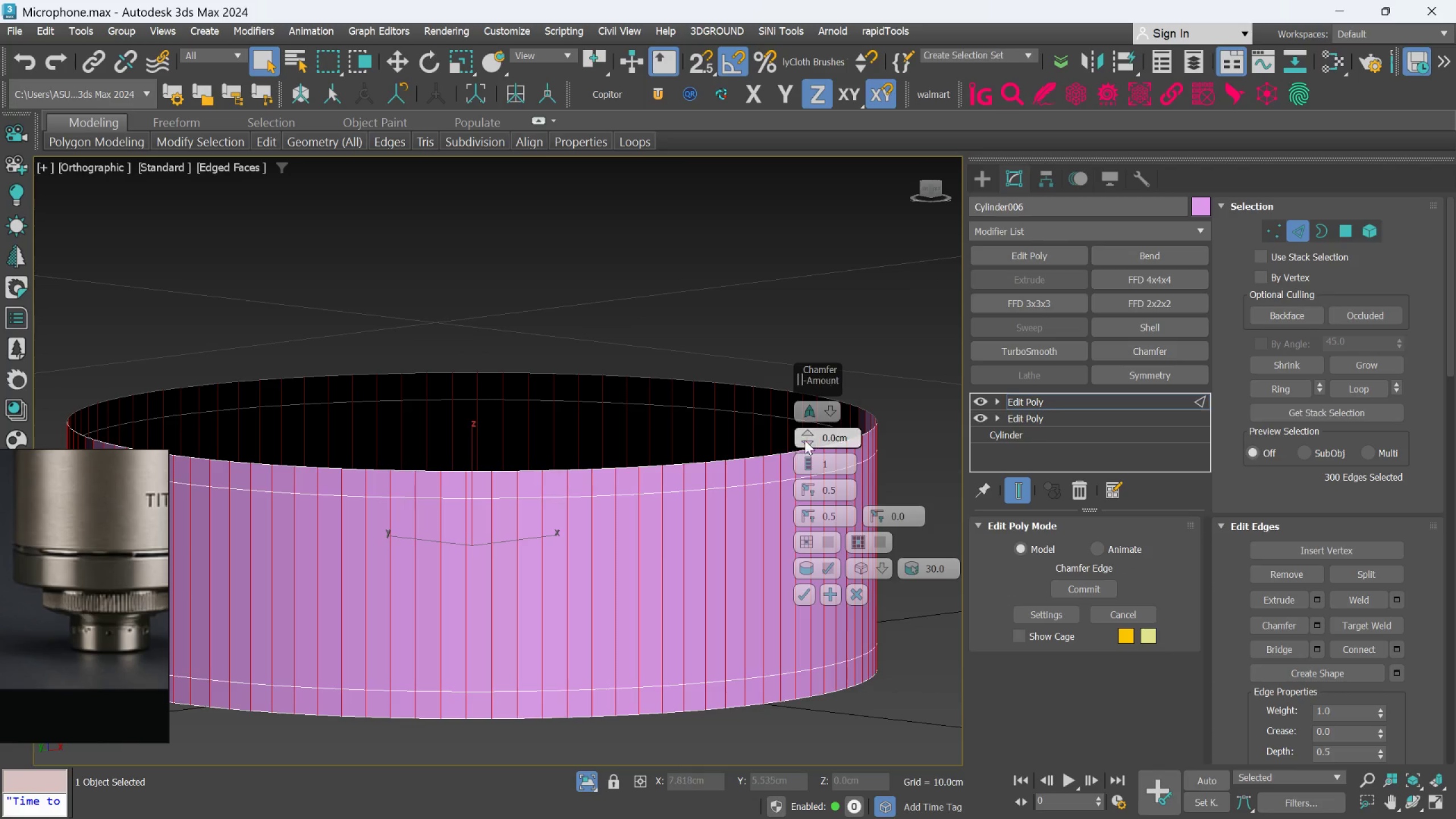 
left_click_drag(start_coordinate=[805, 434], to_coordinate=[801, 427])
 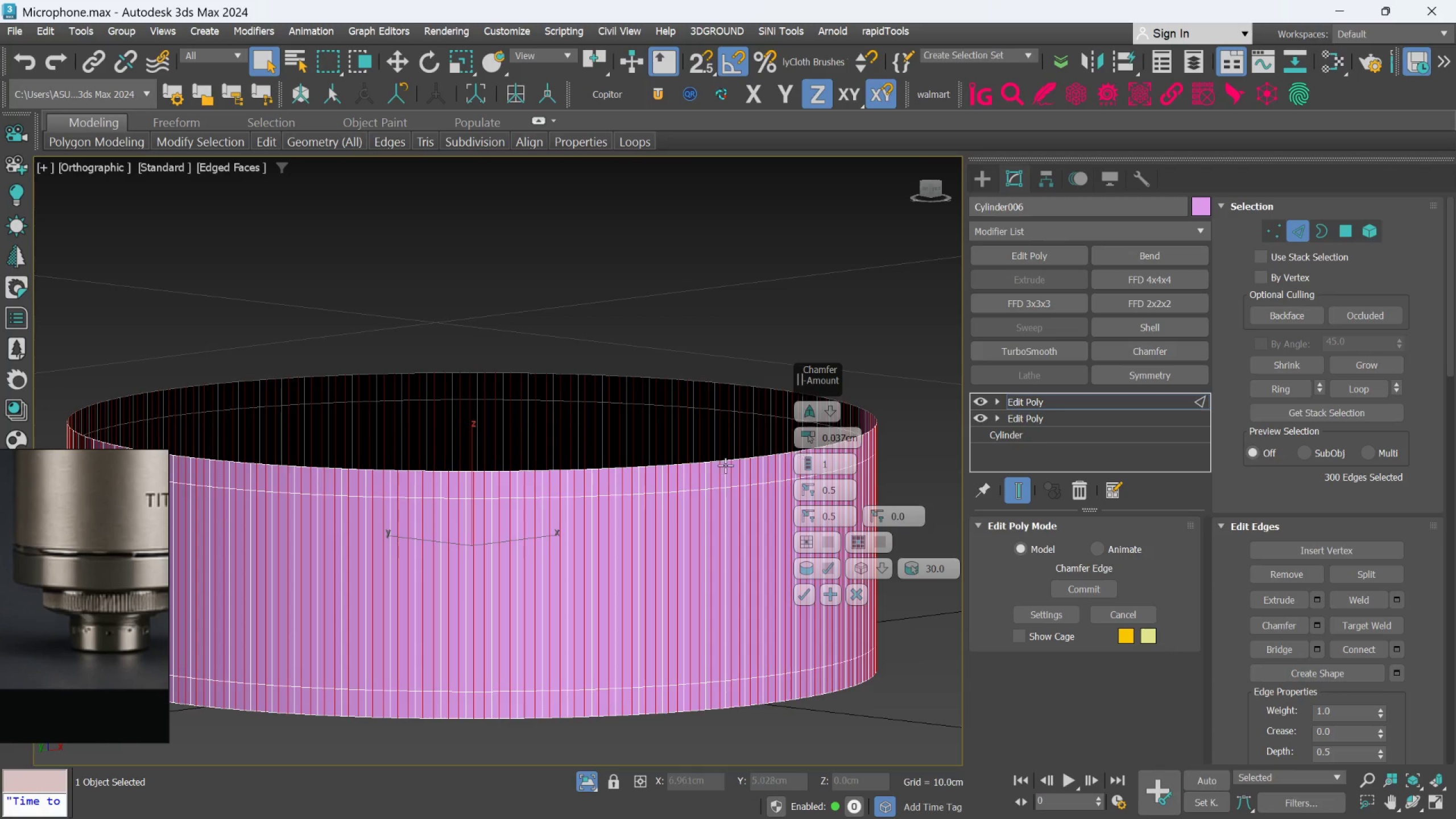 
scroll: coordinate [684, 491], scroll_direction: up, amount: 3.0
 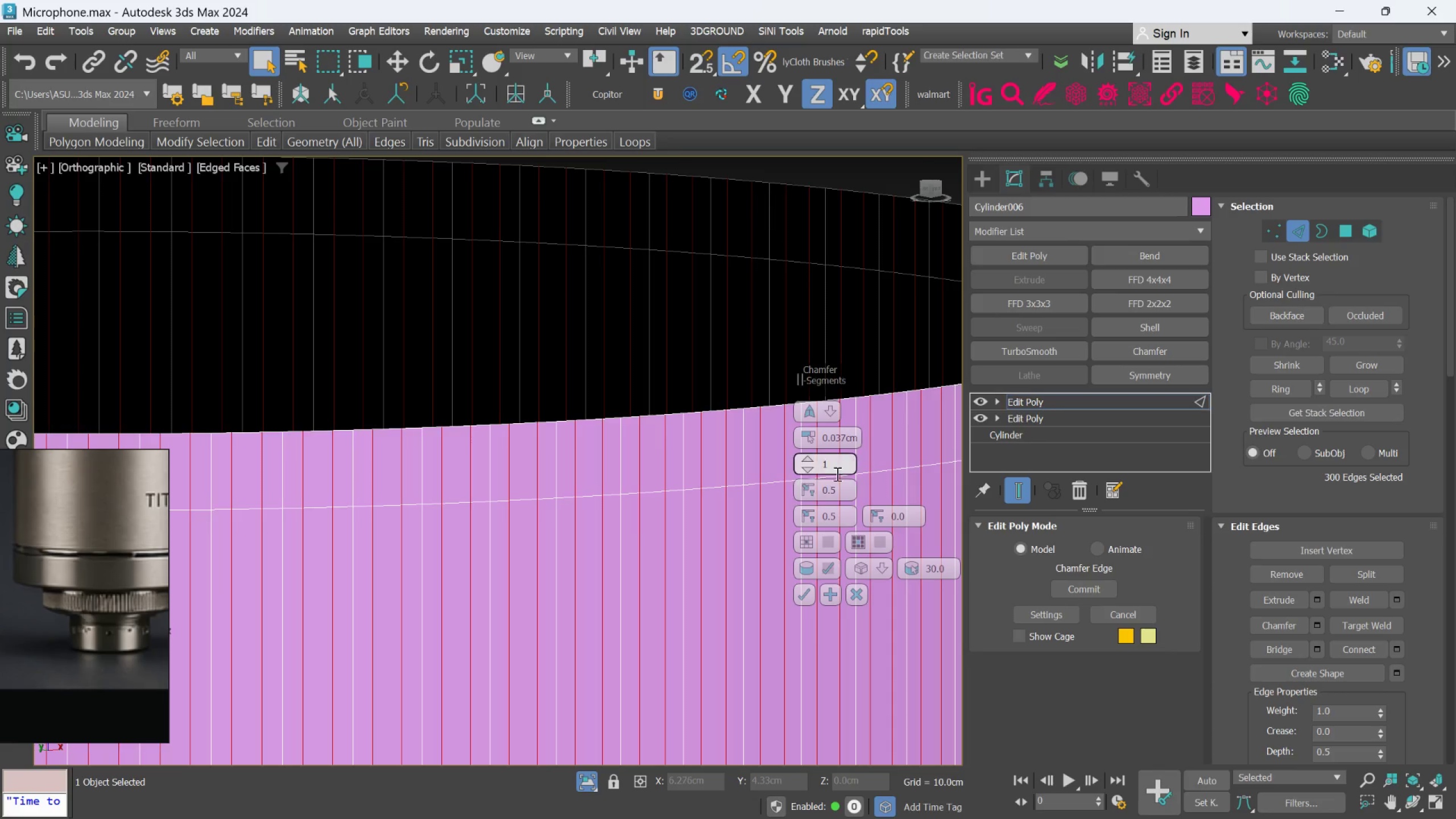 
left_click_drag(start_coordinate=[806, 439], to_coordinate=[805, 448])
 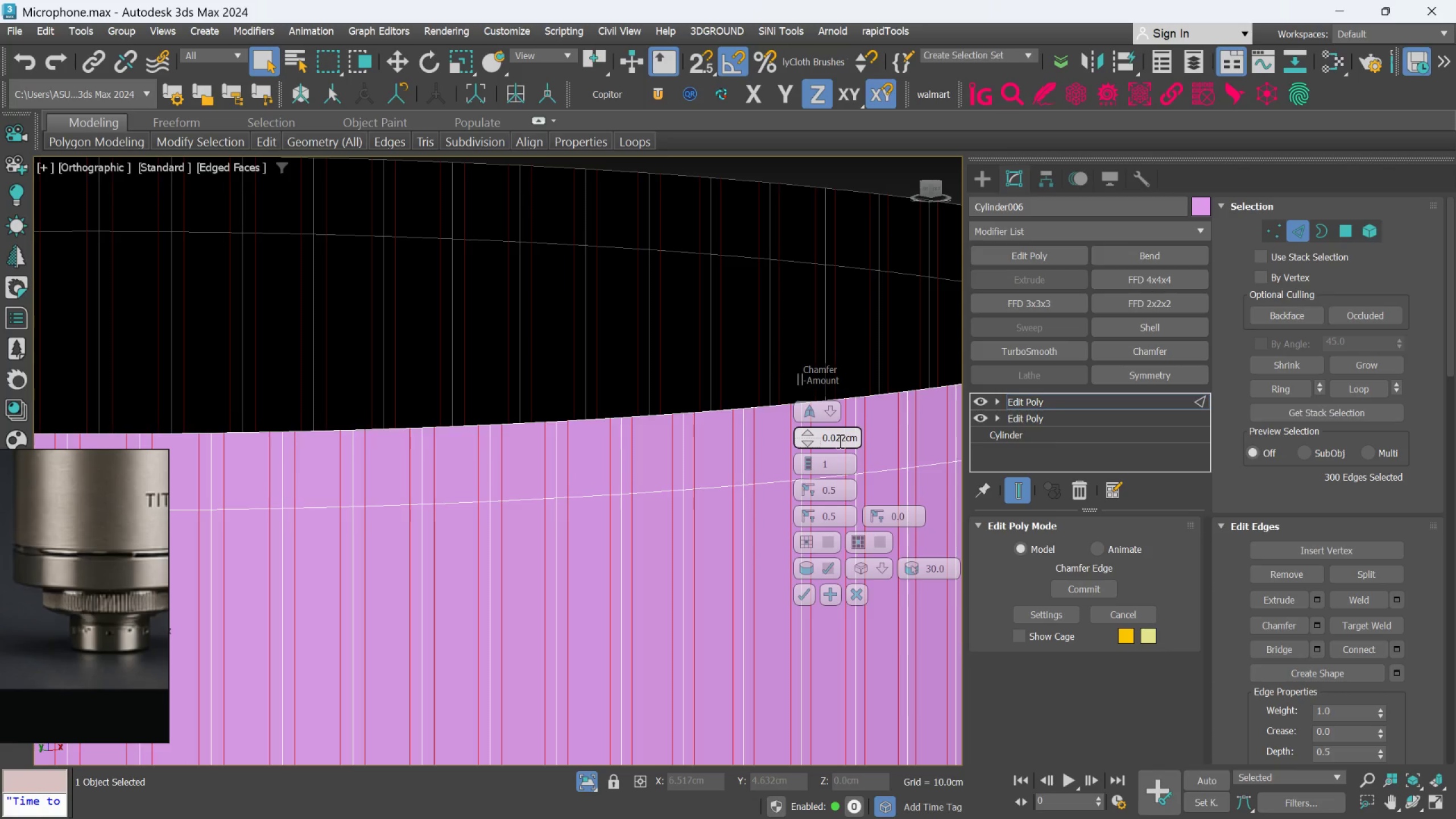 
double_click([839, 441])
 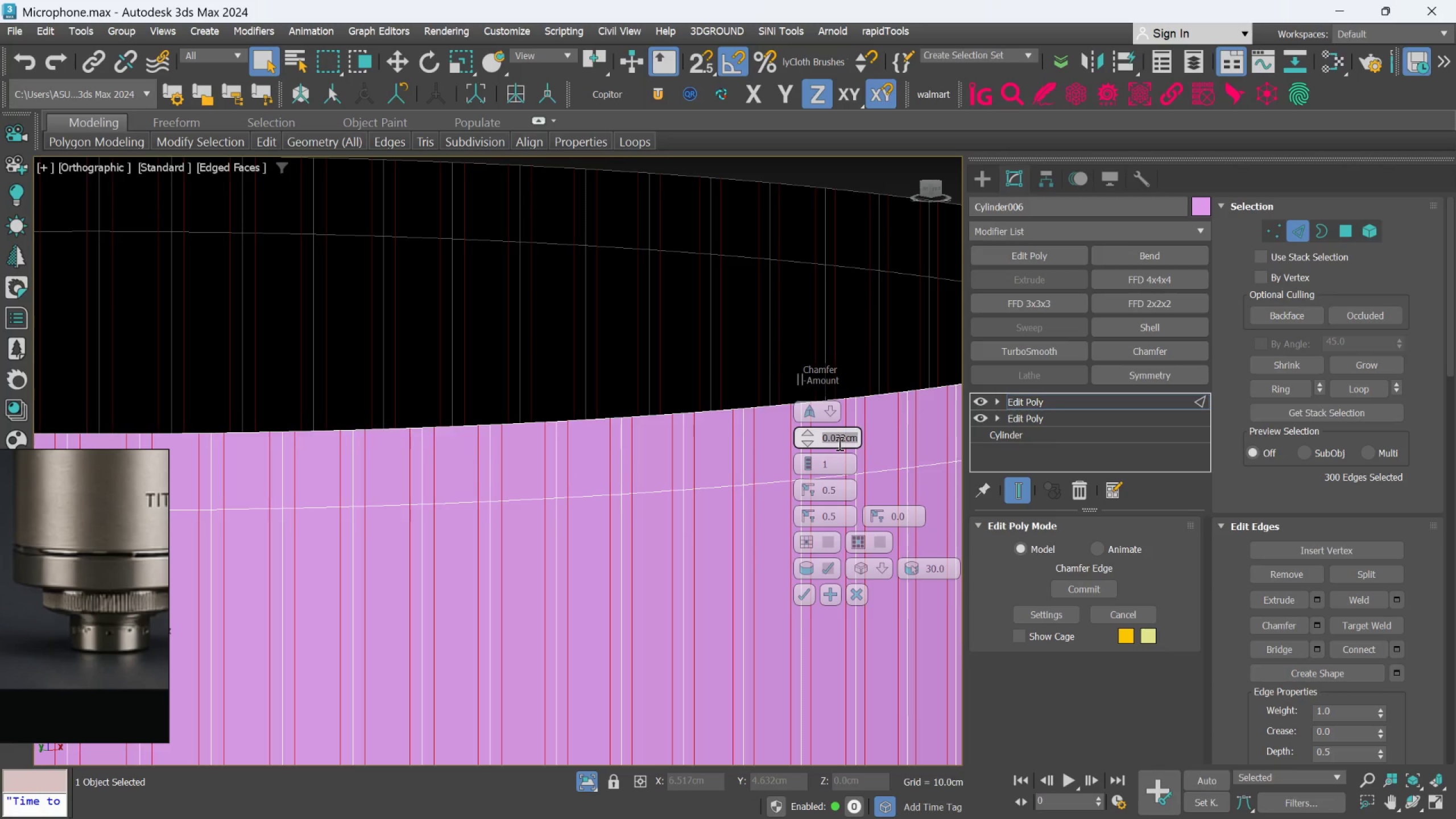 
type(.025)
 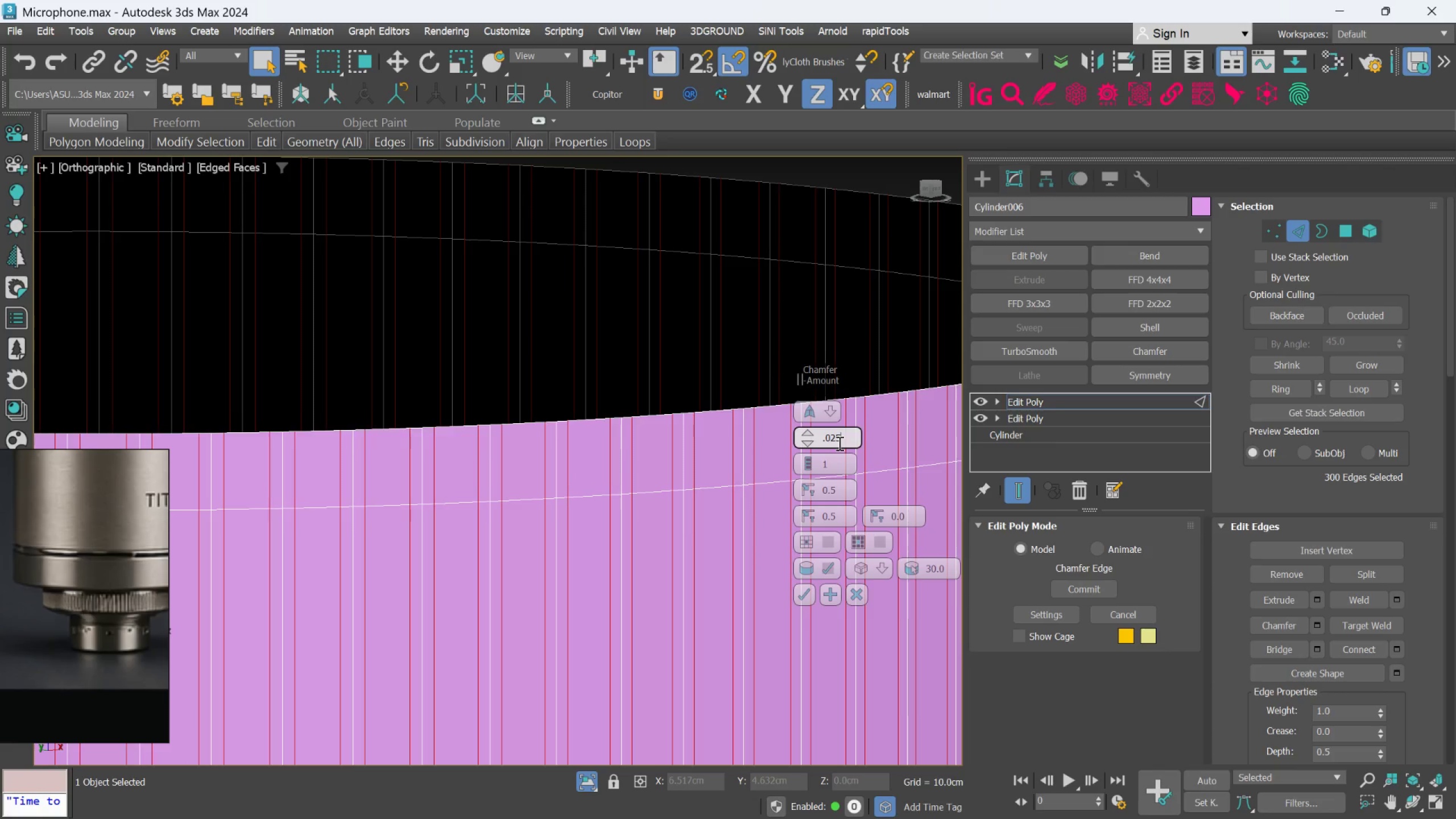 
key(Enter)
 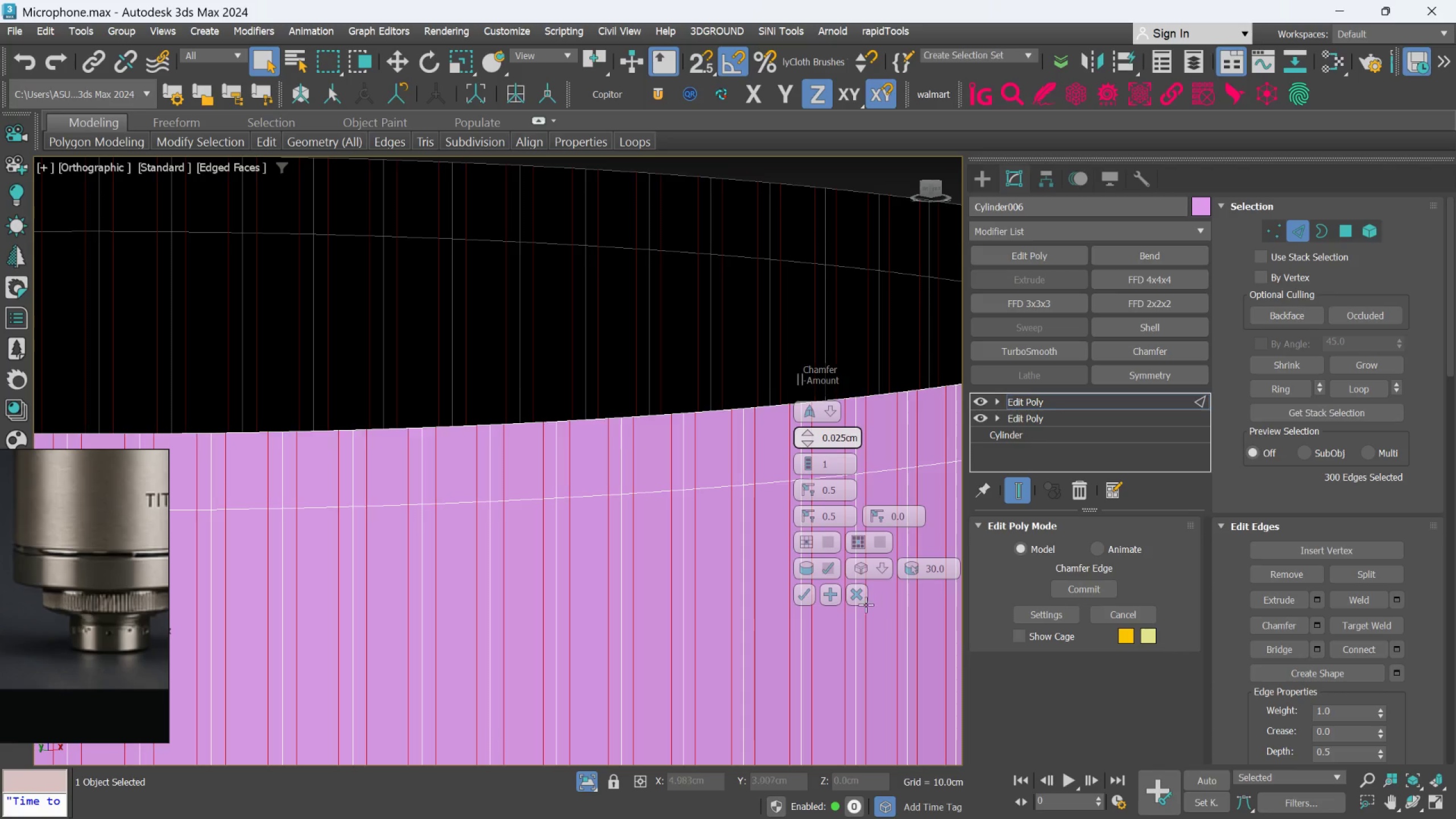 
left_click([807, 595])
 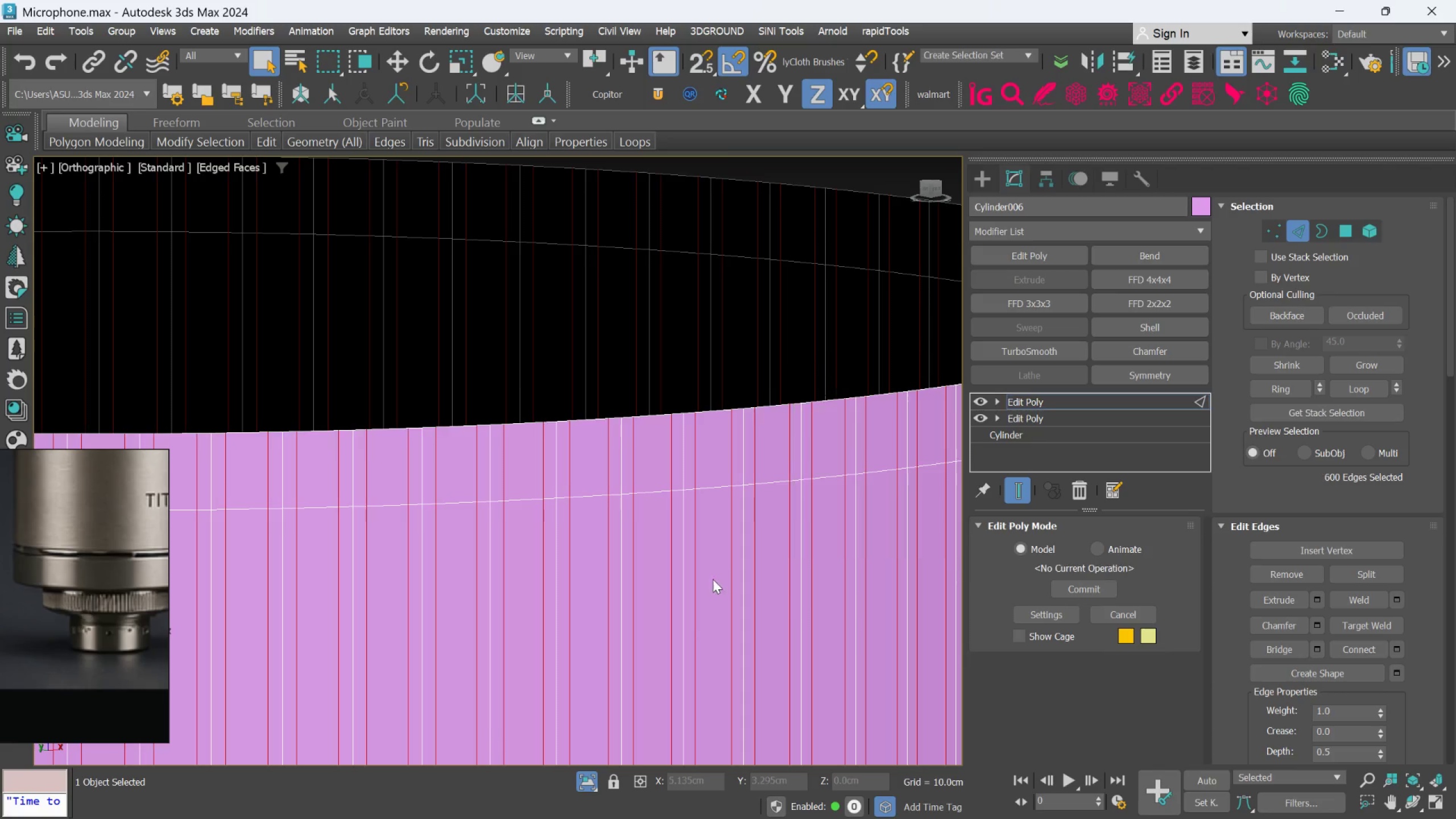 
scroll: coordinate [706, 575], scroll_direction: down, amount: 4.0
 